 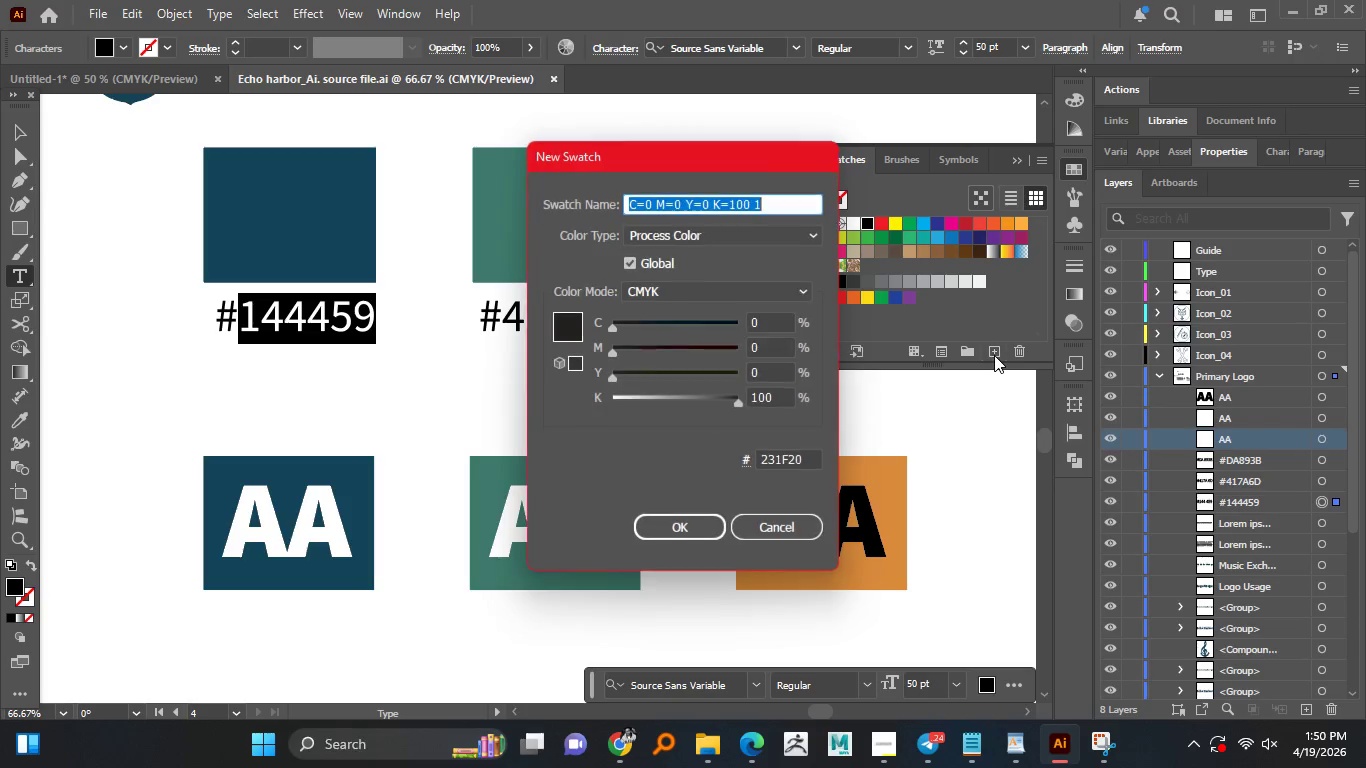 
double_click([770, 449])
 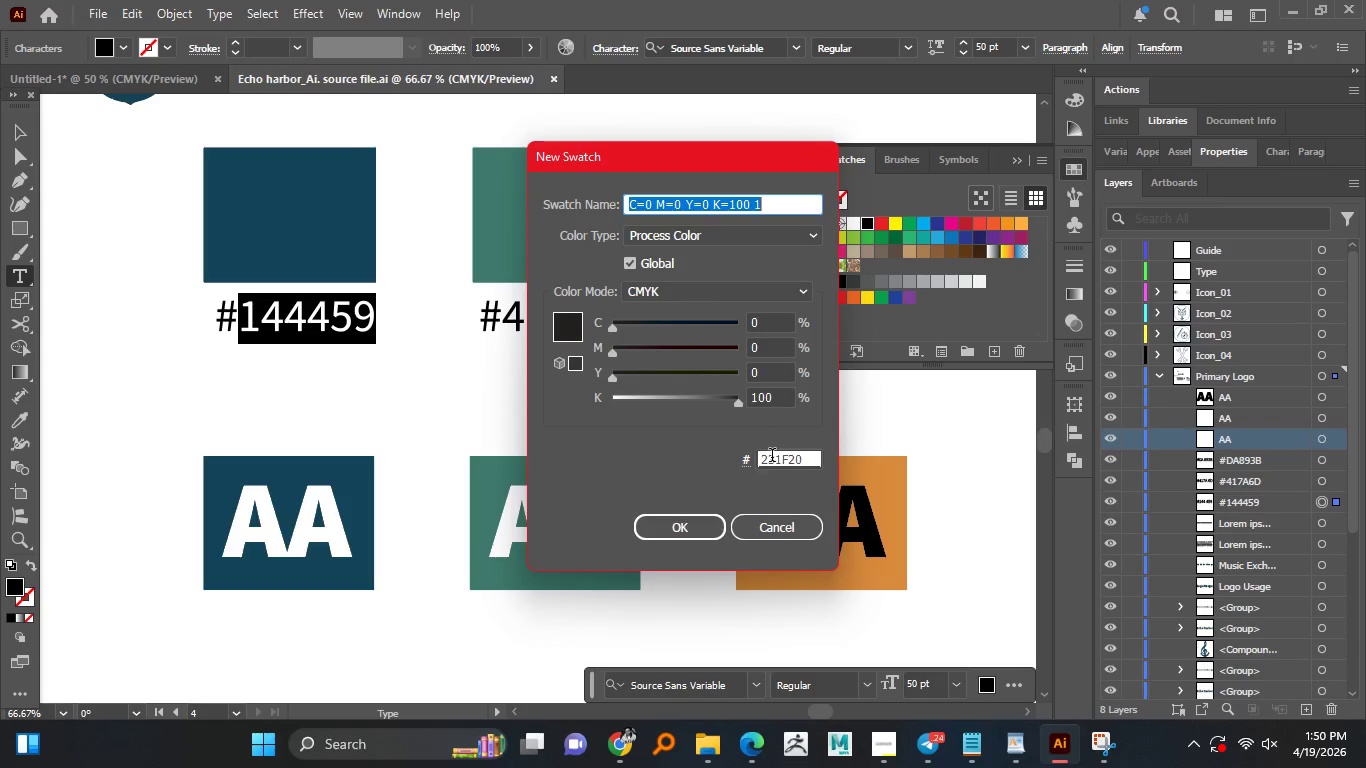 
triple_click([772, 457])
 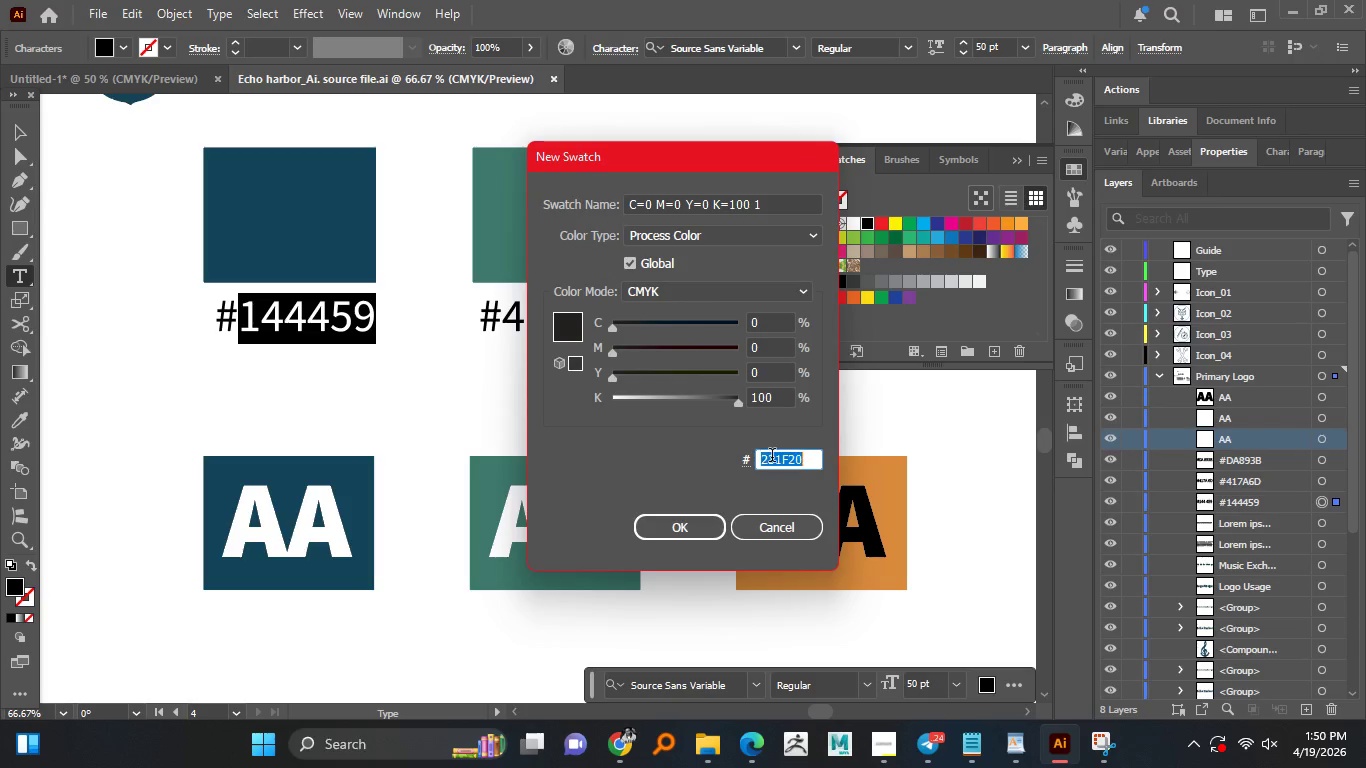 
triple_click([772, 457])
 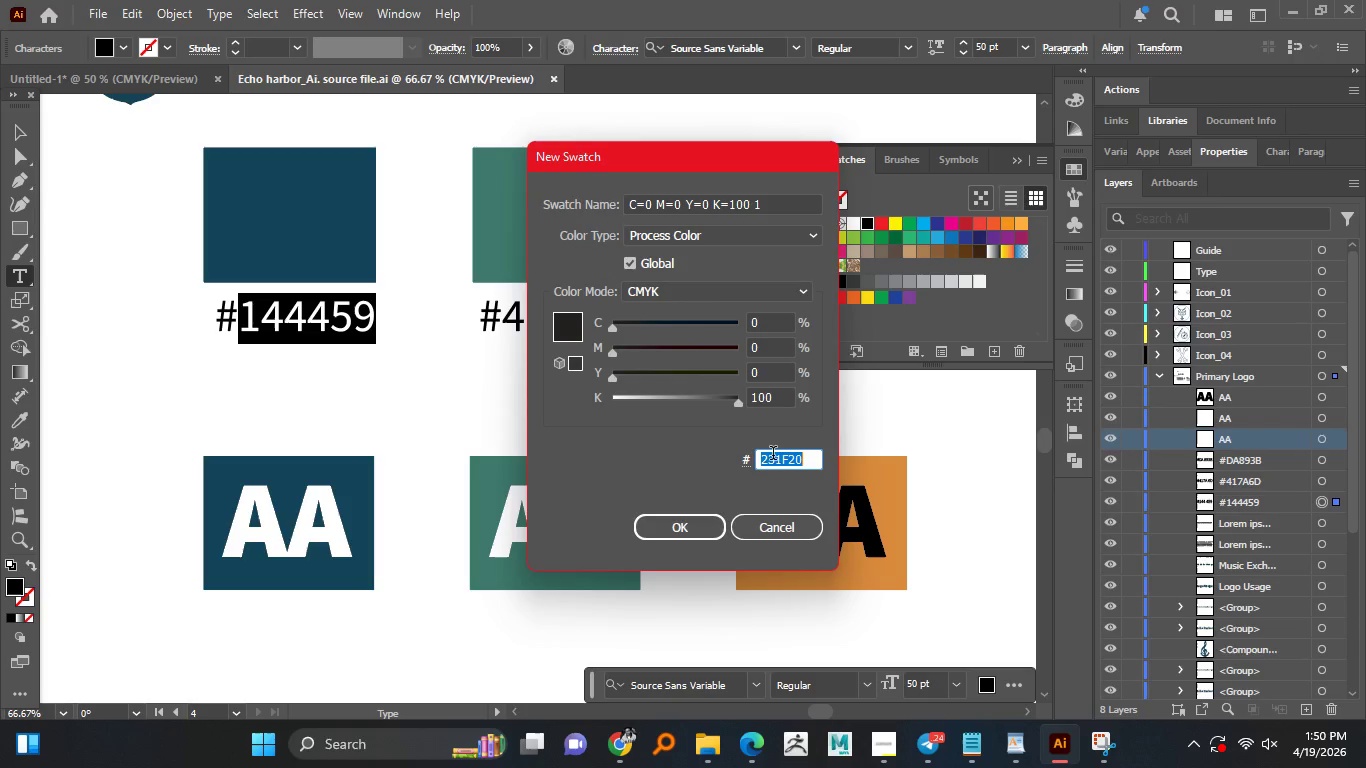 
key(Control+V)
 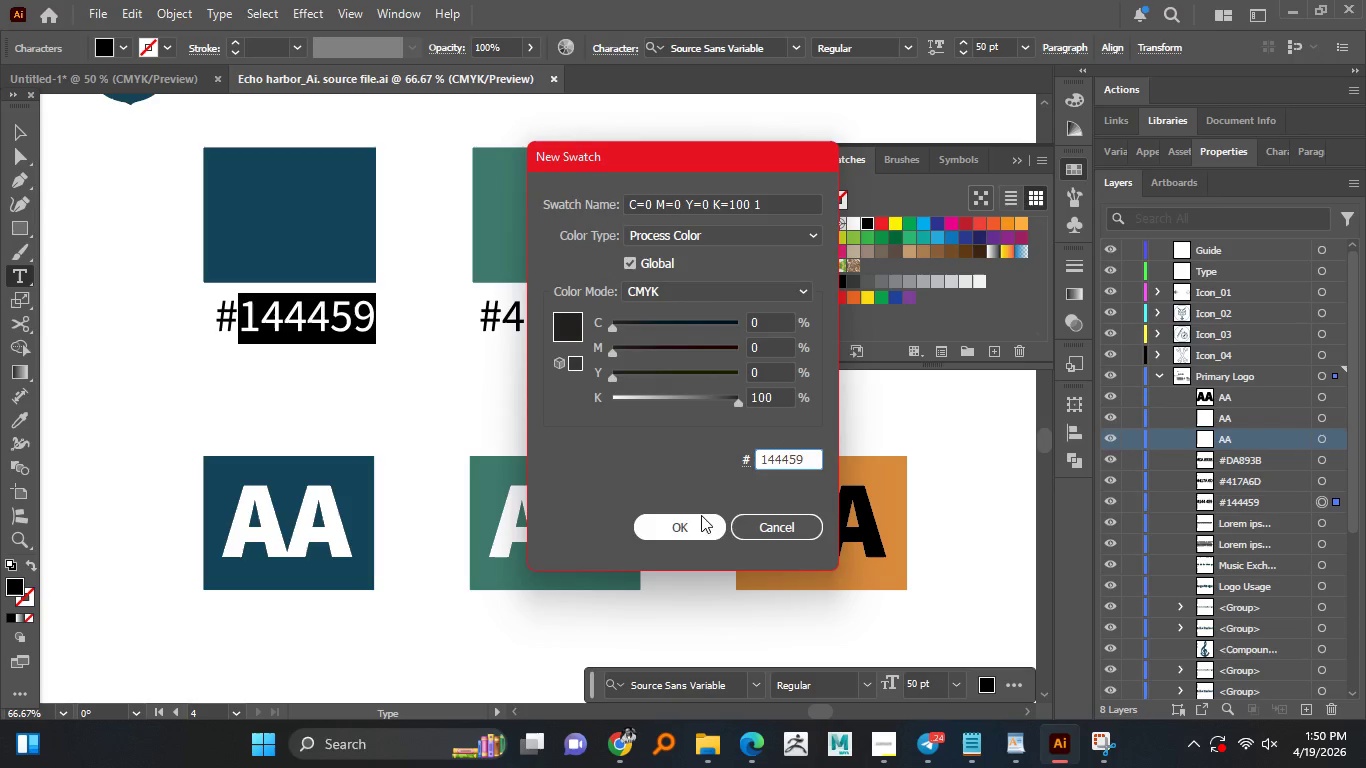 
left_click([701, 515])
 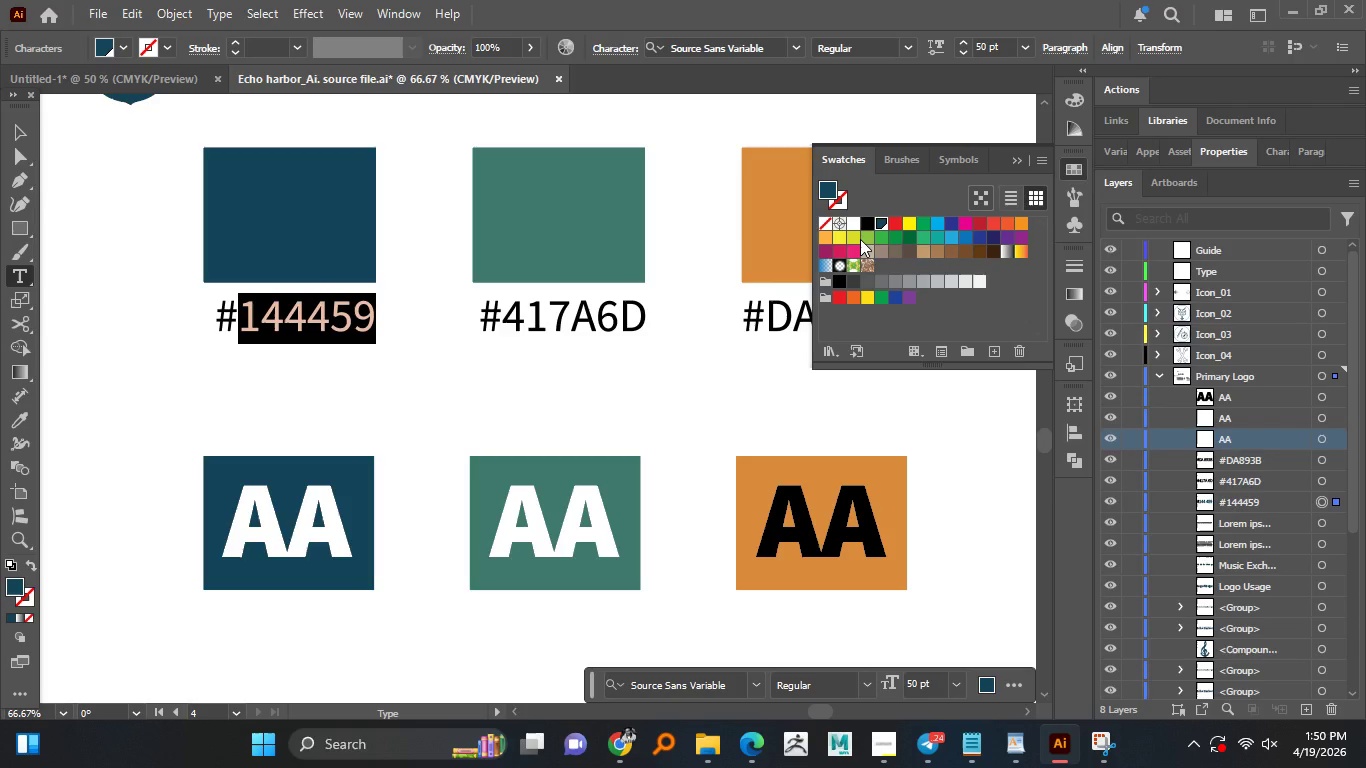 
left_click_drag(start_coordinate=[879, 222], to_coordinate=[895, 269])
 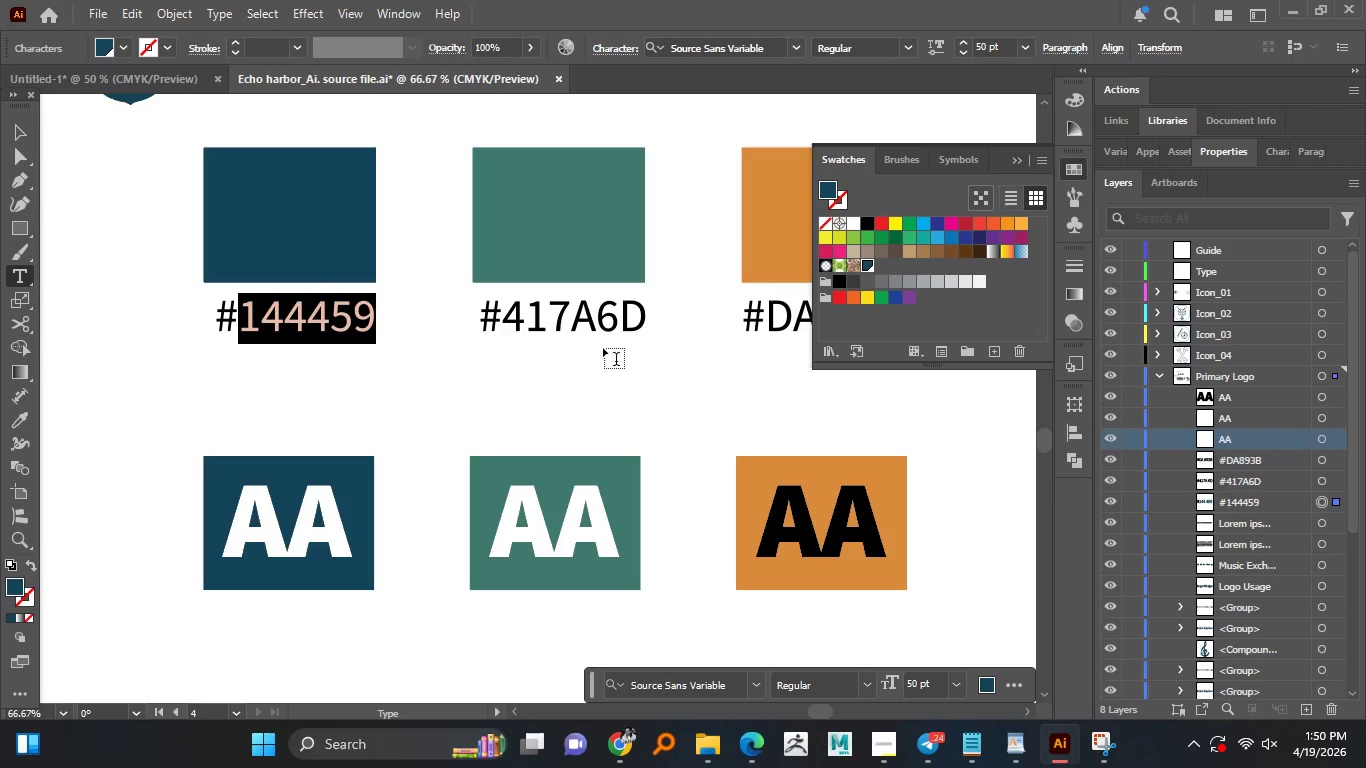 
left_click([514, 222])
 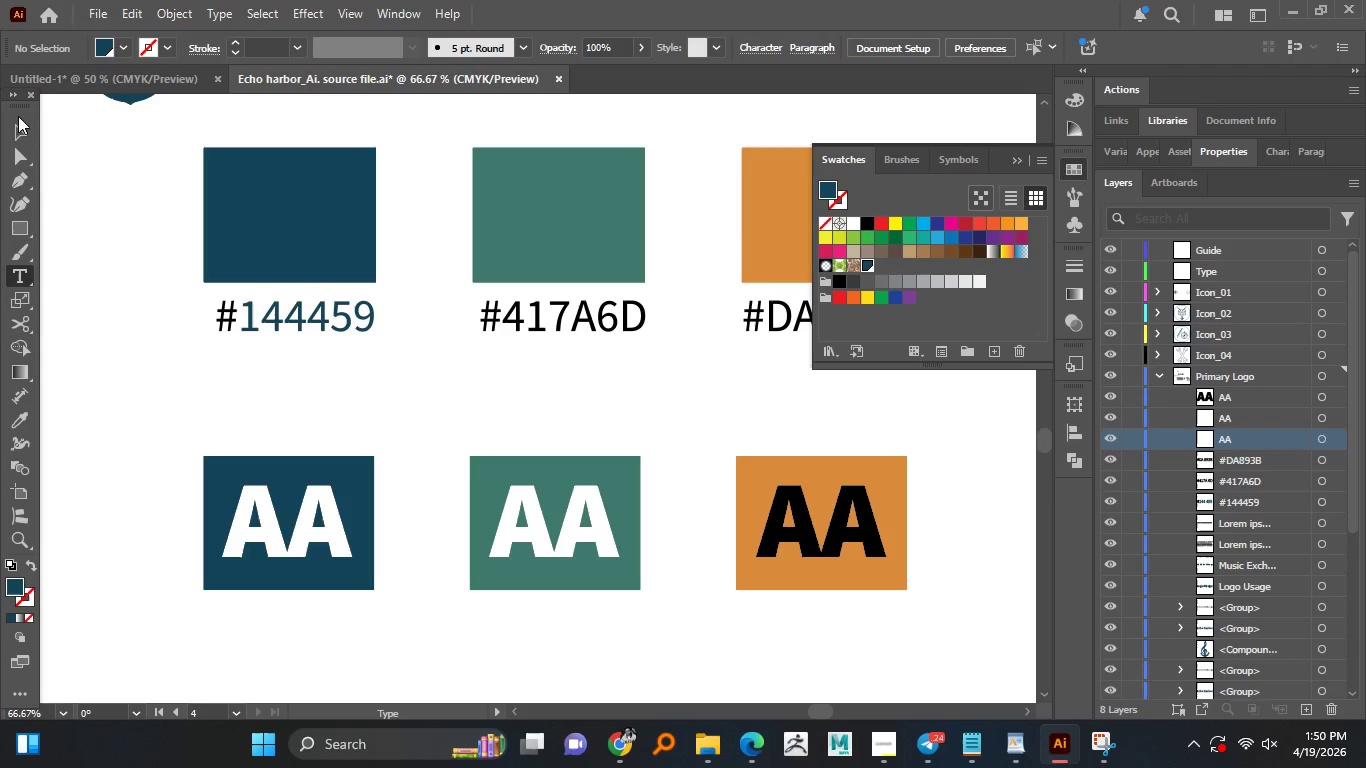 
left_click([22, 127])
 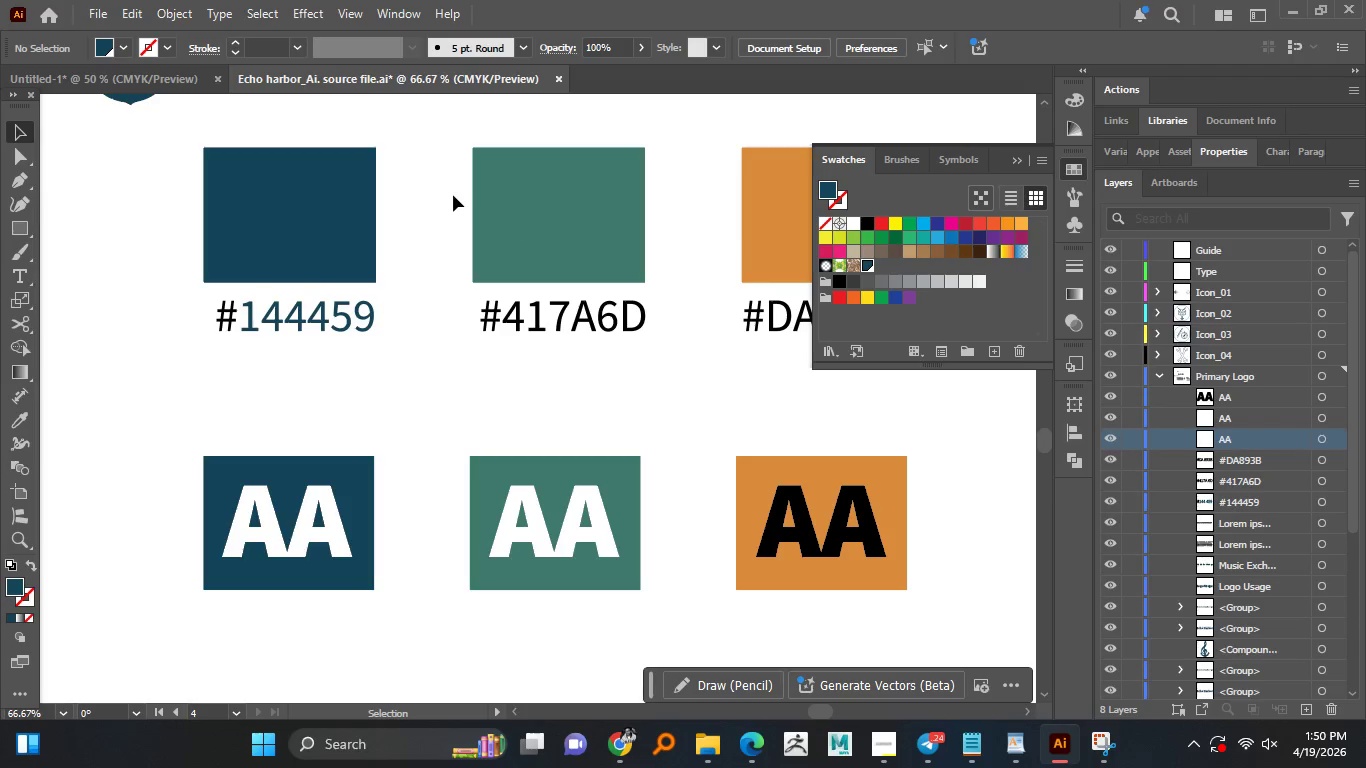 
key(Control+Z)
 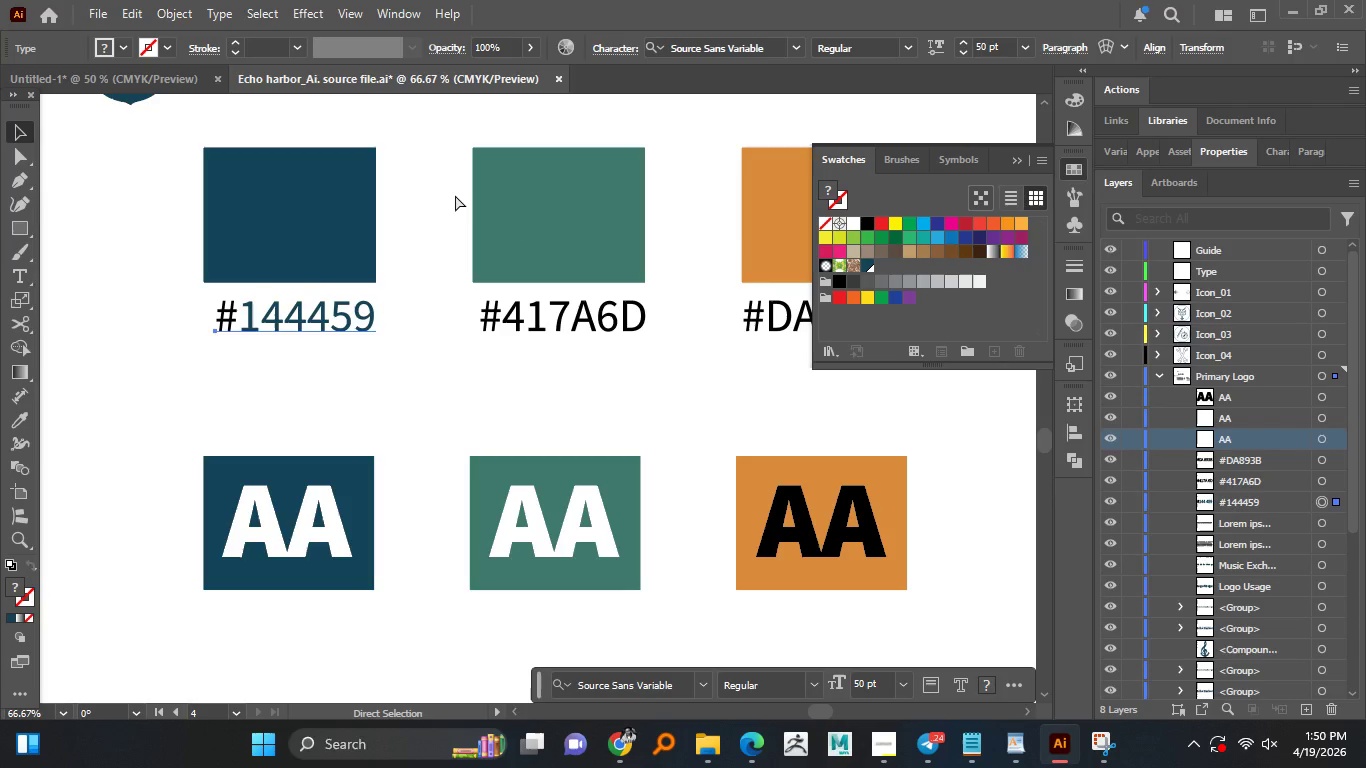 
key(Control+Shift+Z)
 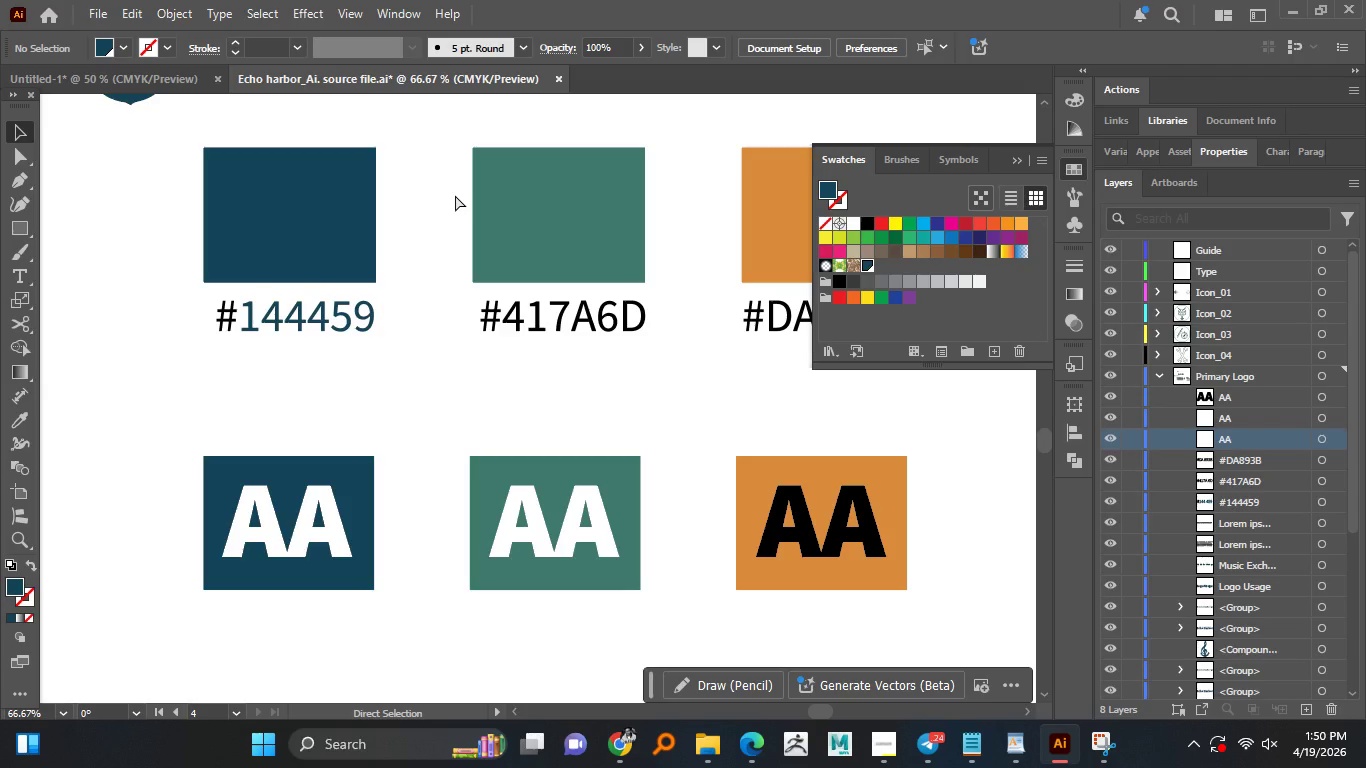 
key(Control+Z)
 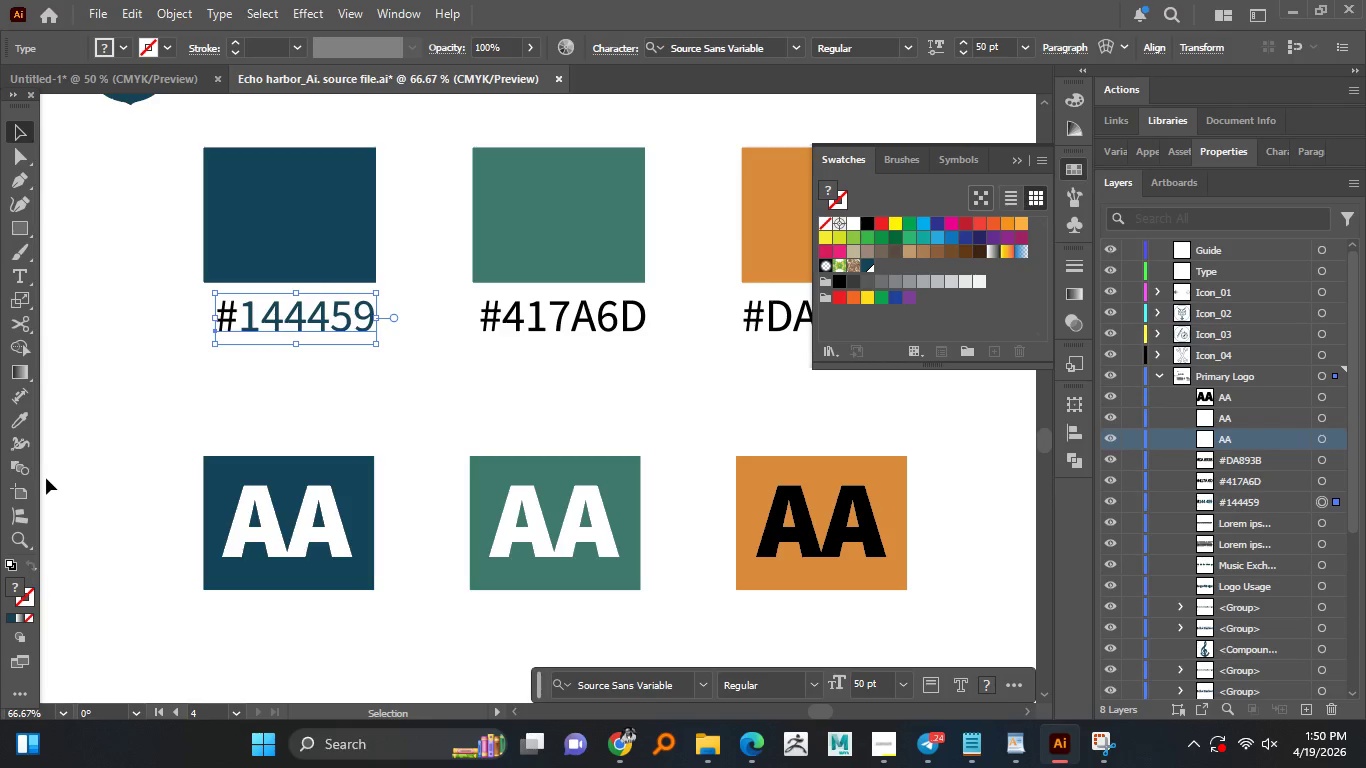 
left_click([487, 234])
 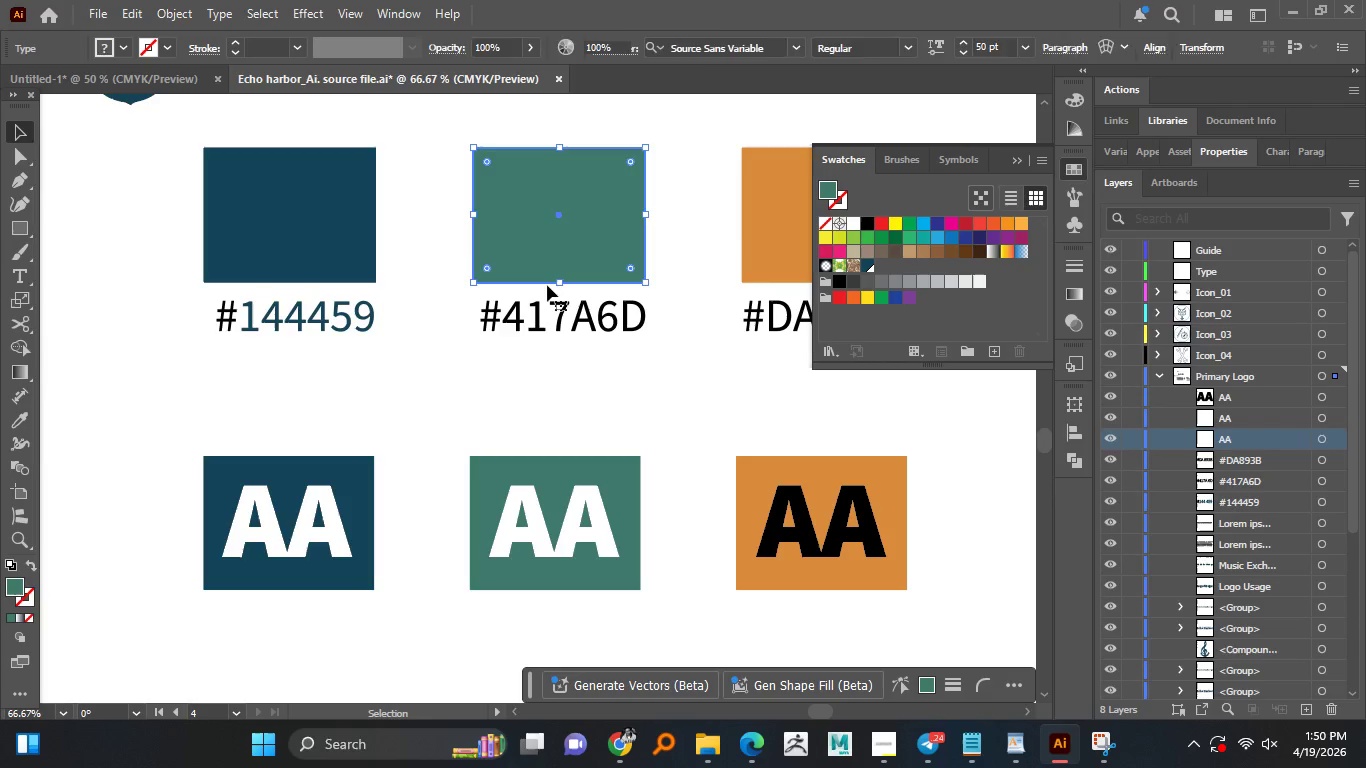 
left_click([547, 285])
 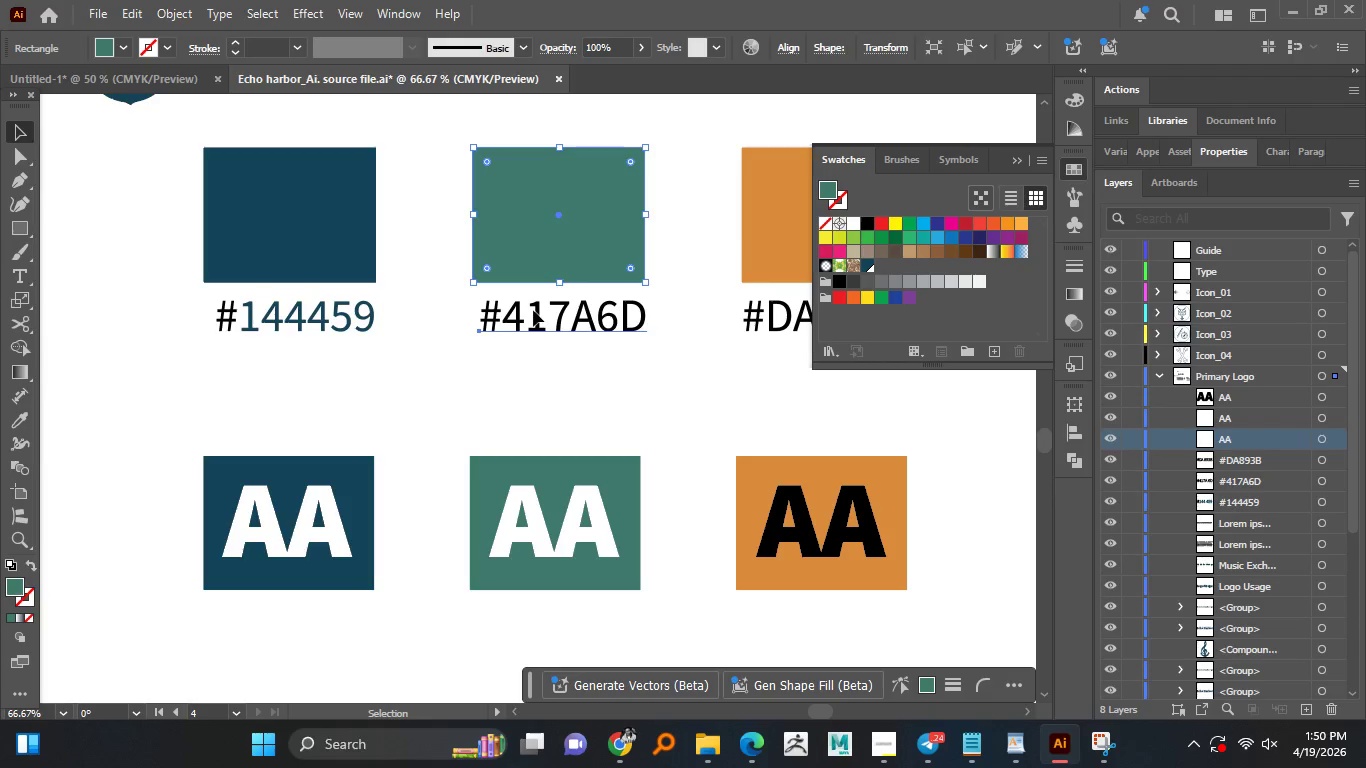 
double_click([533, 310])
 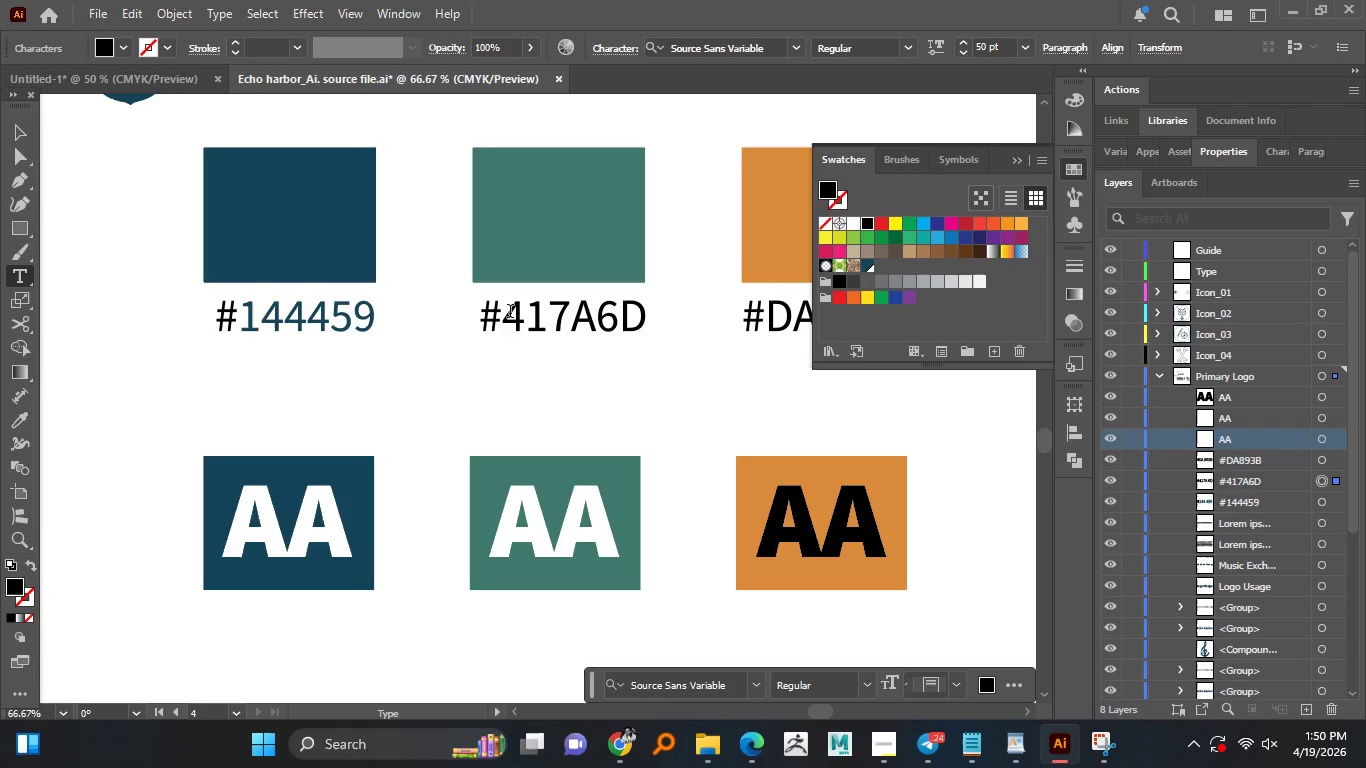 
left_click_drag(start_coordinate=[509, 313], to_coordinate=[700, 305])
 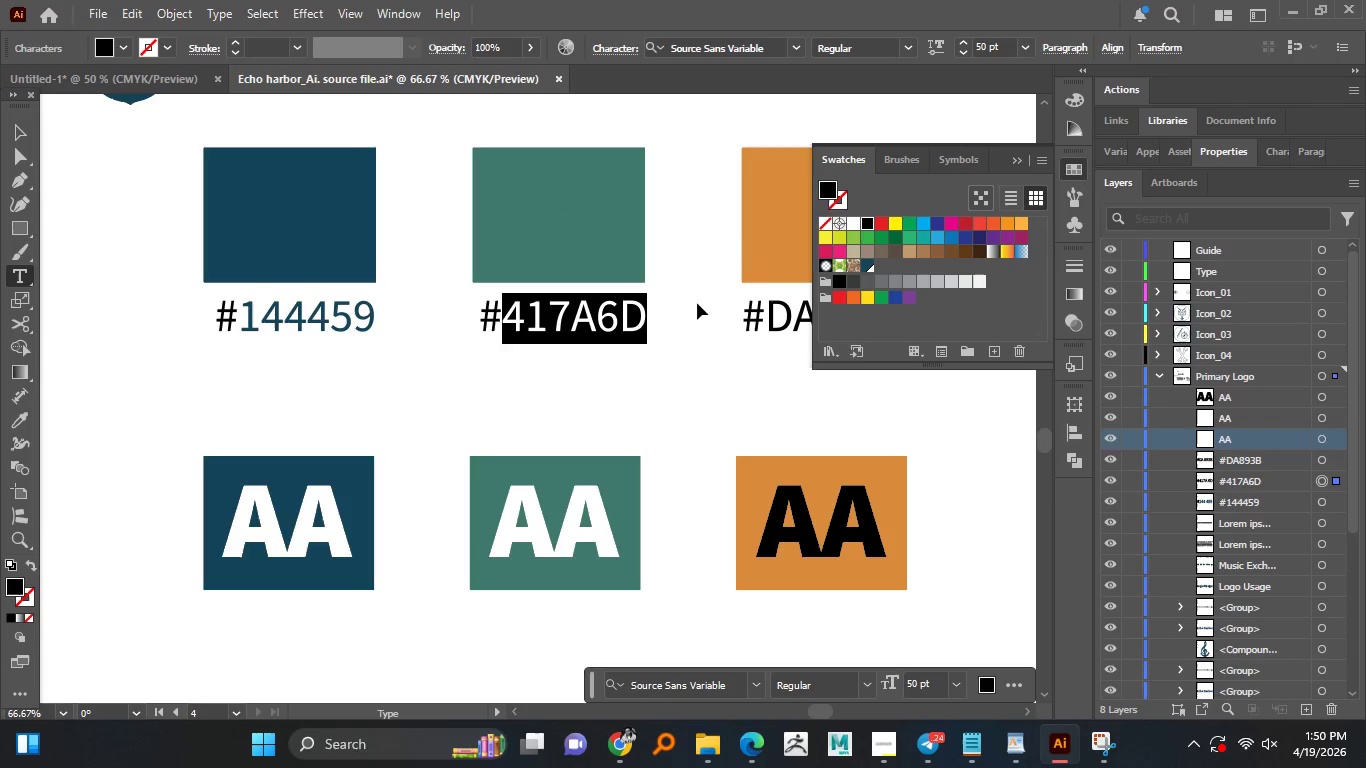 
key(Control+C)
 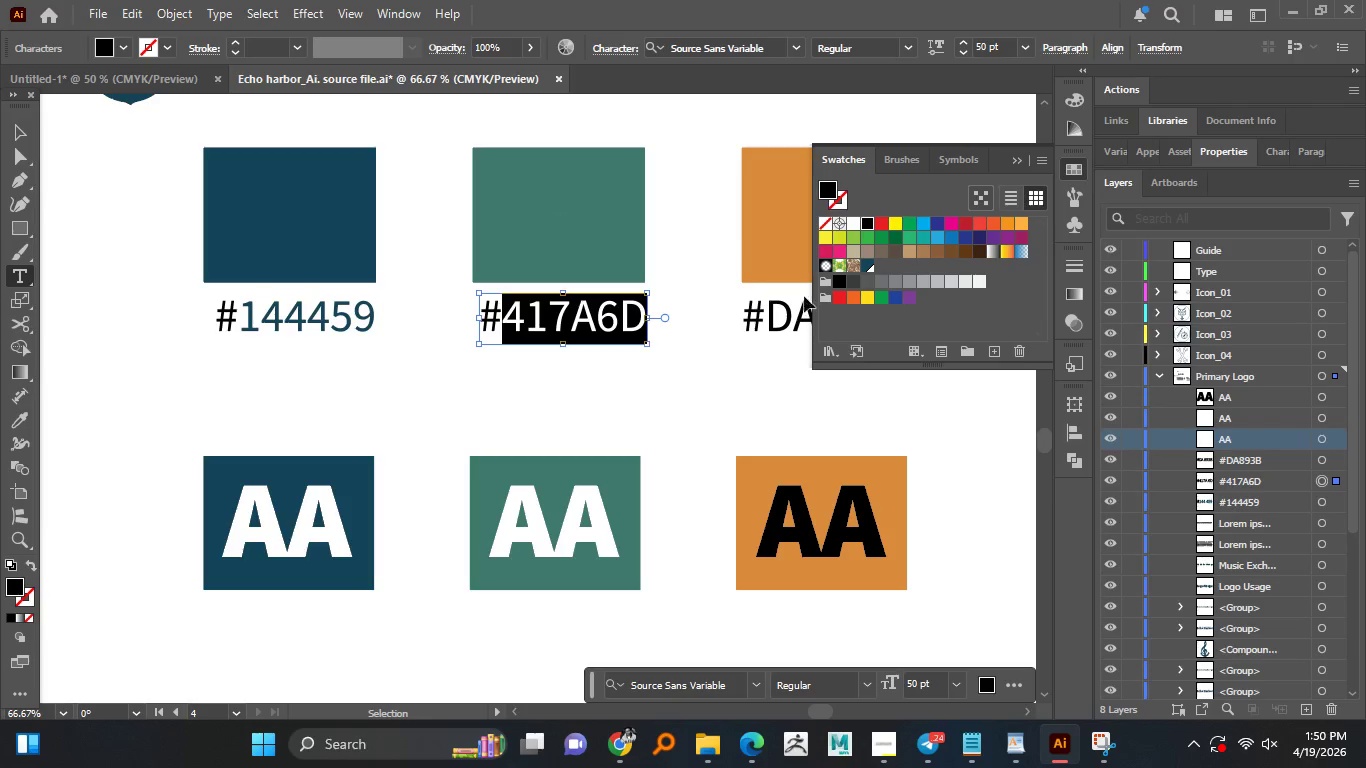 
key(Control+C)
 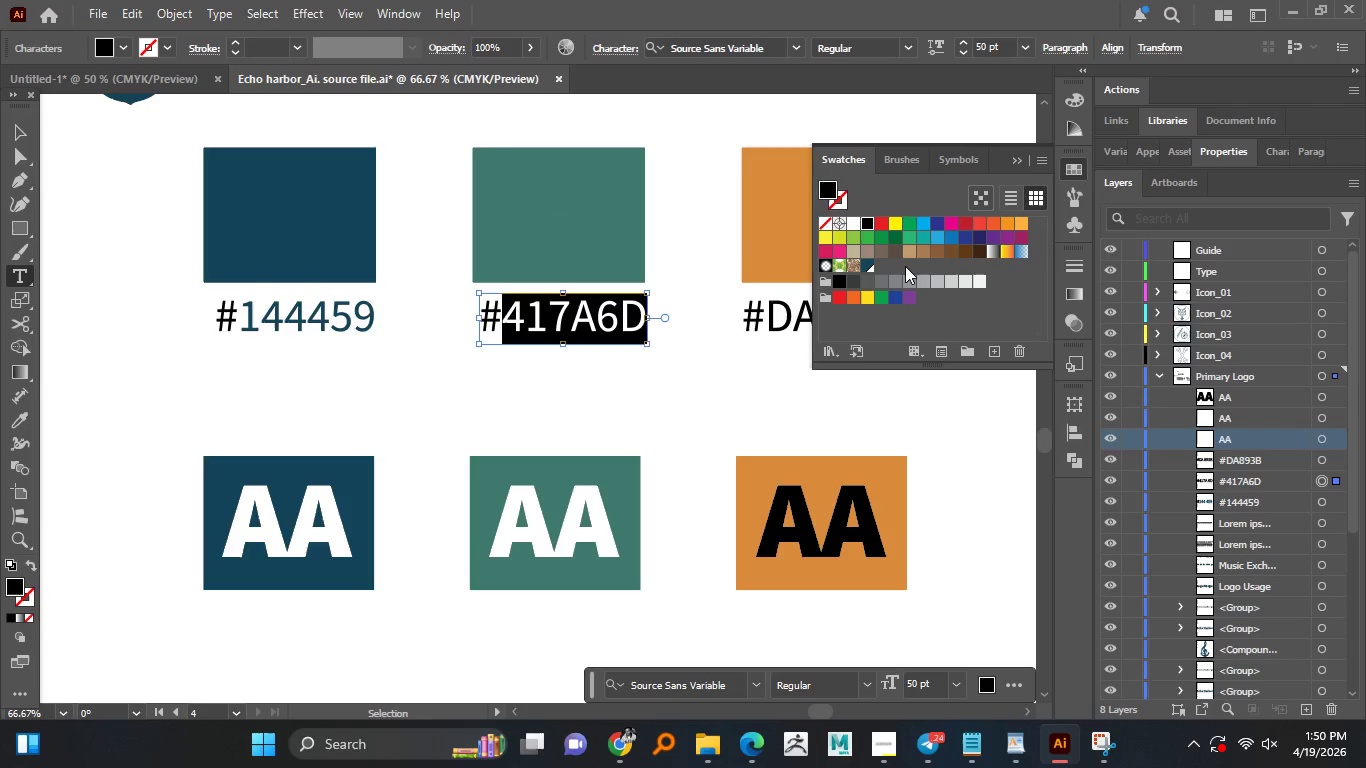 
left_click([905, 266])
 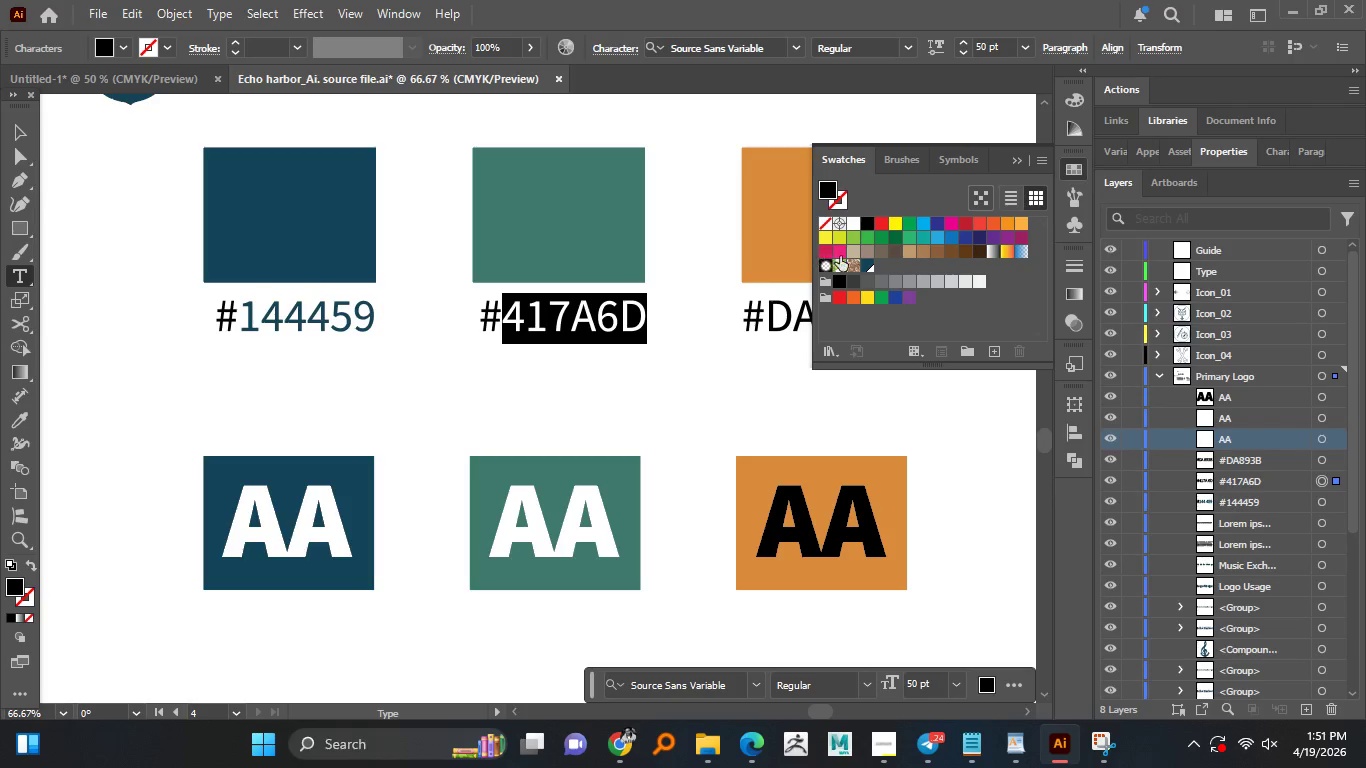 
left_click([866, 263])
 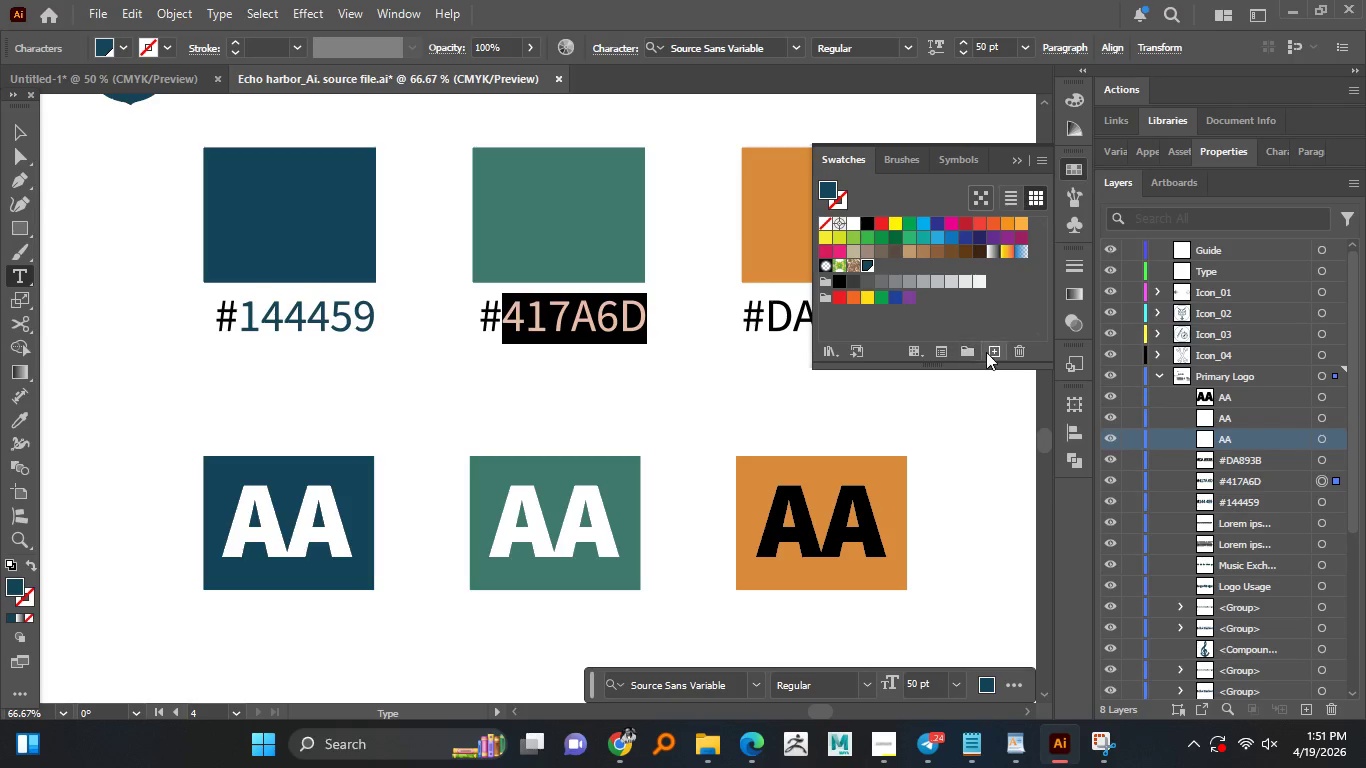 
left_click([986, 350])
 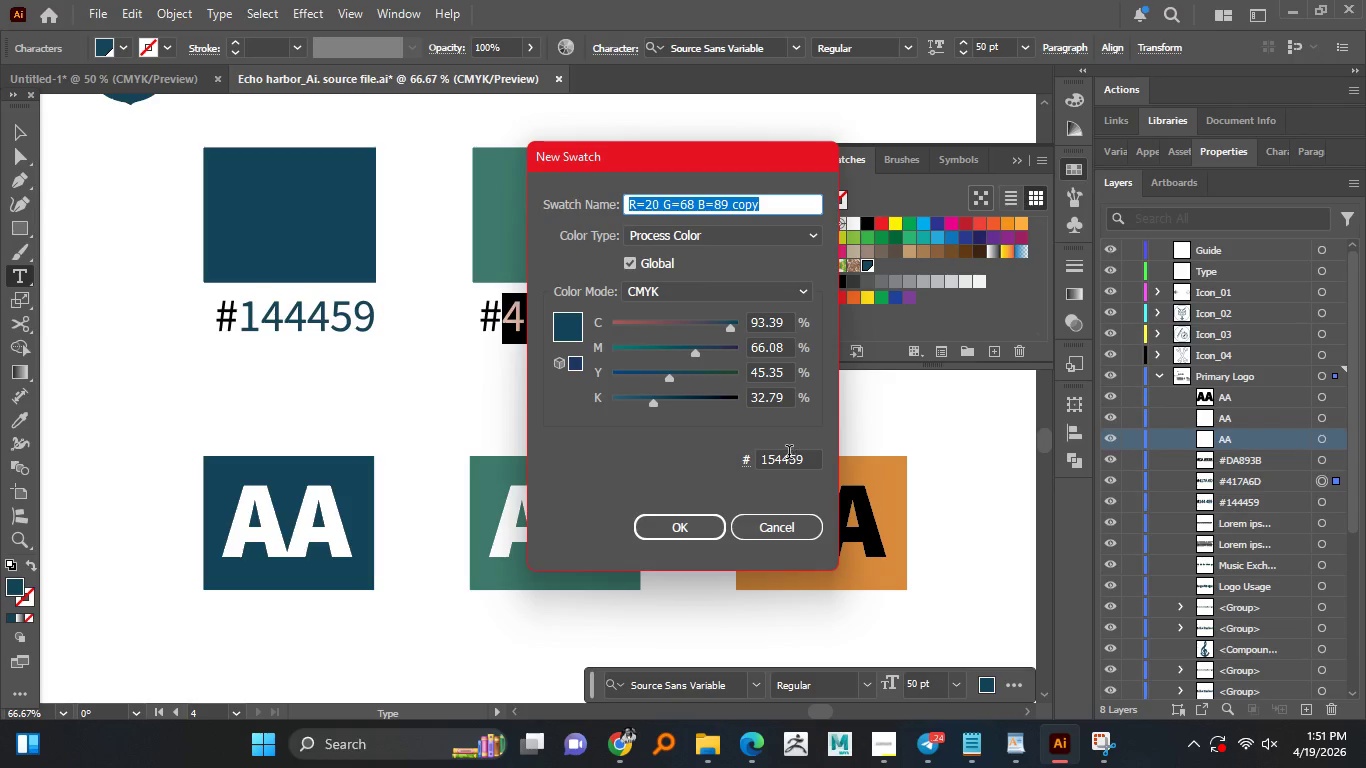 
double_click([789, 454])
 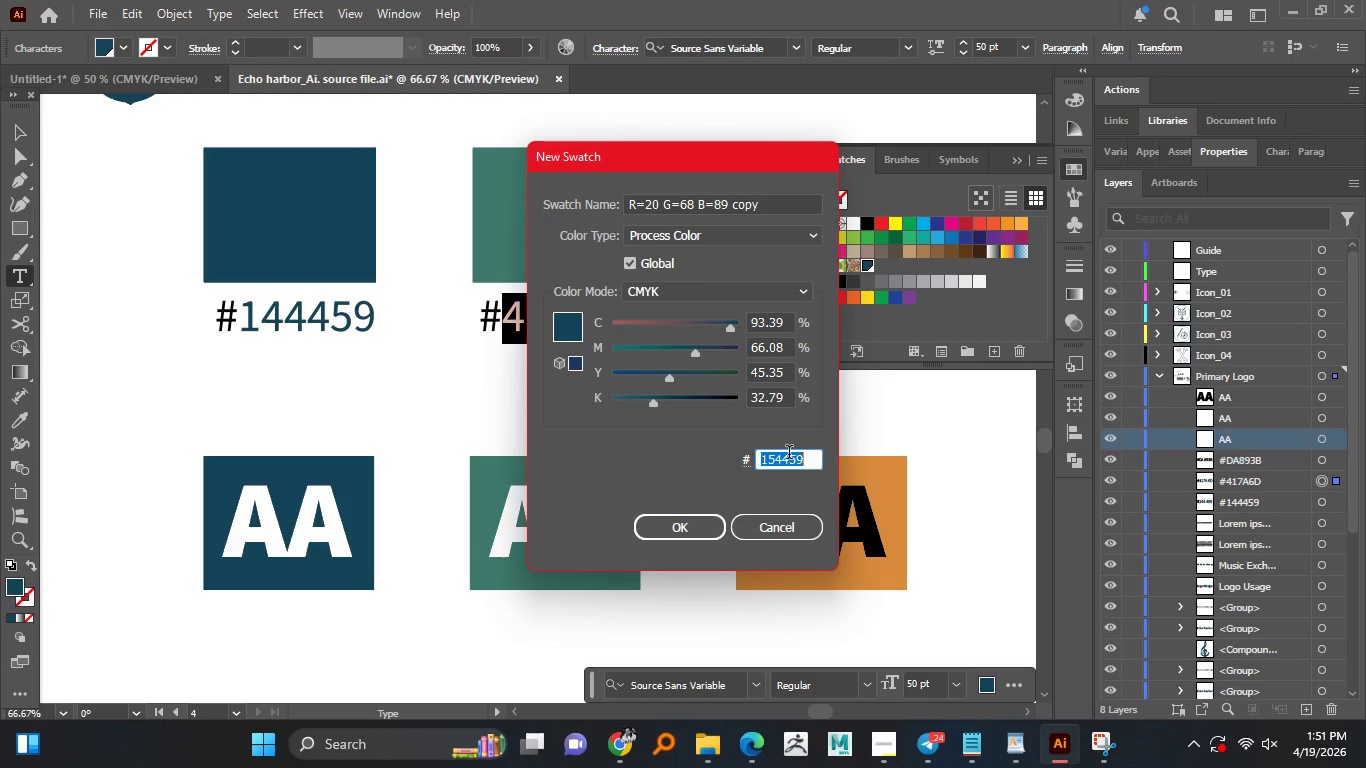 
key(Control+V)
 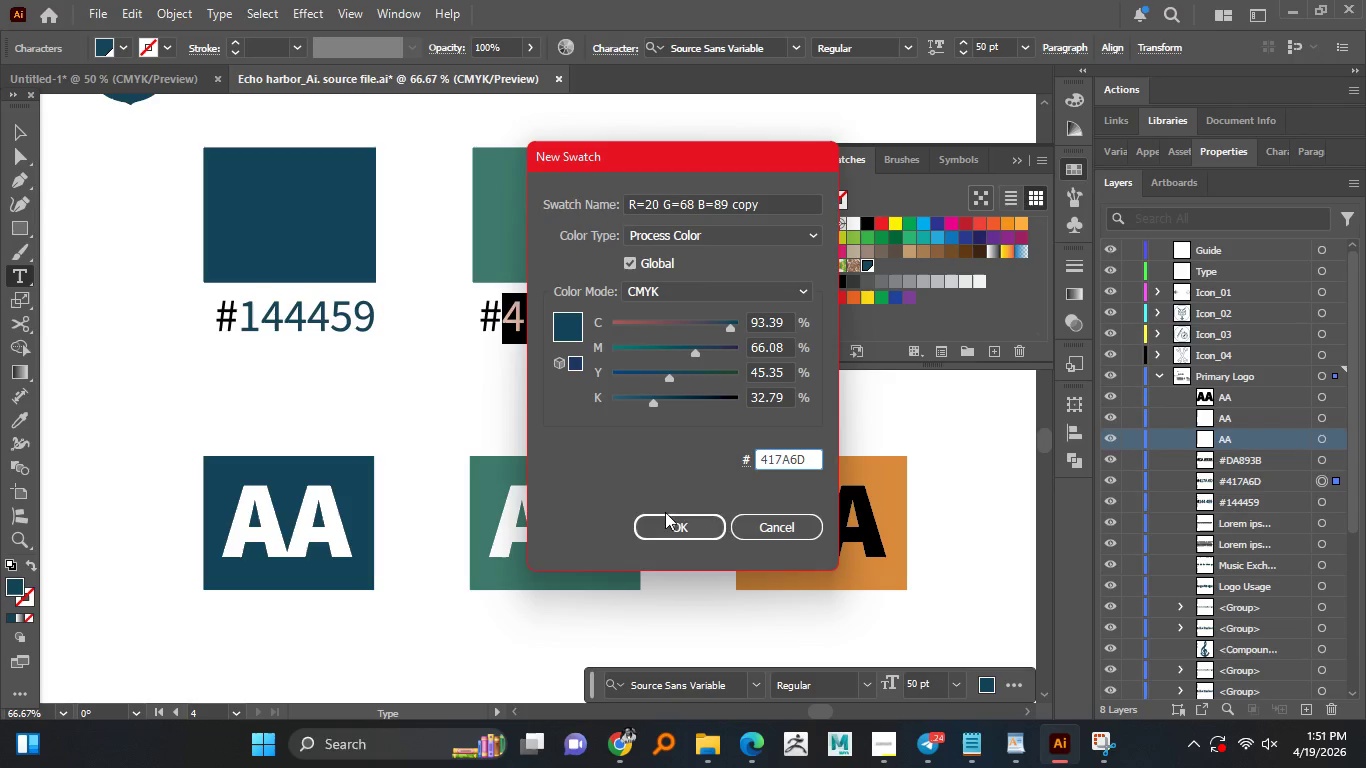 
left_click([665, 518])
 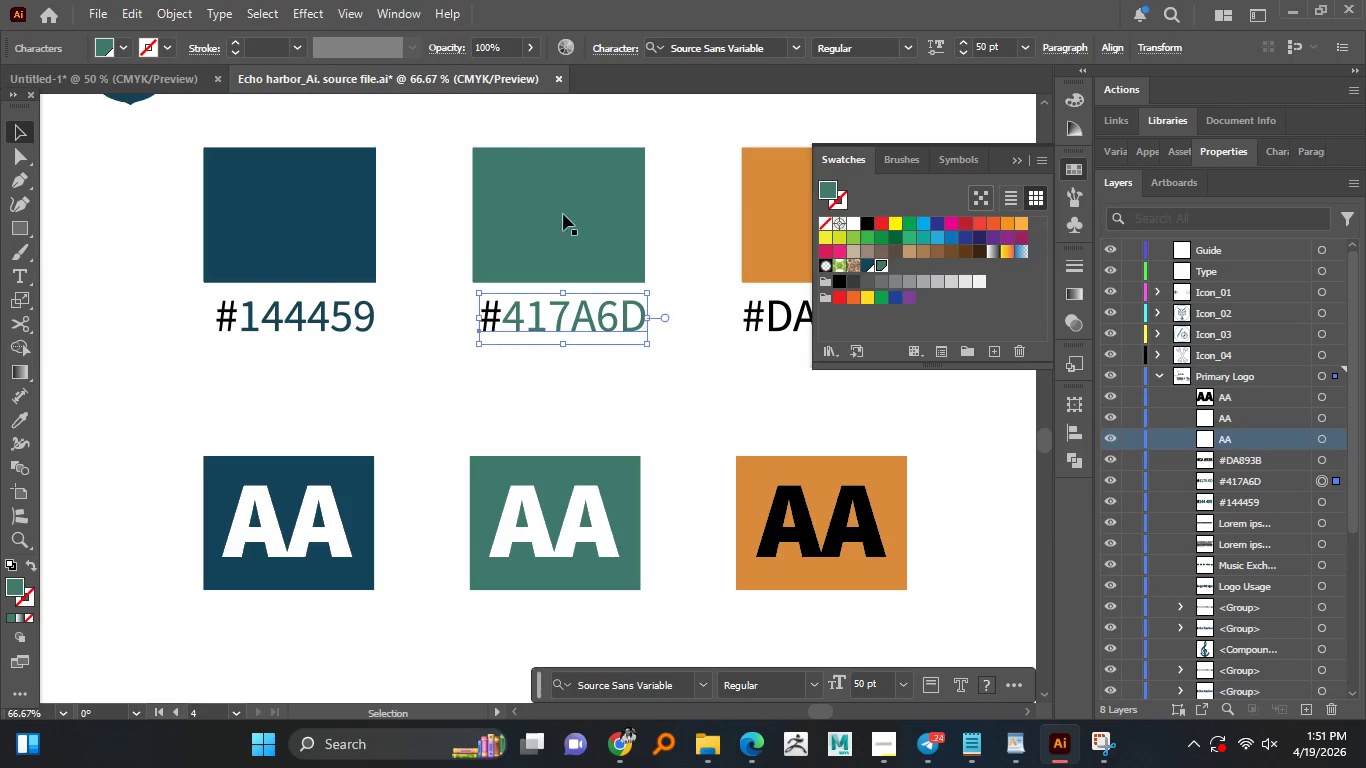 
double_click([769, 312])
 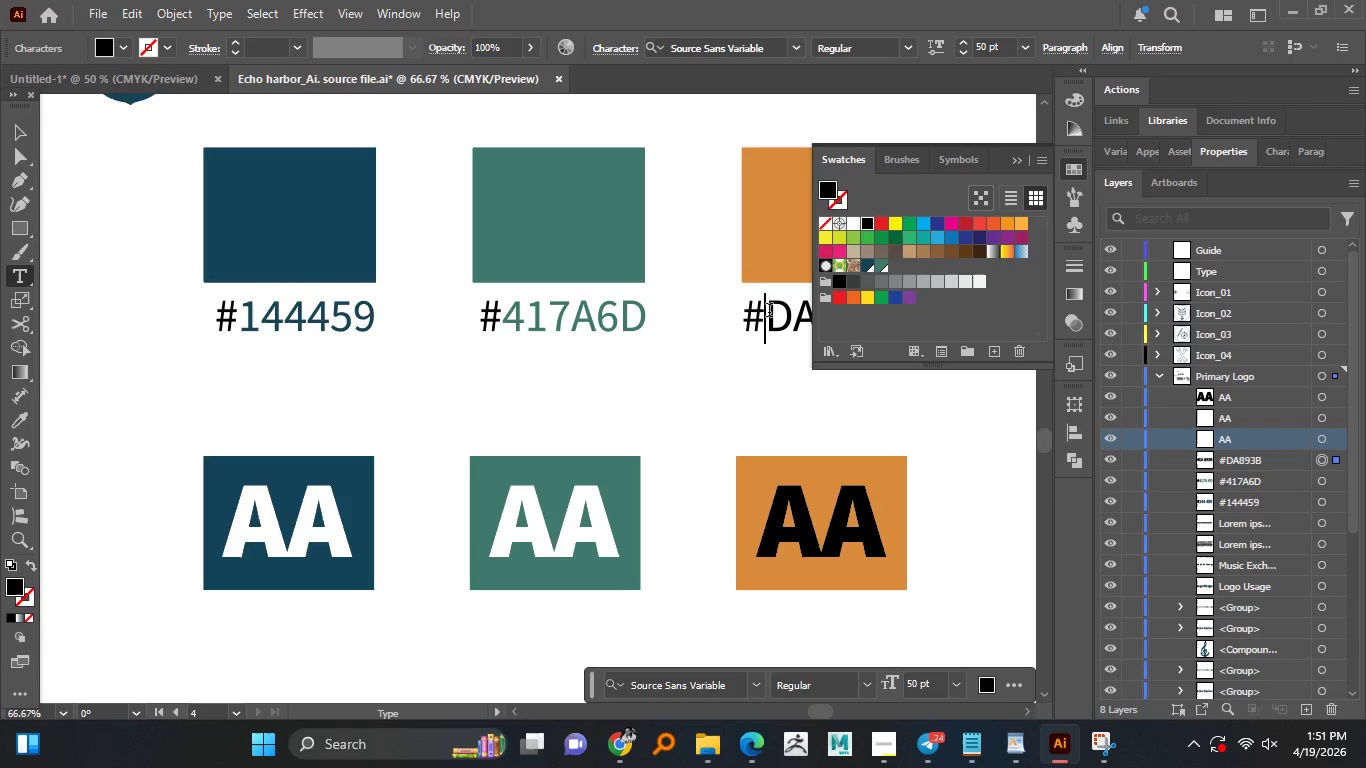 
left_click_drag(start_coordinate=[769, 312], to_coordinate=[1047, 321])
 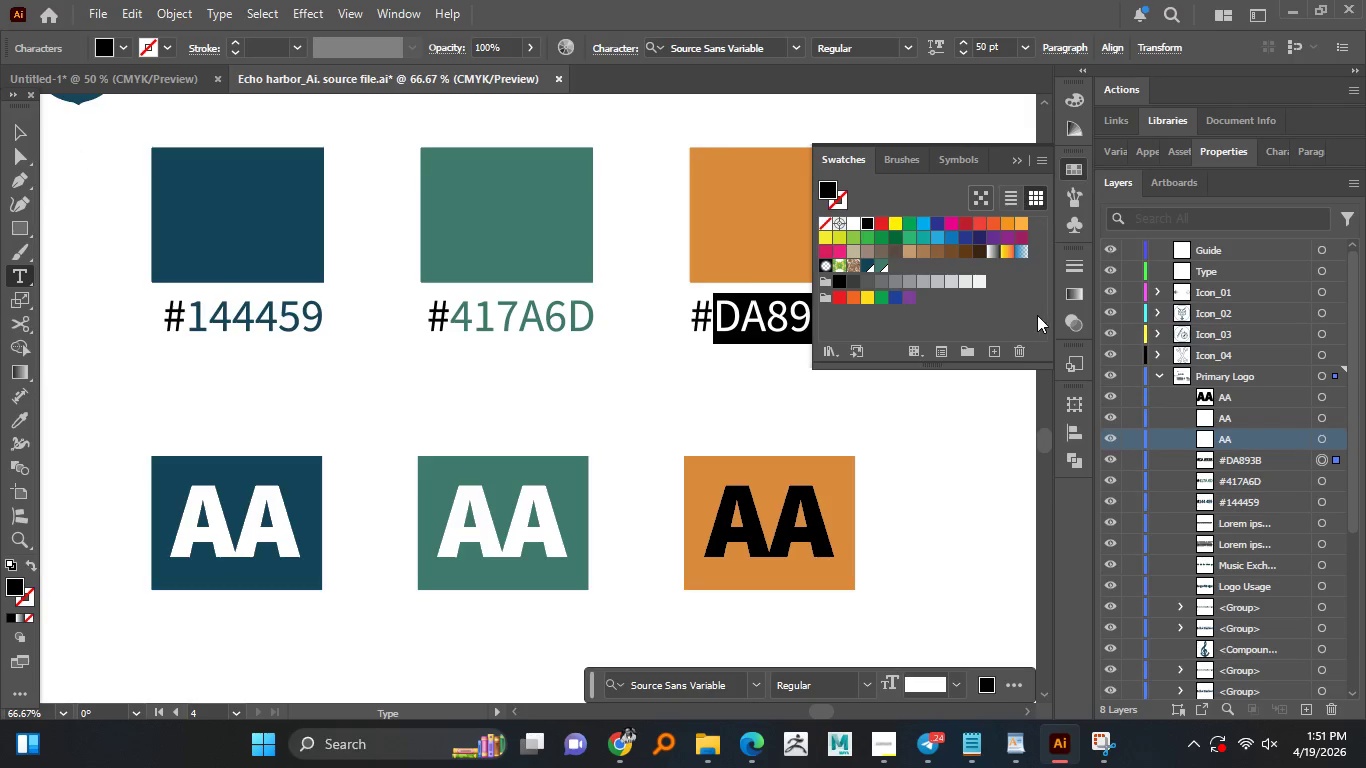 
key(Control+C)
 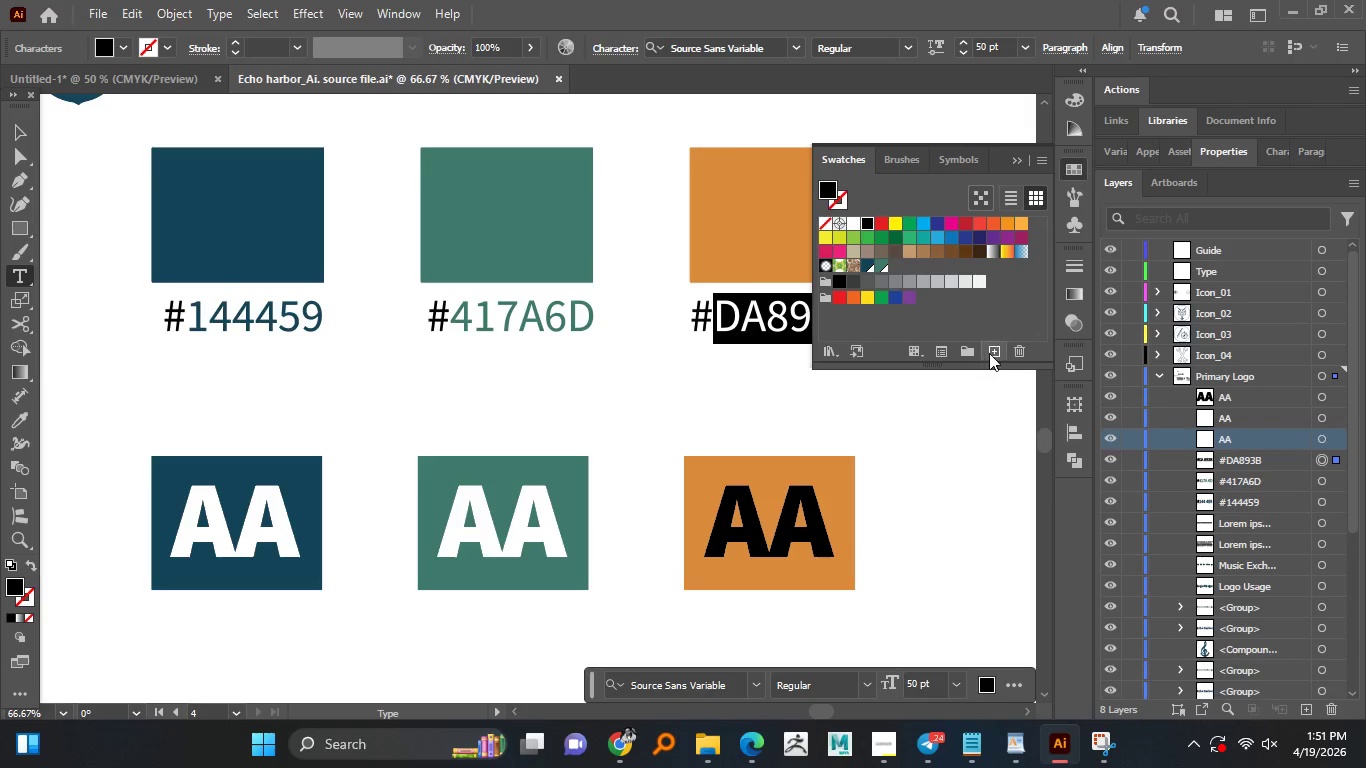 
left_click([993, 353])
 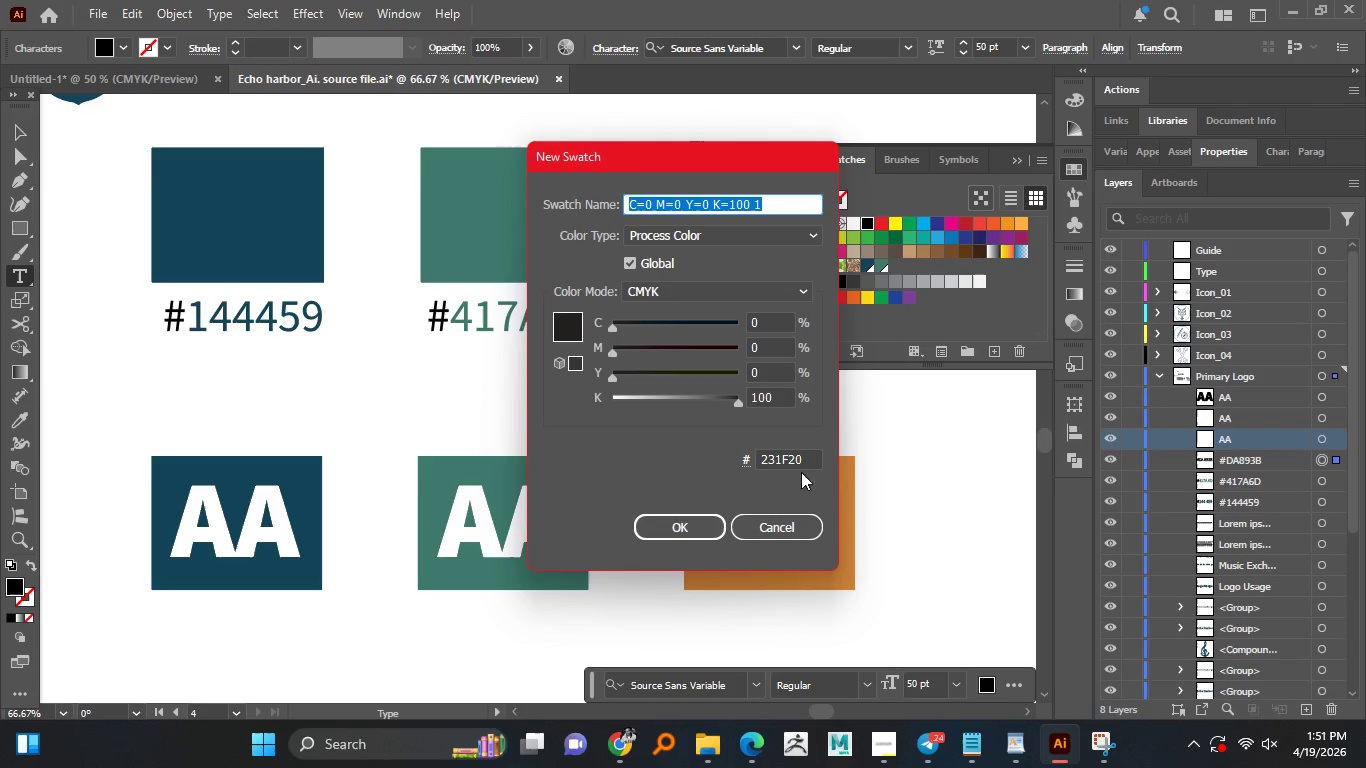 
left_click([792, 446])
 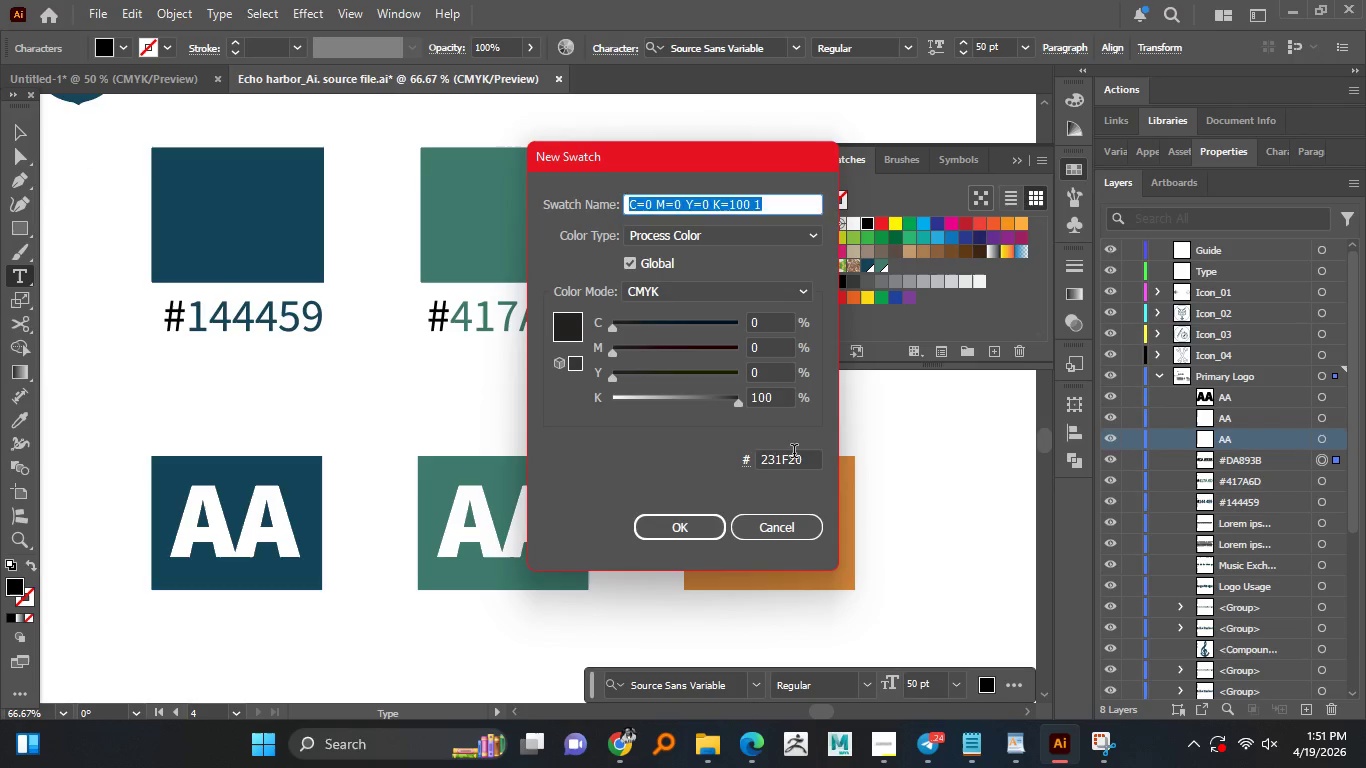 
triple_click([794, 453])
 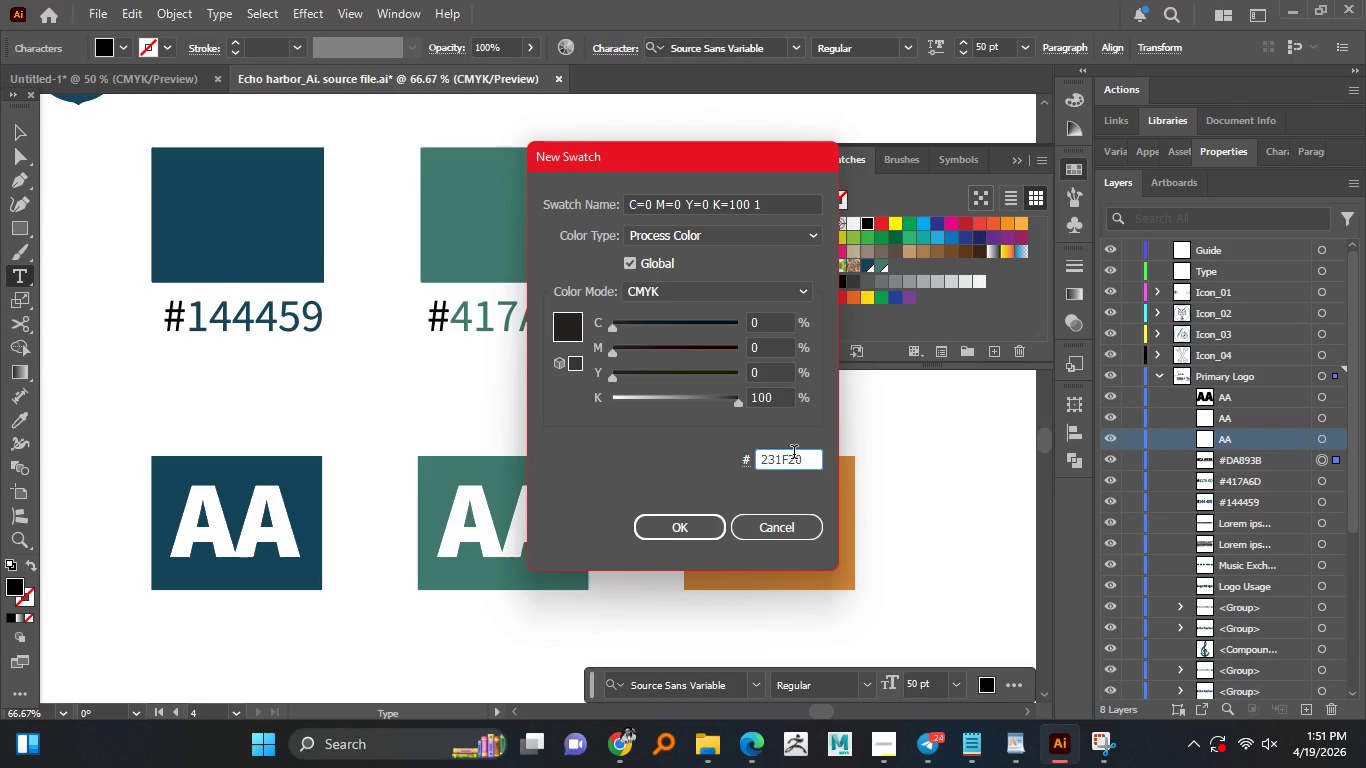 
key(Control+A)
 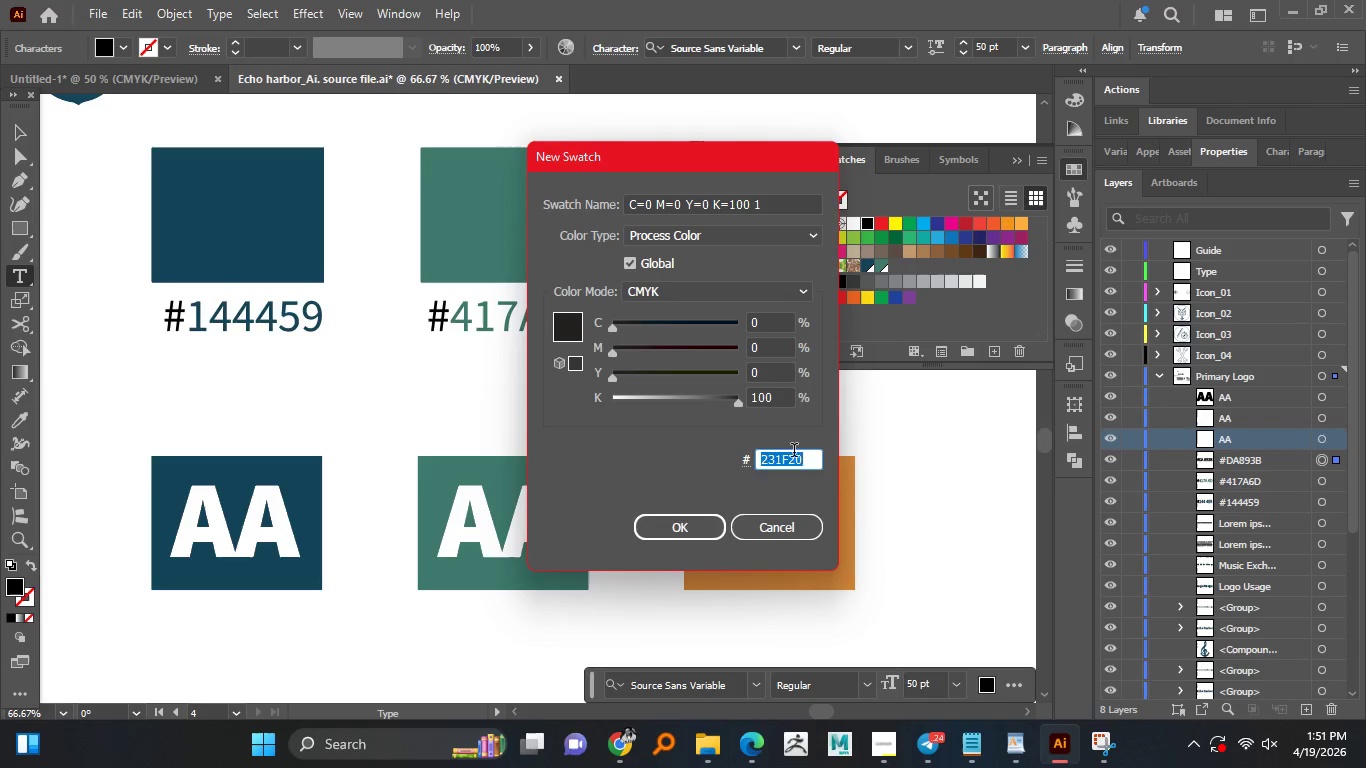 
key(Control+V)
 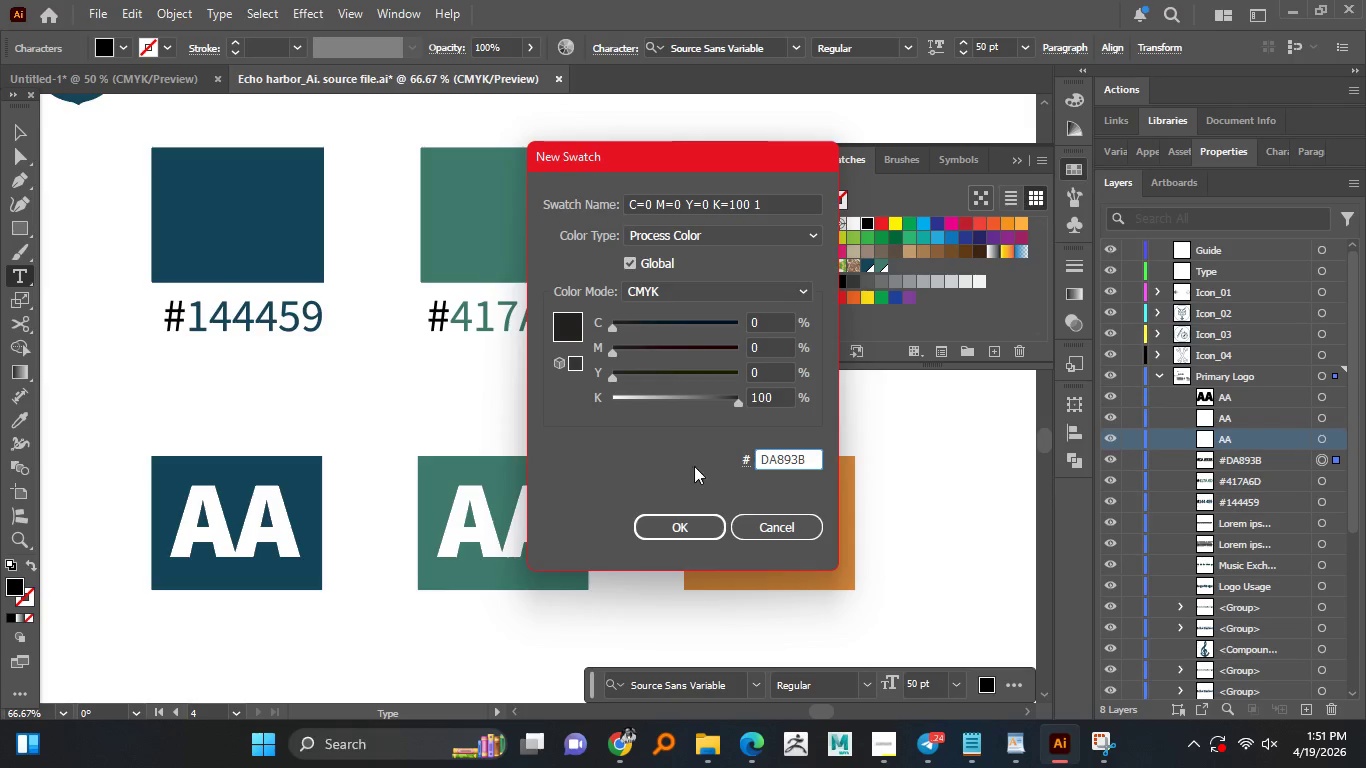 
left_click([698, 521])
 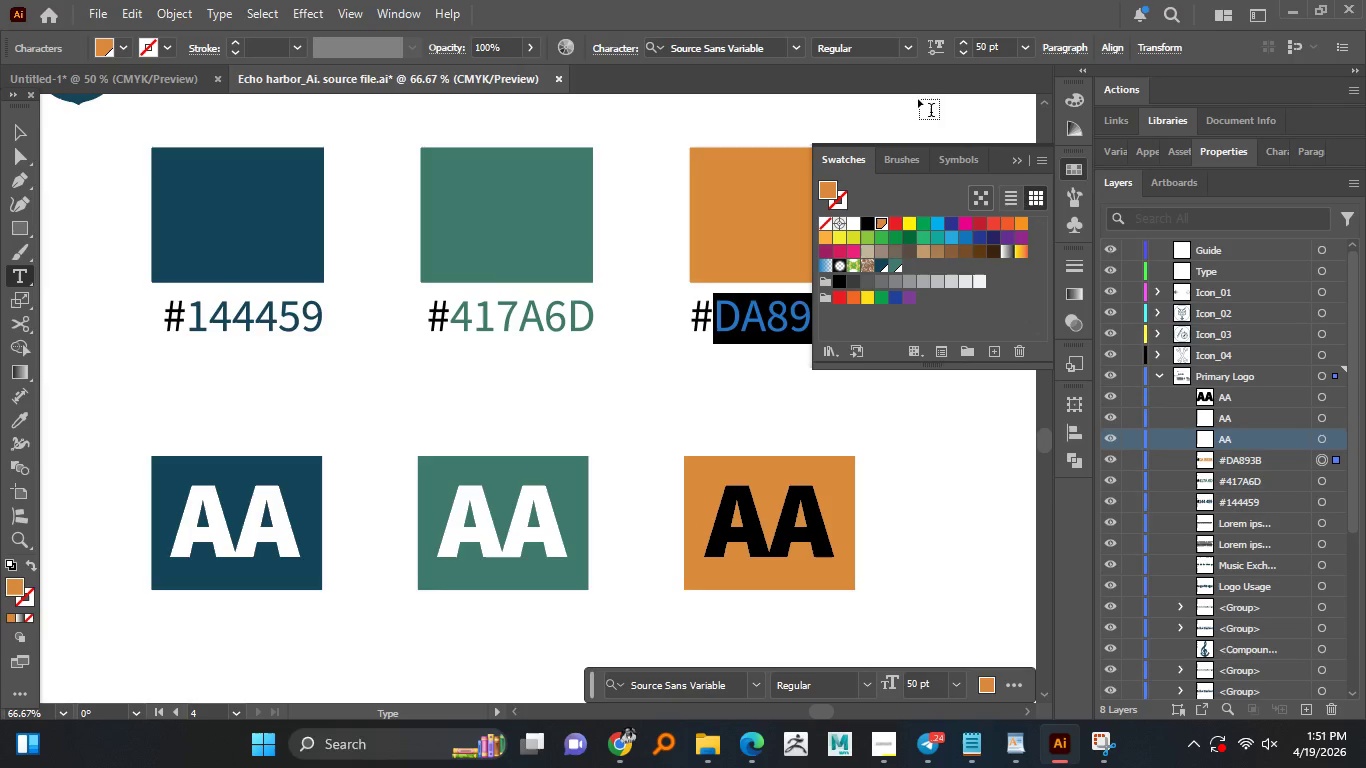 
wait(5.3)
 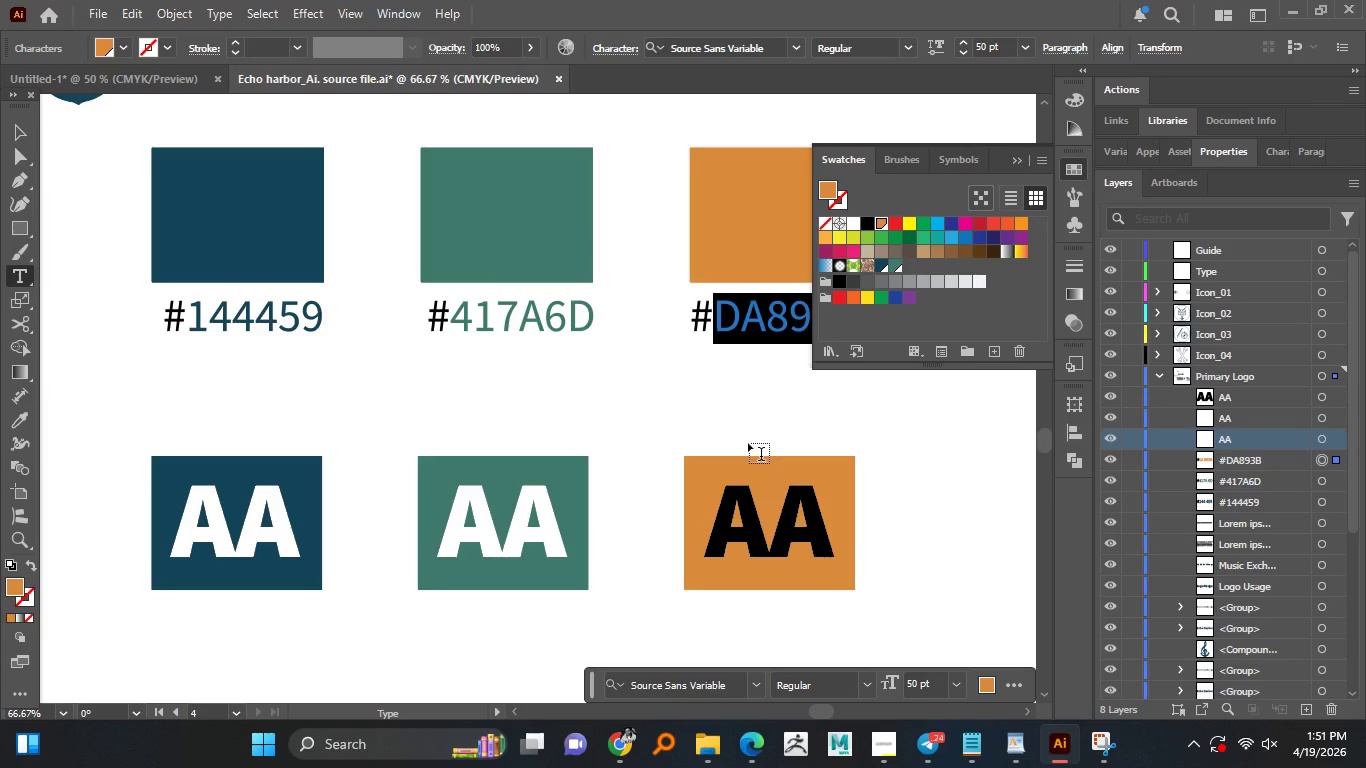 
left_click_drag(start_coordinate=[878, 224], to_coordinate=[921, 269])
 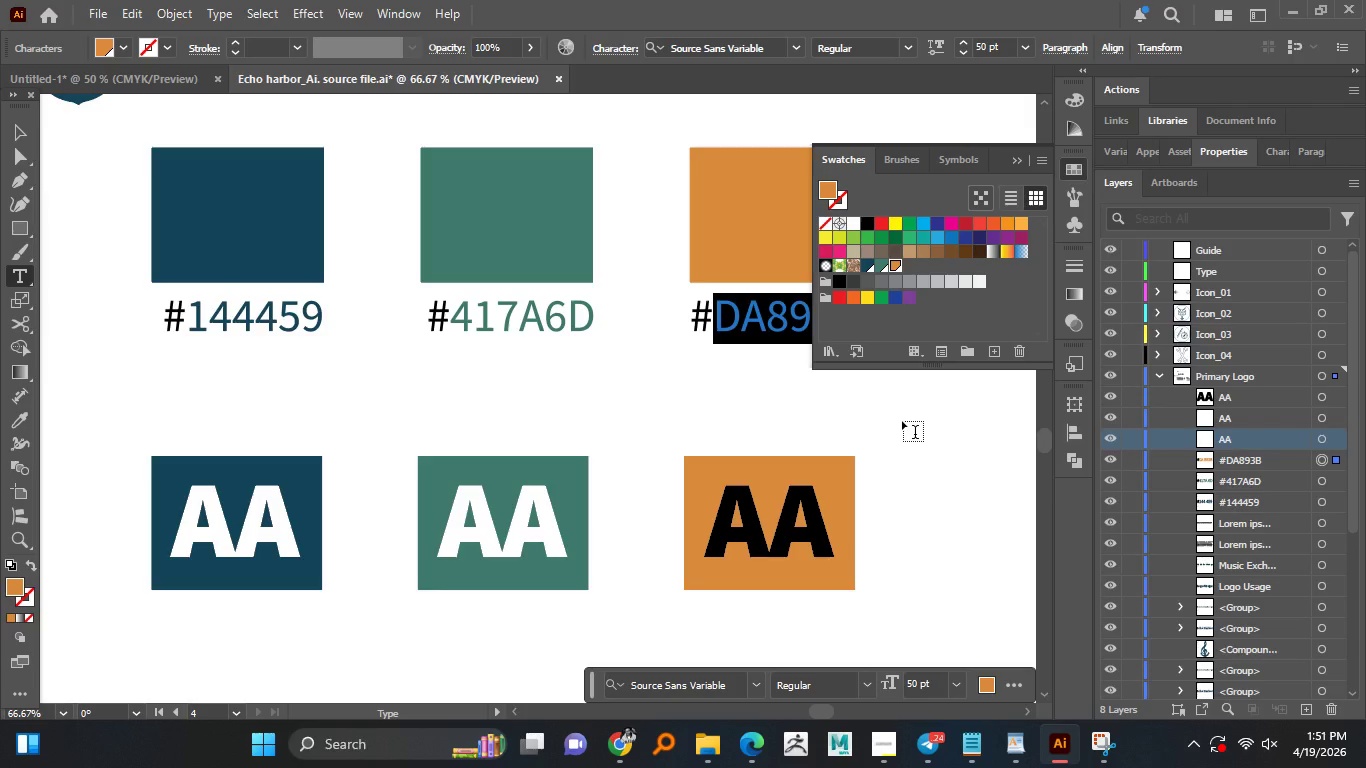 
wait(12.09)
 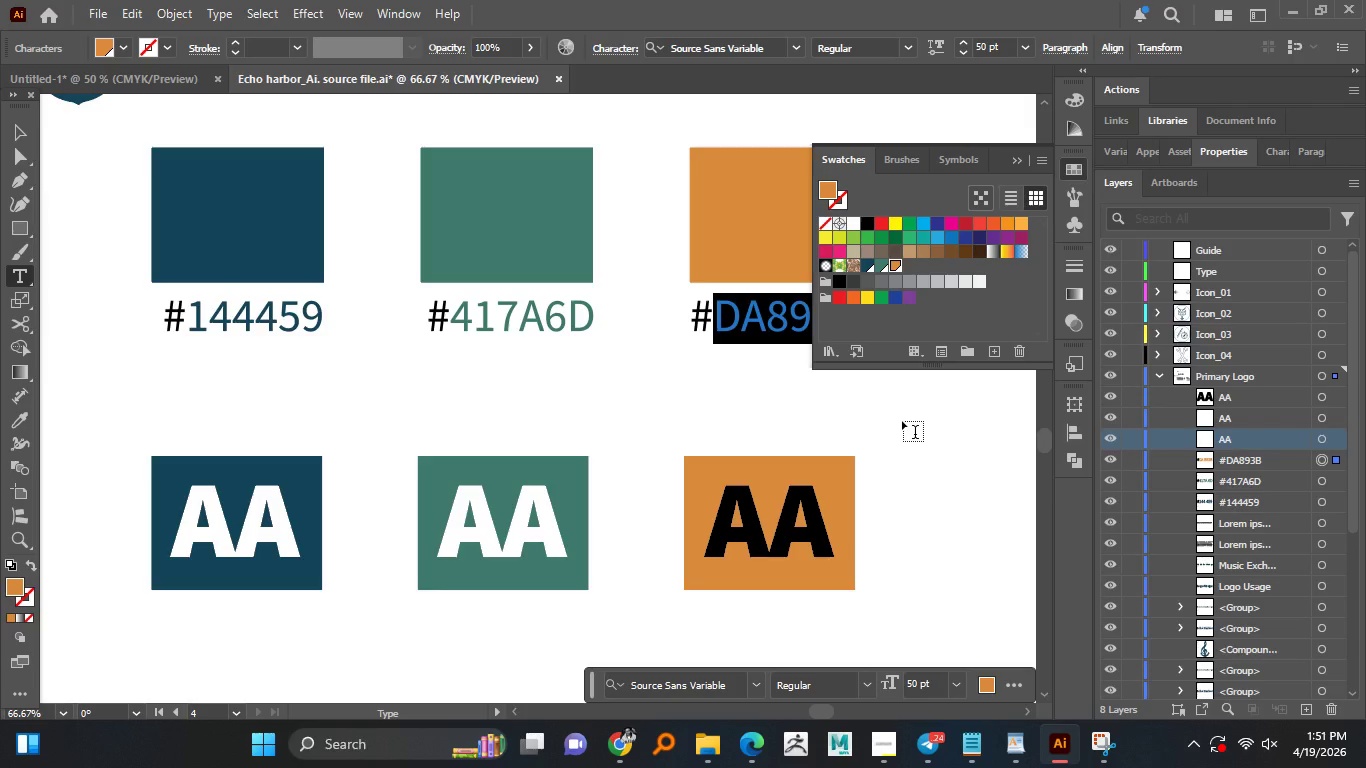 
left_click([518, 404])
 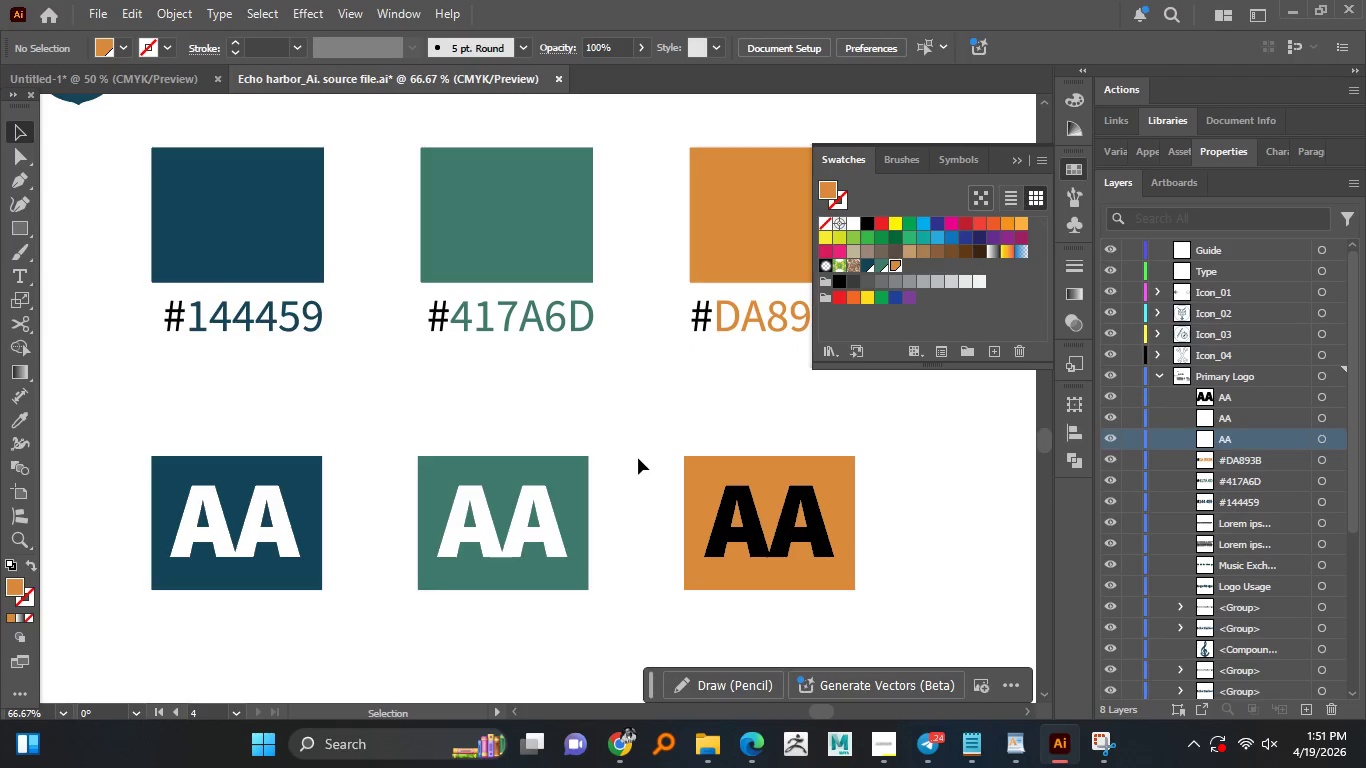 
hold_key(key=AltLeft, duration=1.52)
scroll: coordinate [638, 458], scroll_direction: down, amount: 3.0
 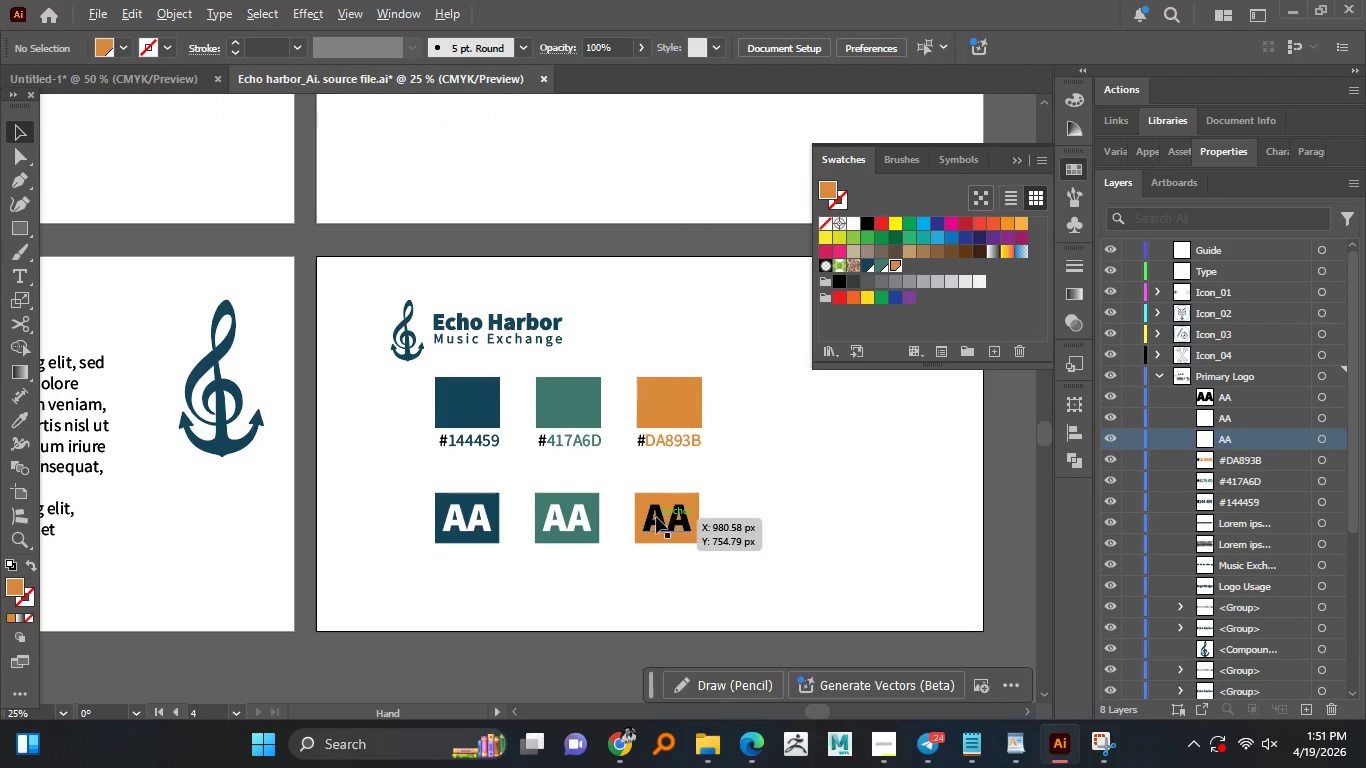 
hold_key(key=AltLeft, duration=1.5)
scroll: coordinate [641, 501], scroll_direction: down, amount: 1.0
 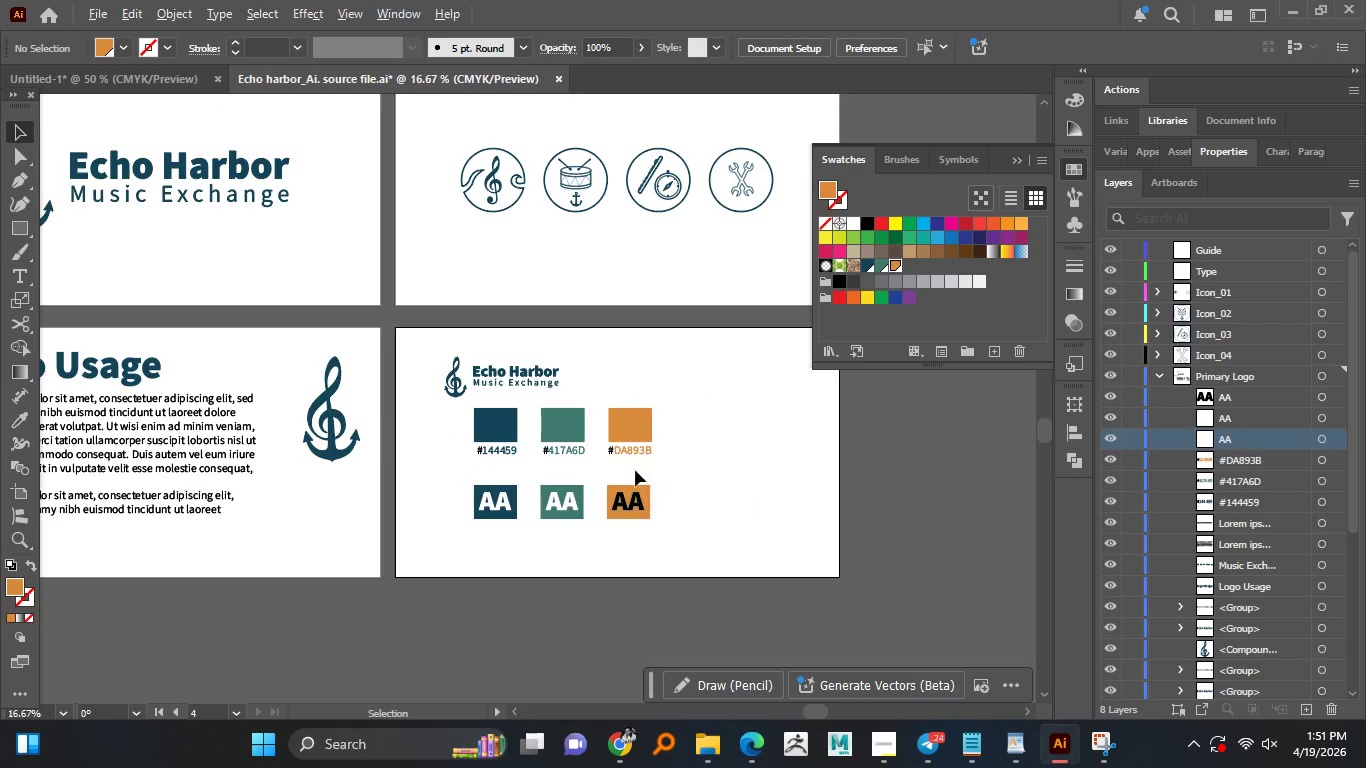 
hold_key(key=AltLeft, duration=1.5)
 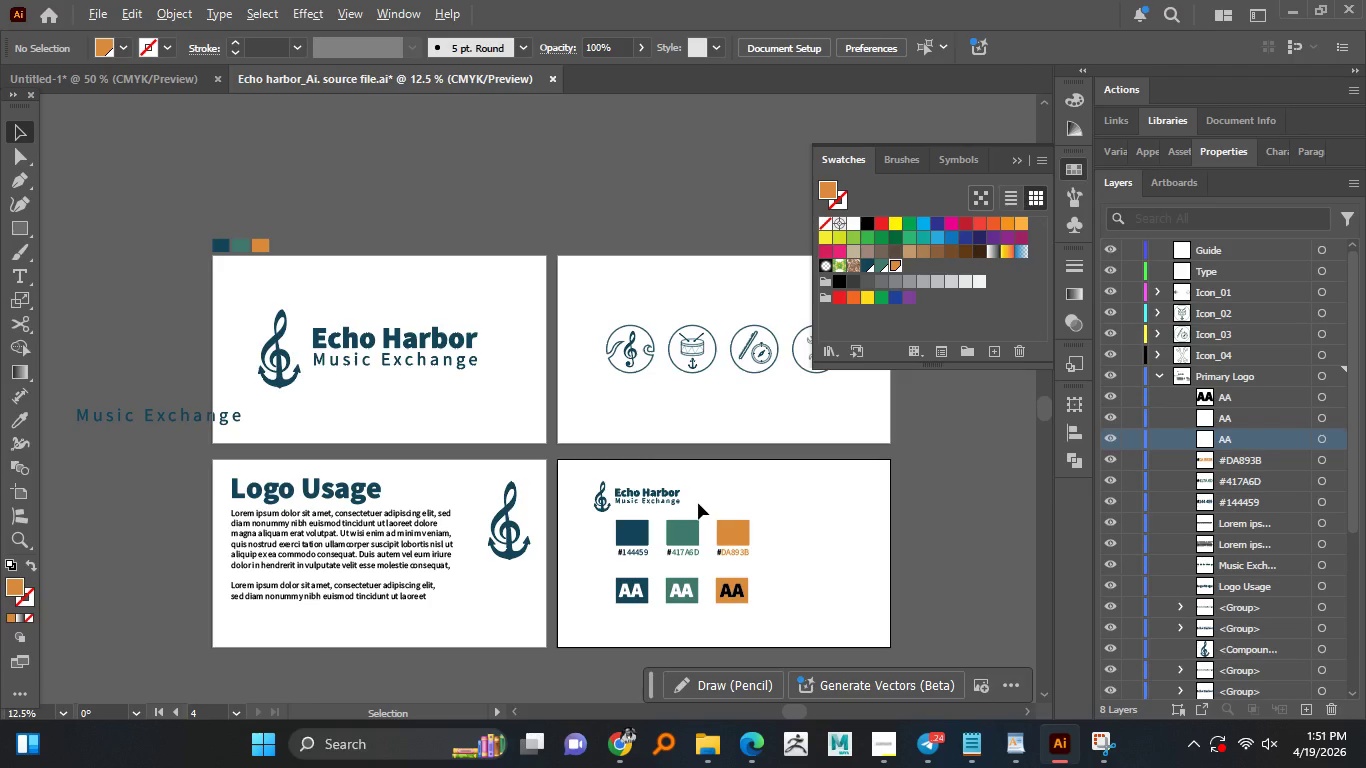 
hold_key(key=AltLeft, duration=1.52)
scroll: coordinate [699, 506], scroll_direction: down, amount: 1.0
 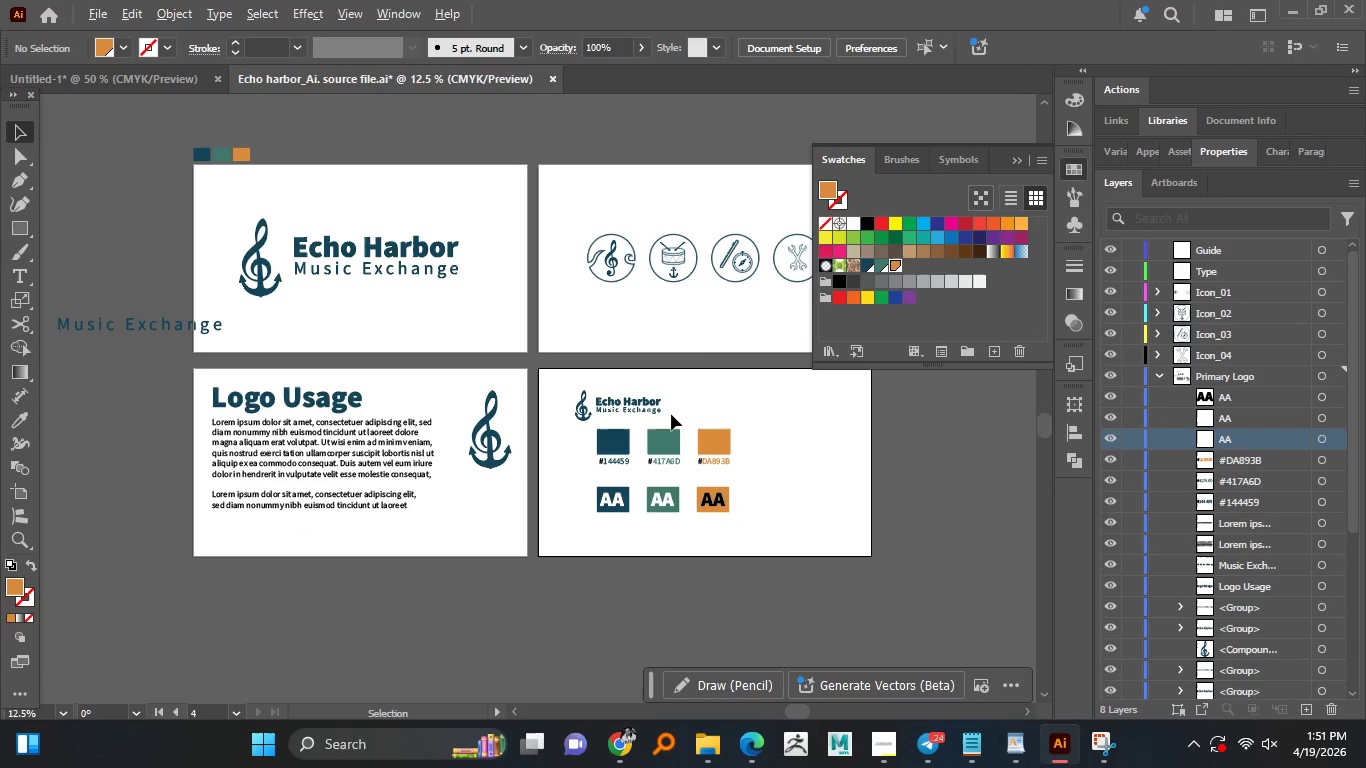 
hold_key(key=AltLeft, duration=1.5)
scroll: coordinate [710, 443], scroll_direction: up, amount: 1.0
 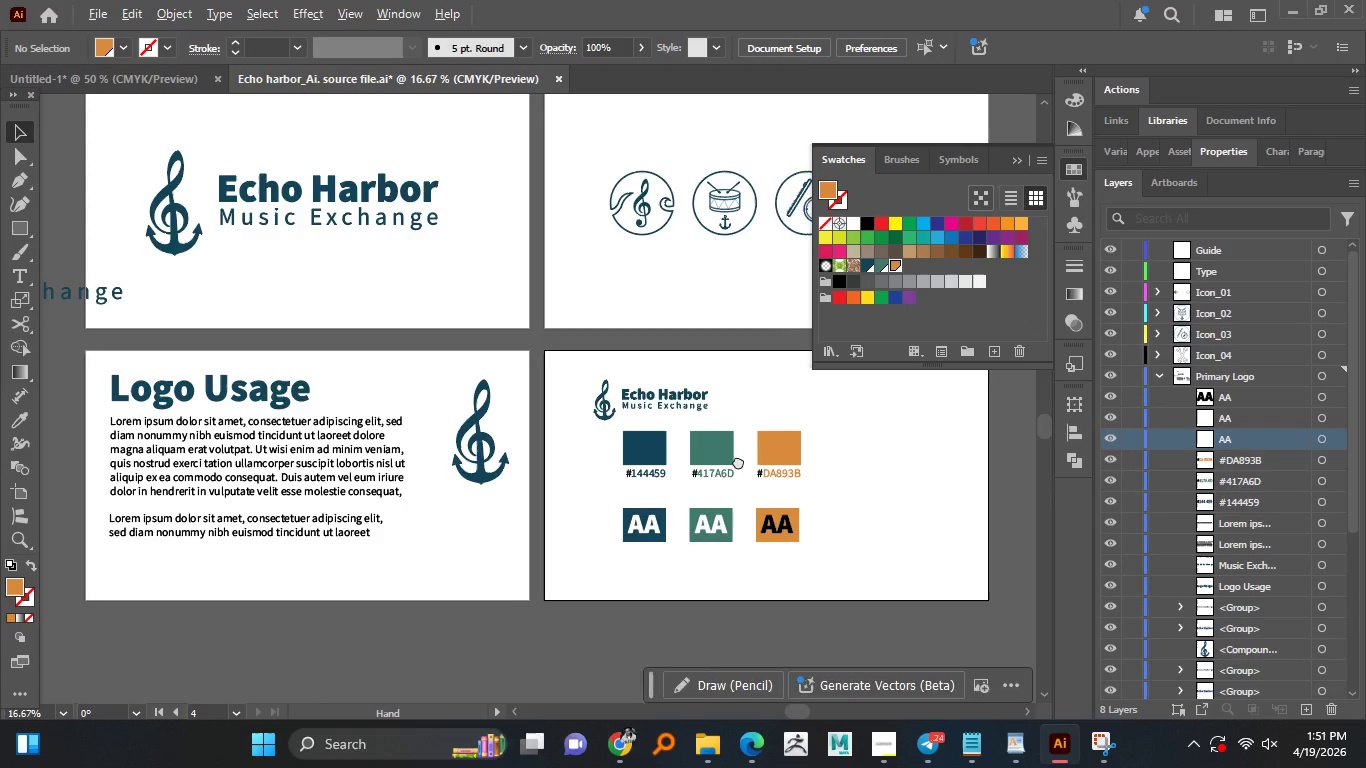 
hold_key(key=AltLeft, duration=1.42)
 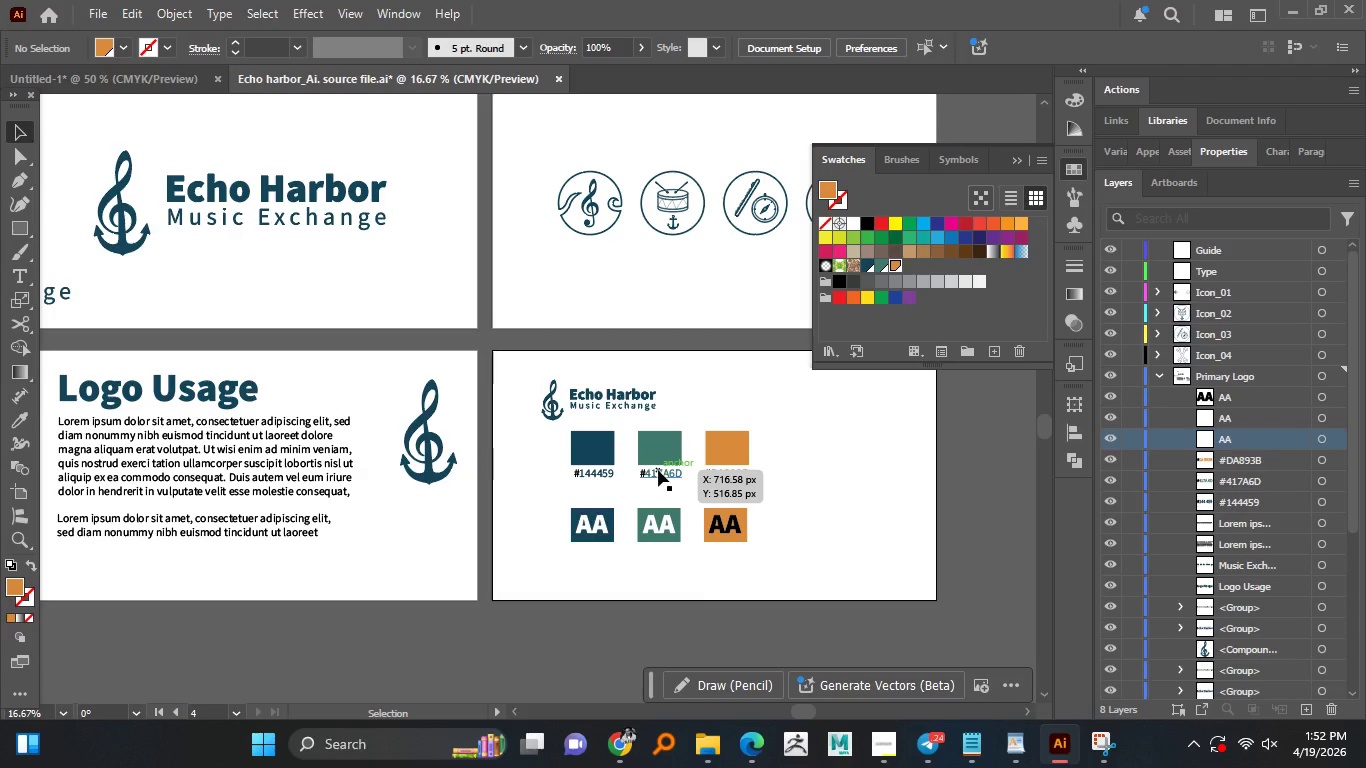 
wait(37.84)
 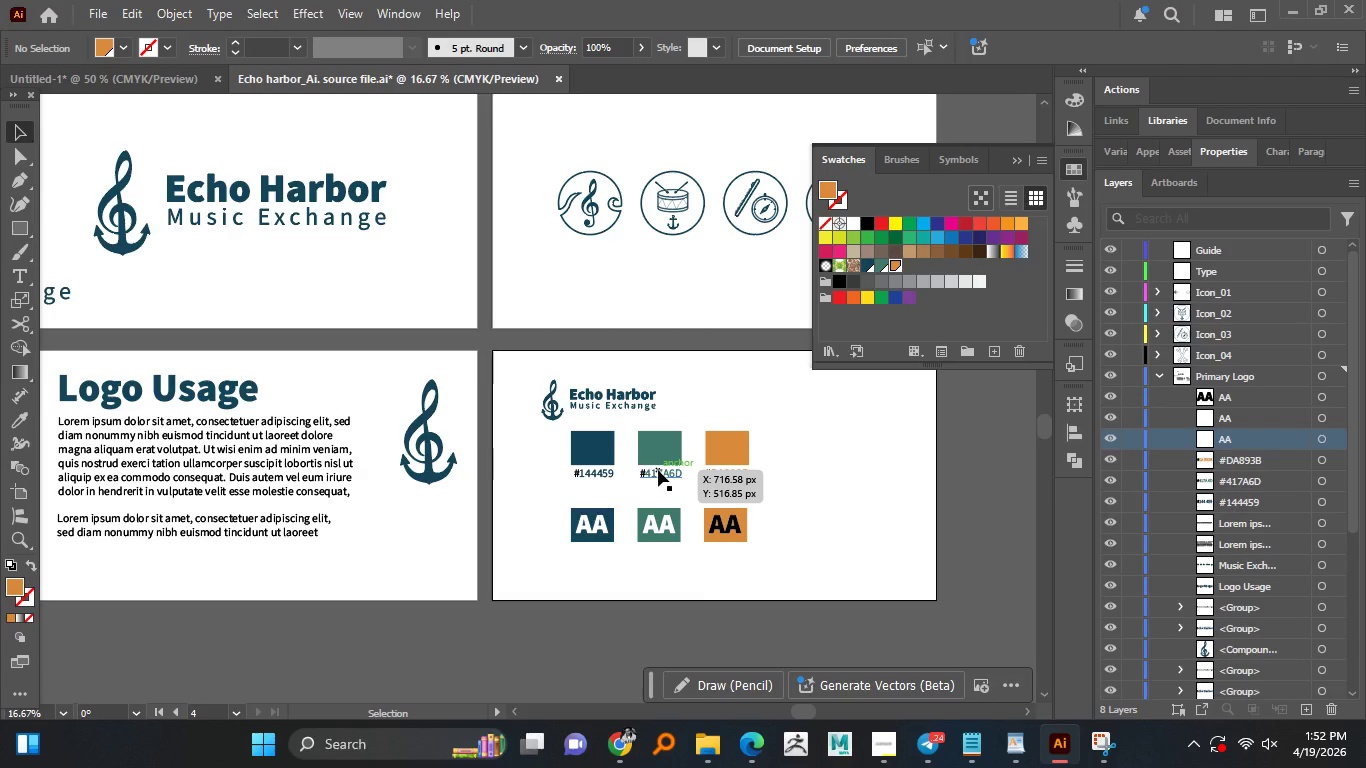 
hold_key(key=AltLeft, duration=1.52)
scroll: coordinate [557, 304], scroll_direction: down, amount: 1.0
 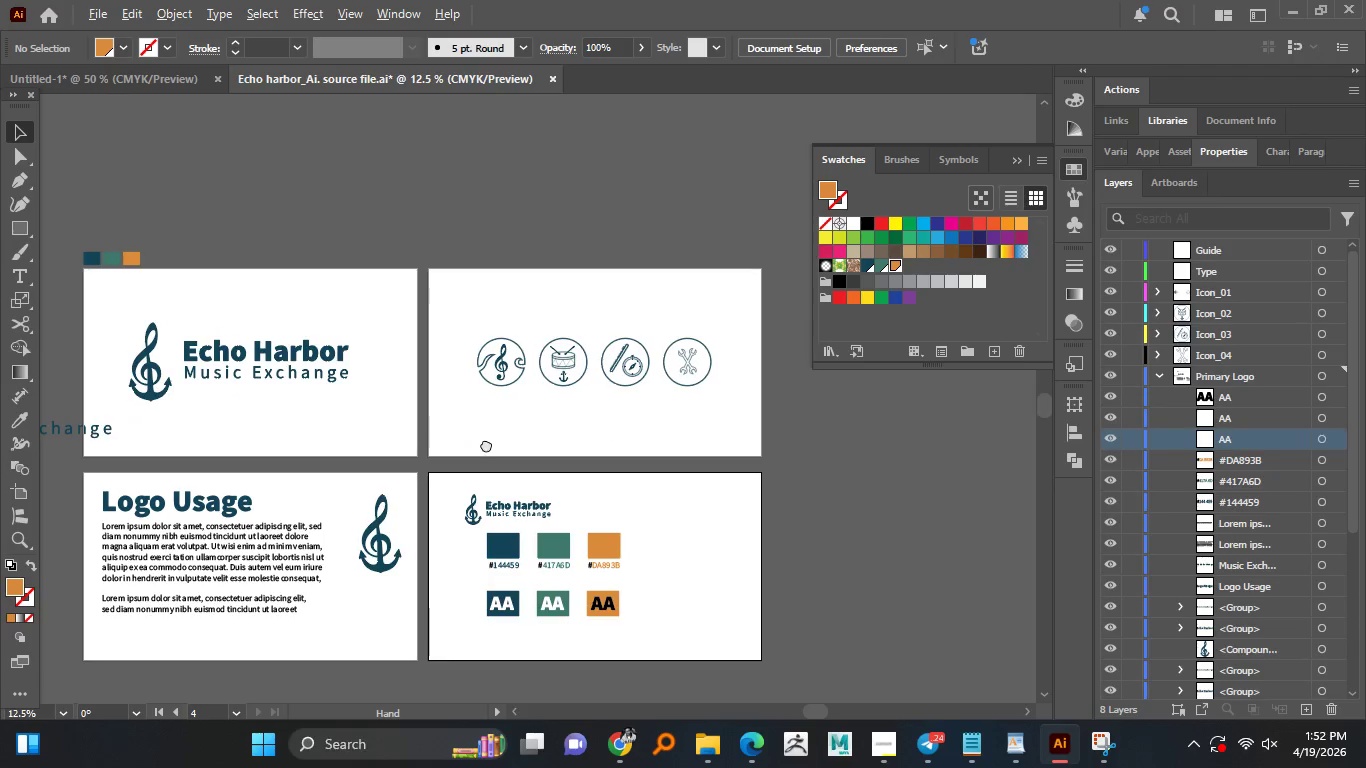 
hold_key(key=AltLeft, duration=0.45)
 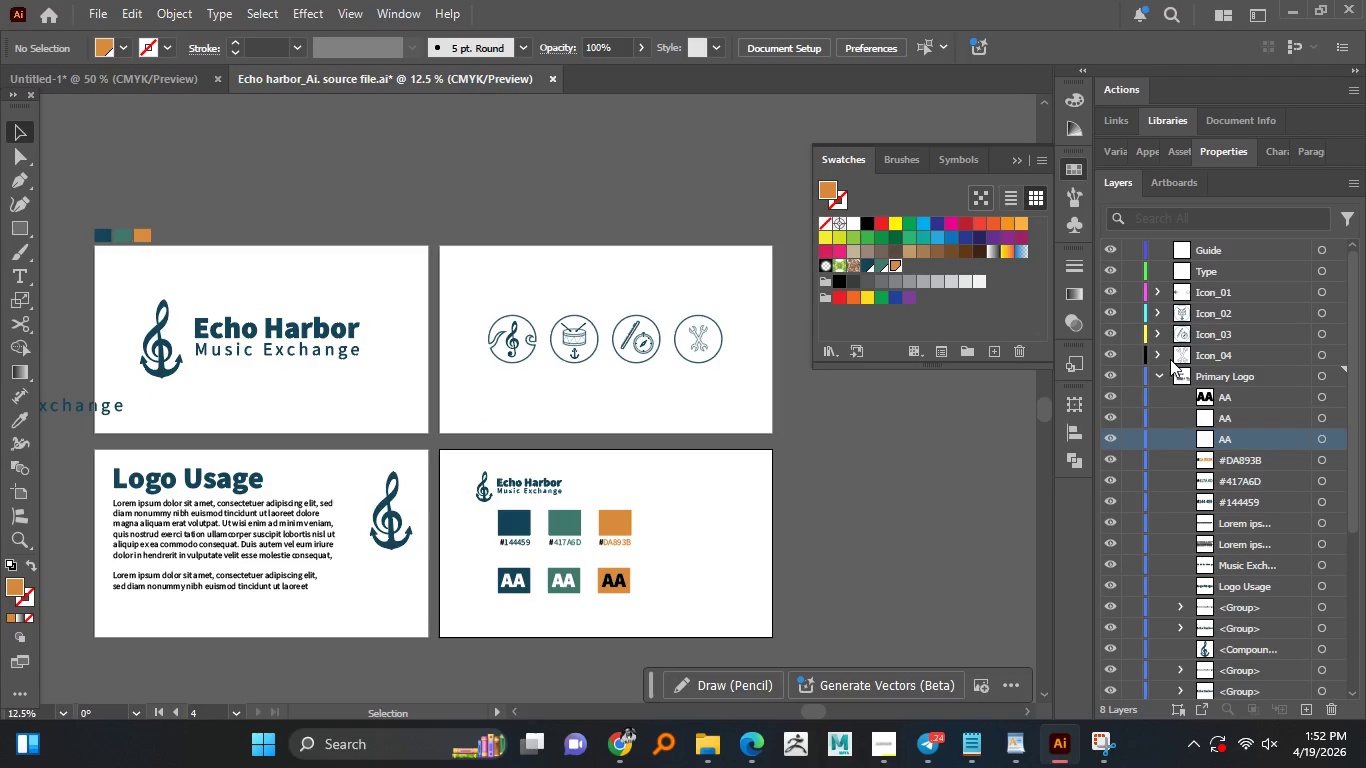 
left_click([1157, 370])
 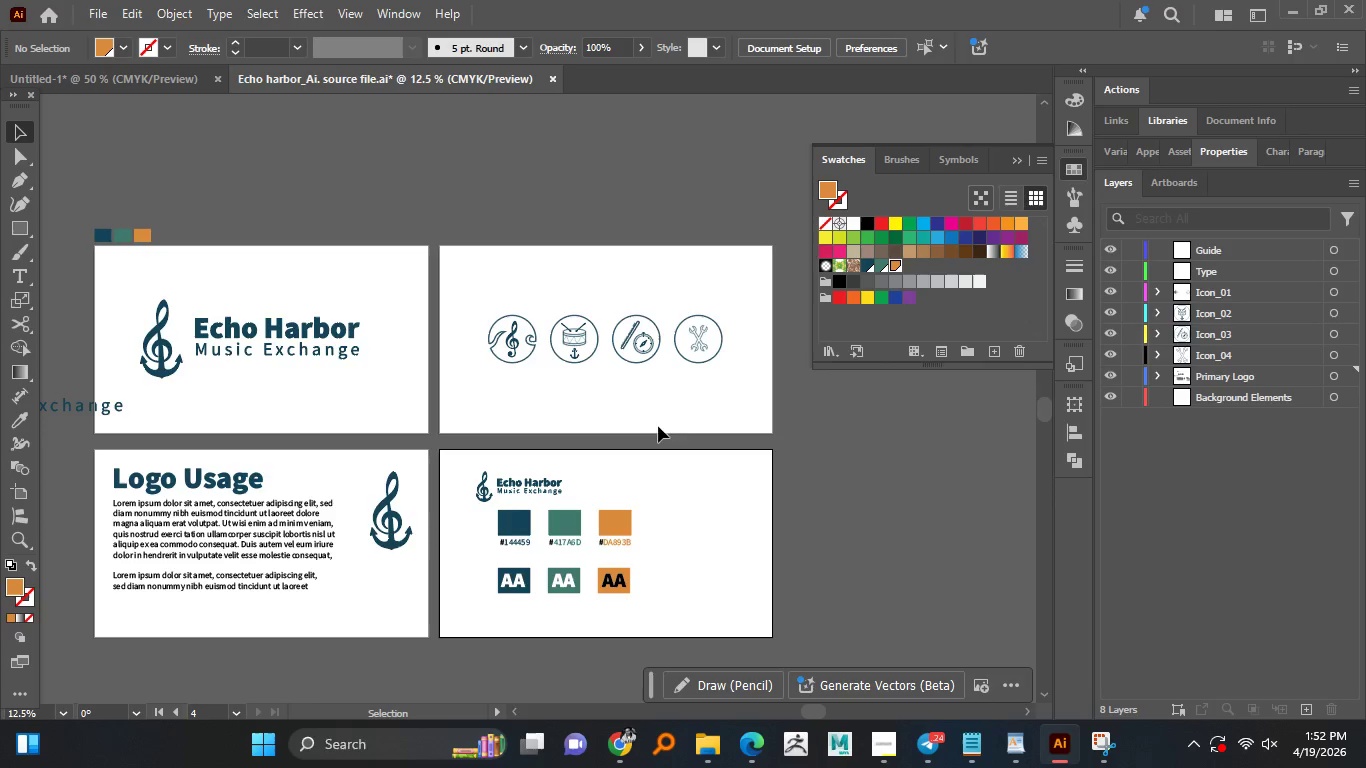 
left_click([621, 390])
 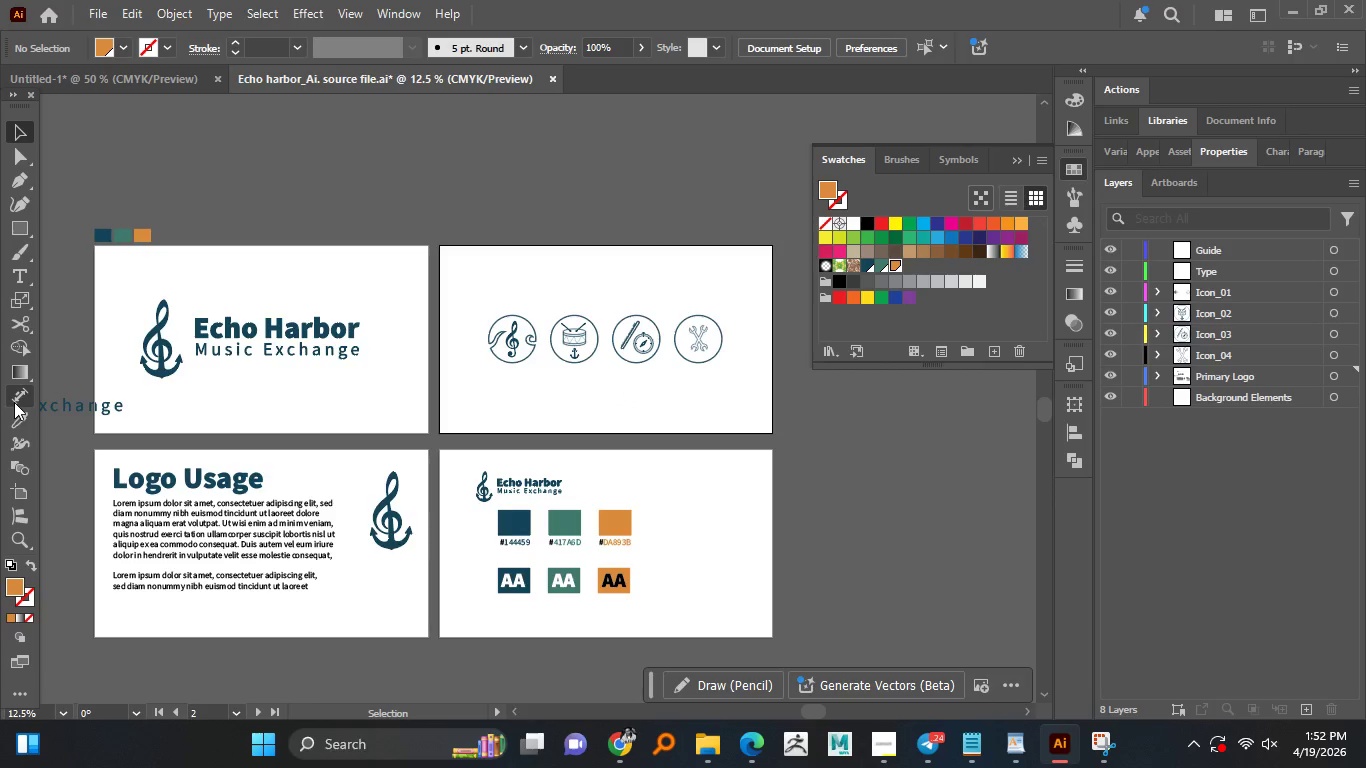 
left_click([18, 493])
 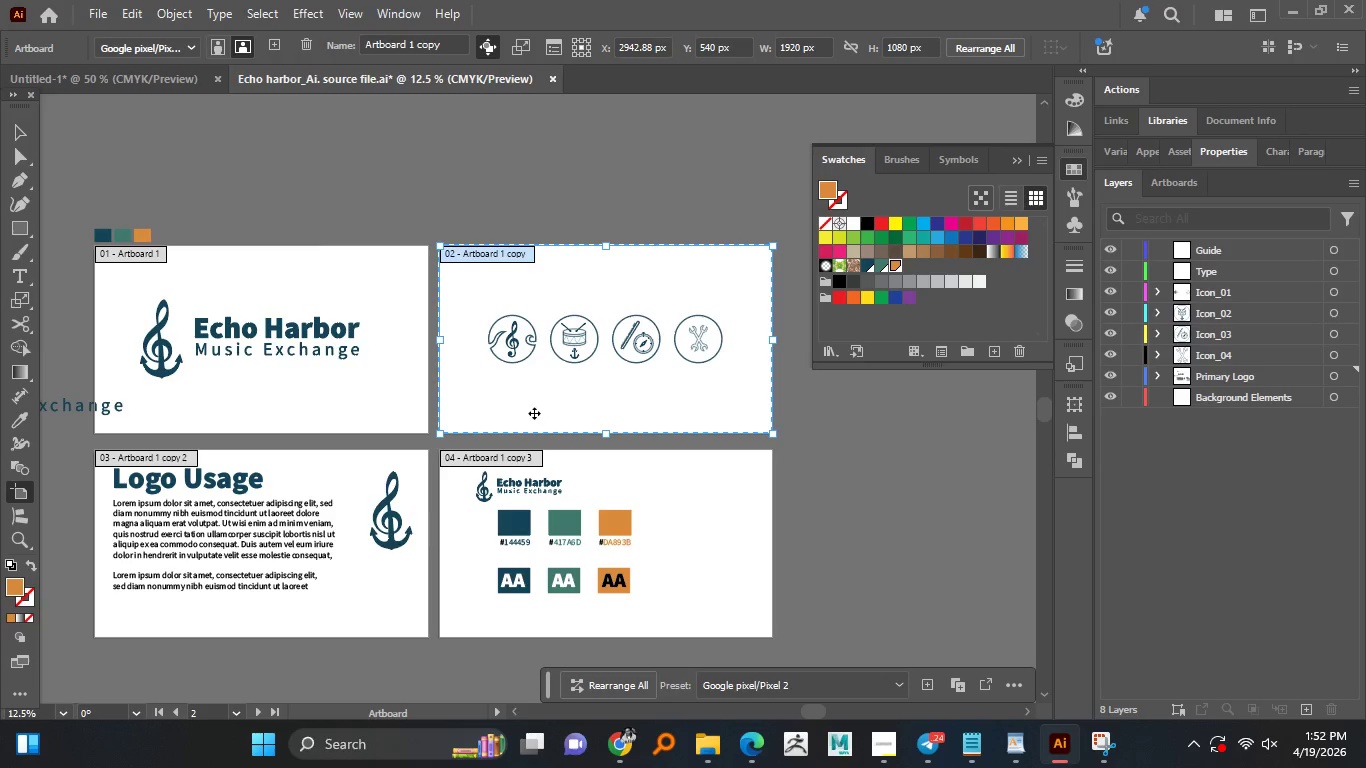 
hold_key(key=AltLeft, duration=2.42)
left_click_drag(start_coordinate=[533, 411], to_coordinate=[881, 419])
 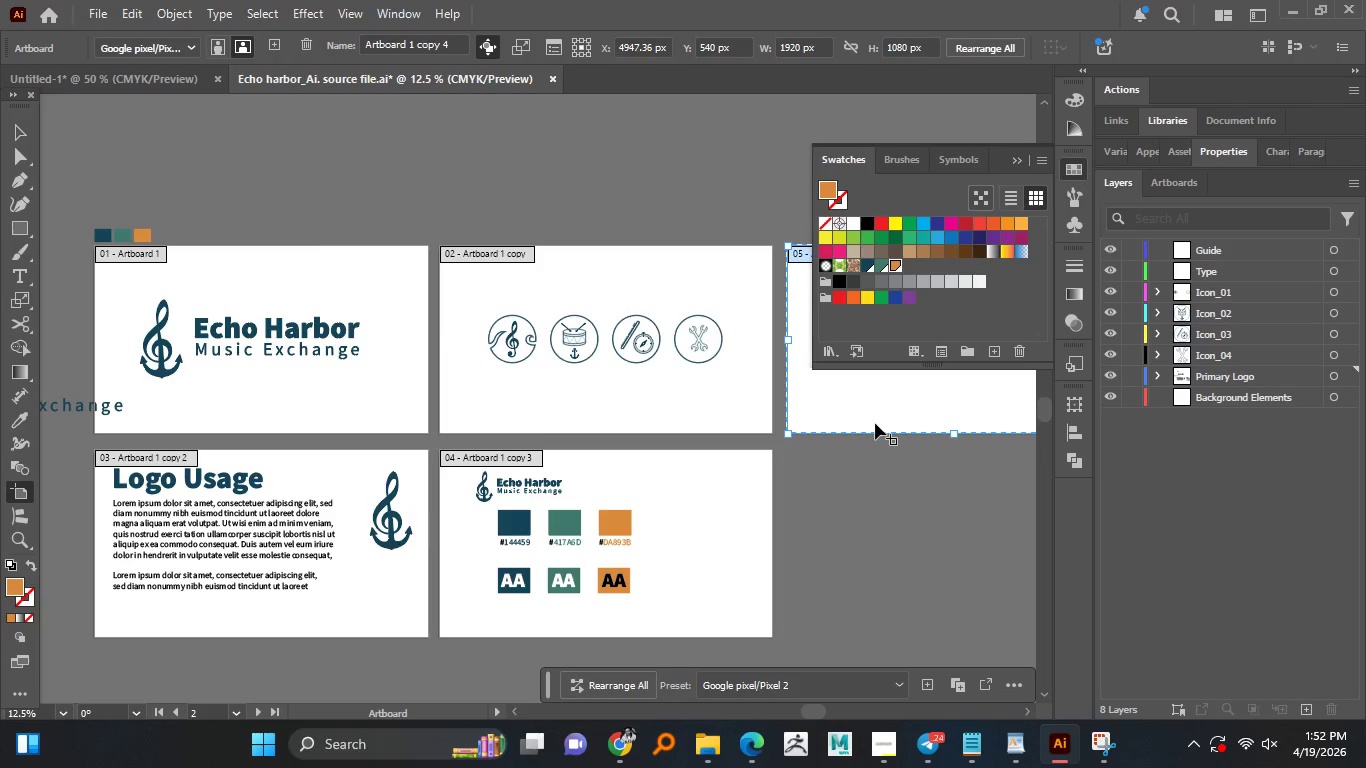 
hold_key(key=ShiftLeft, duration=1.53)
 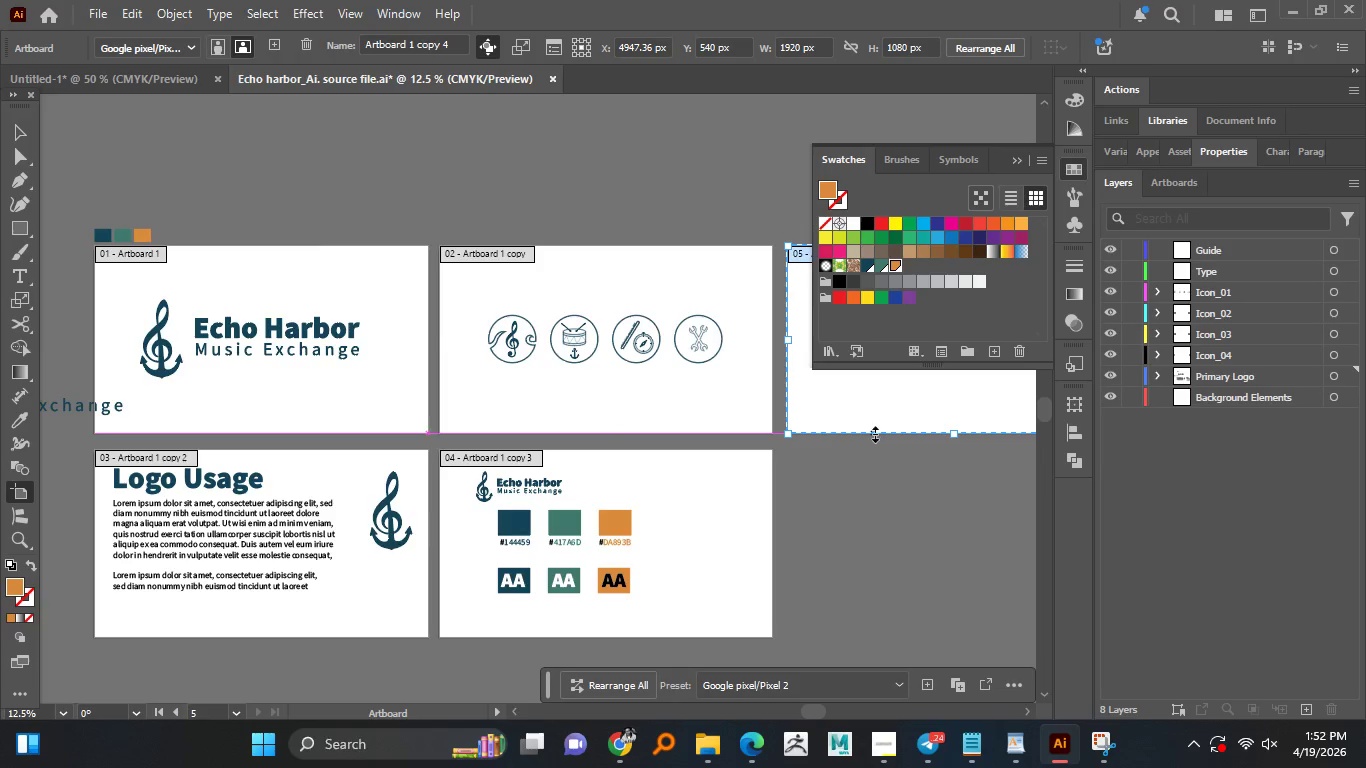 
key(Alt+Shift+ShiftLeft)
 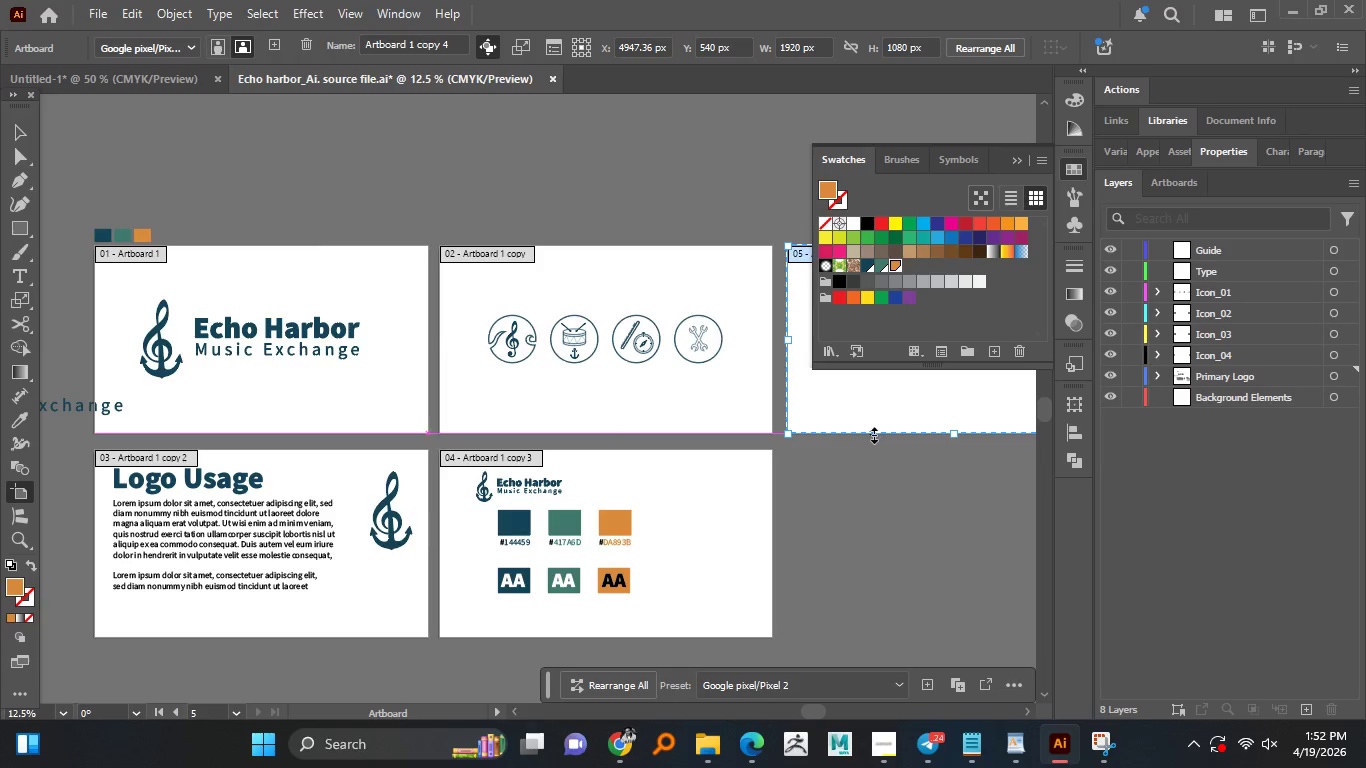 
key(Alt+Shift+ShiftLeft)
 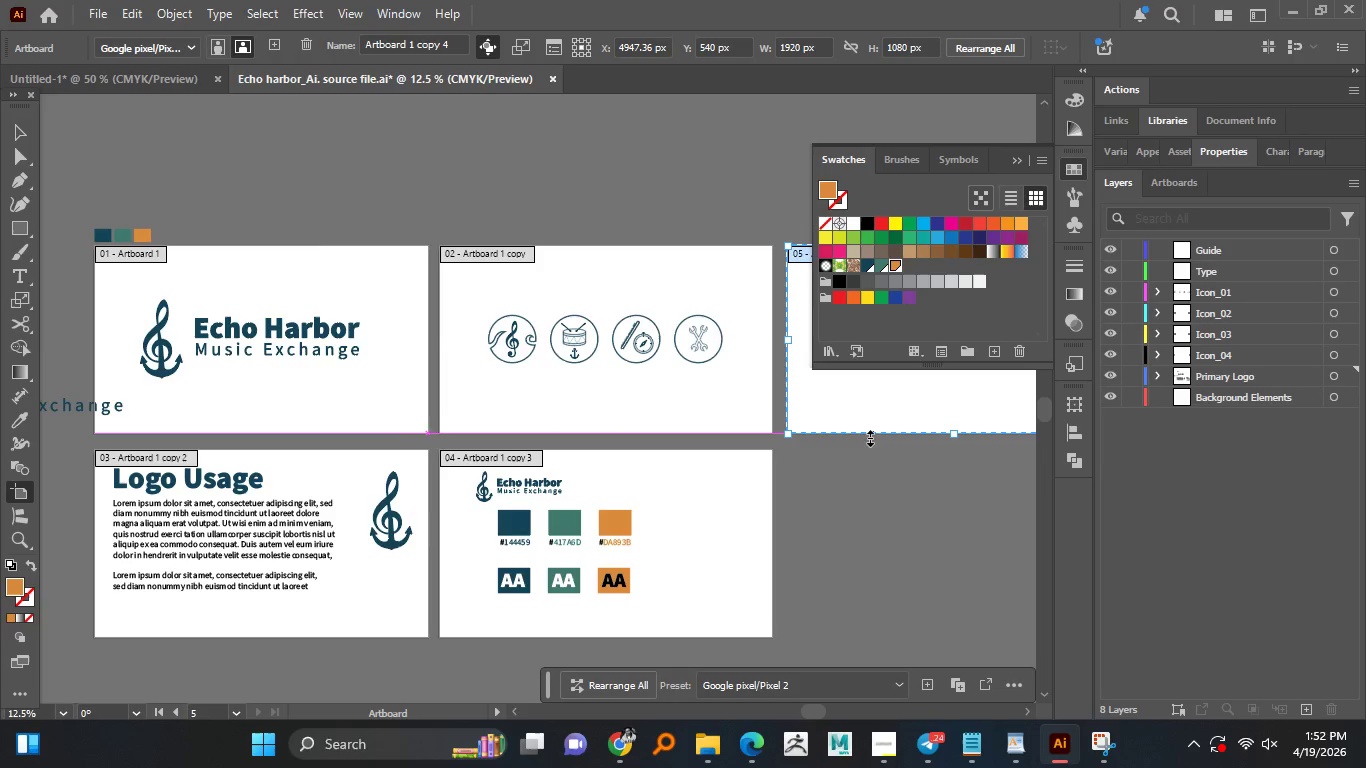 
key(Alt+Shift+ShiftLeft)
 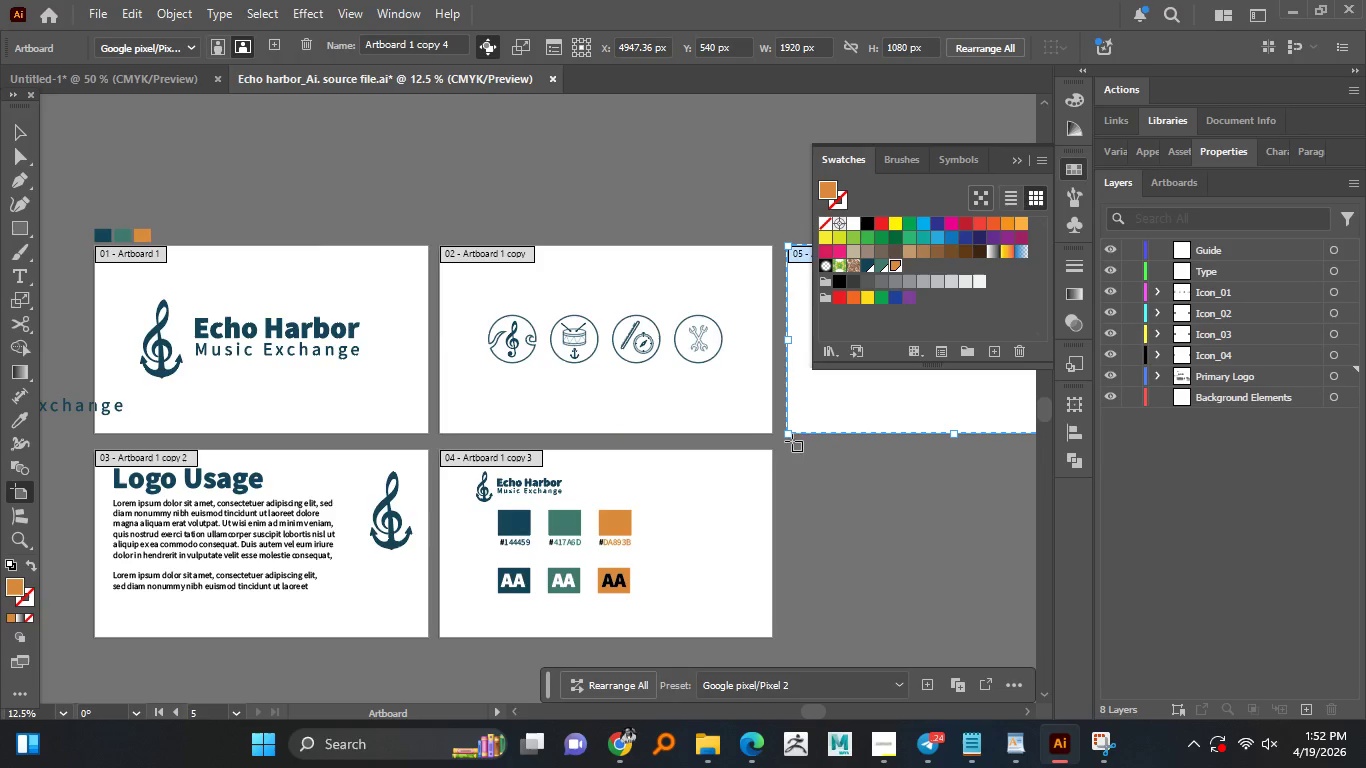 
hold_key(key=AltLeft, duration=1.25)
scroll: coordinate [757, 430], scroll_direction: down, amount: 1.0
 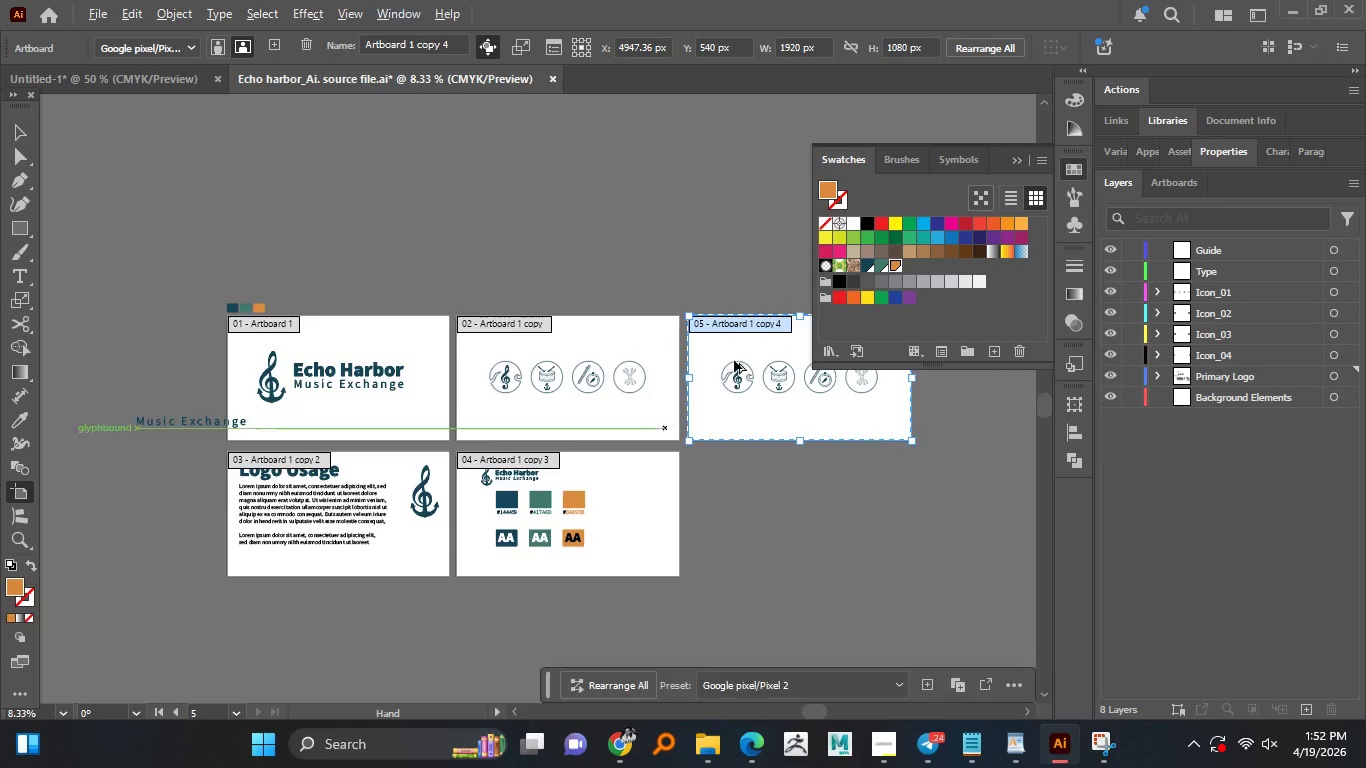 
hold_key(key=AltLeft, duration=1.55)
 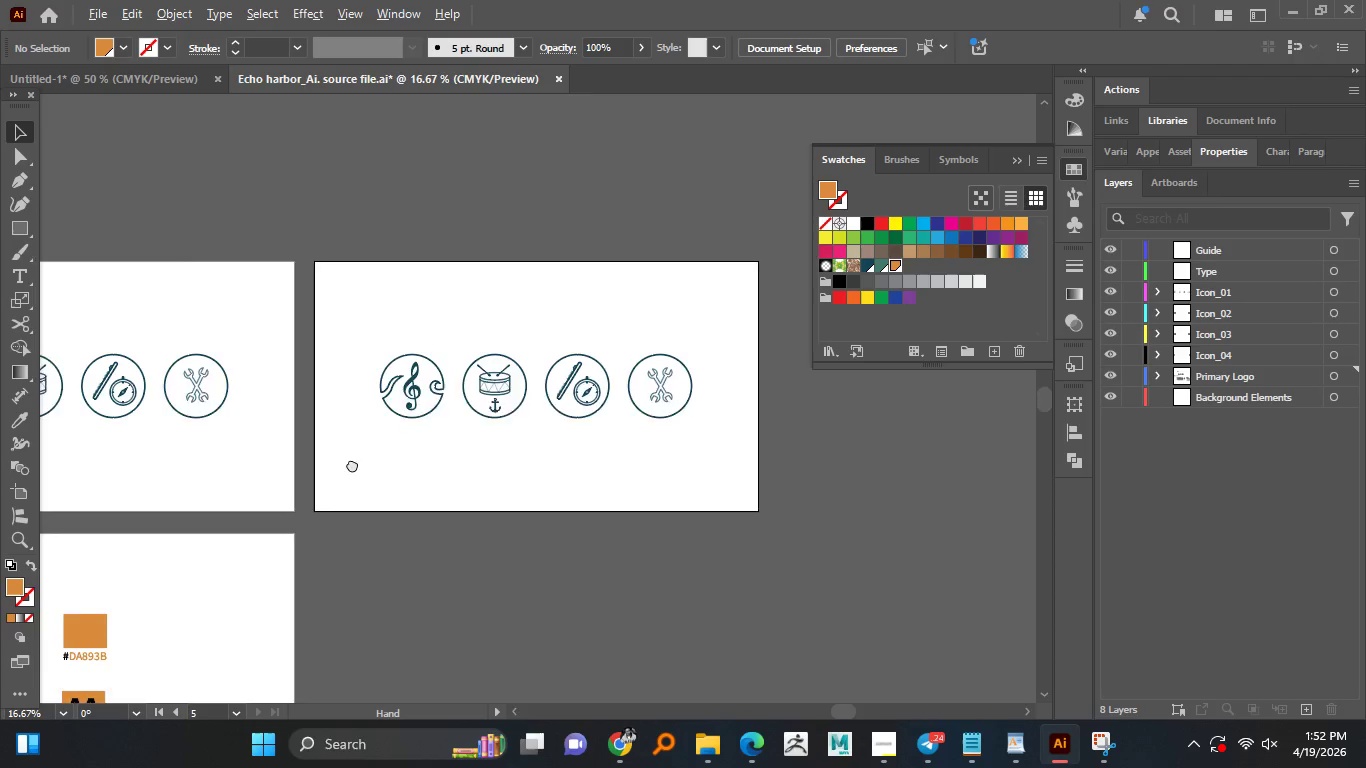 
scroll: coordinate [734, 360], scroll_direction: up, amount: 2.0
 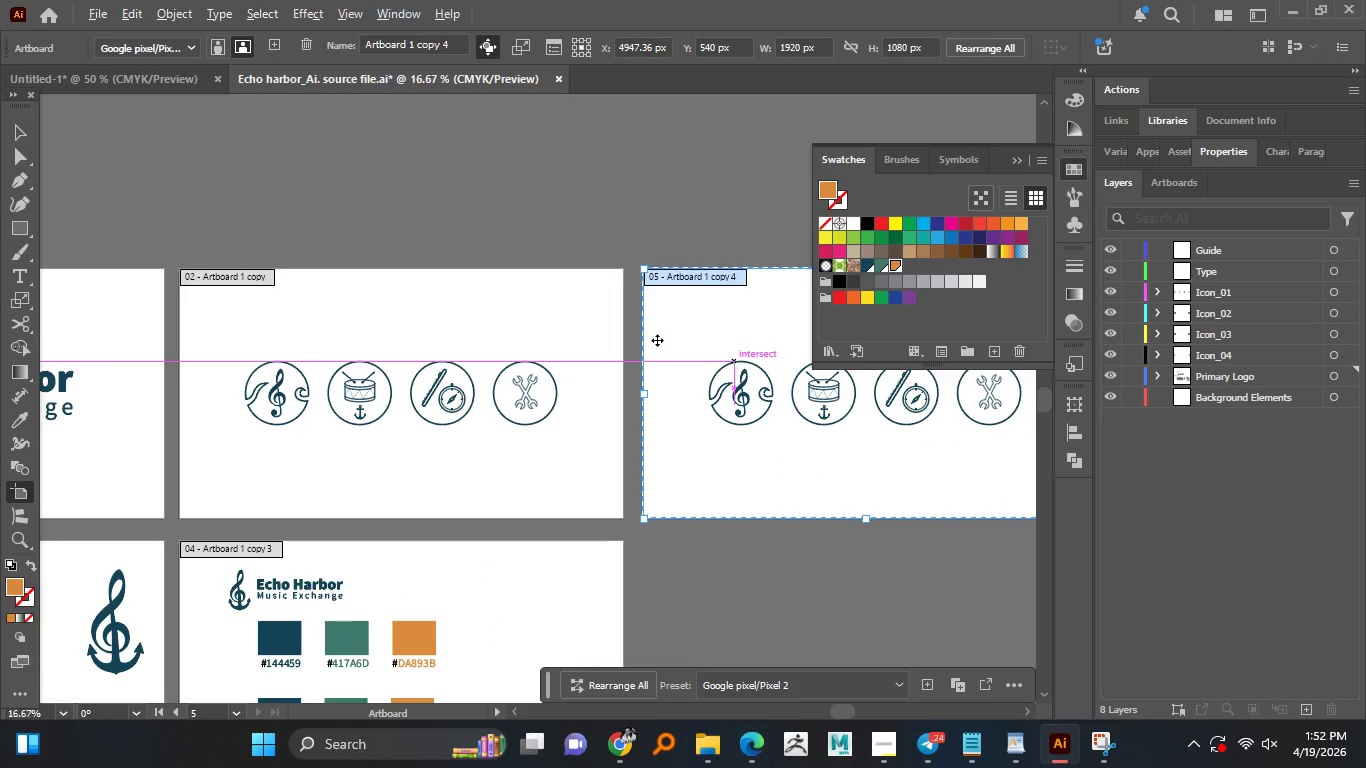 
left_click([17, 126])
 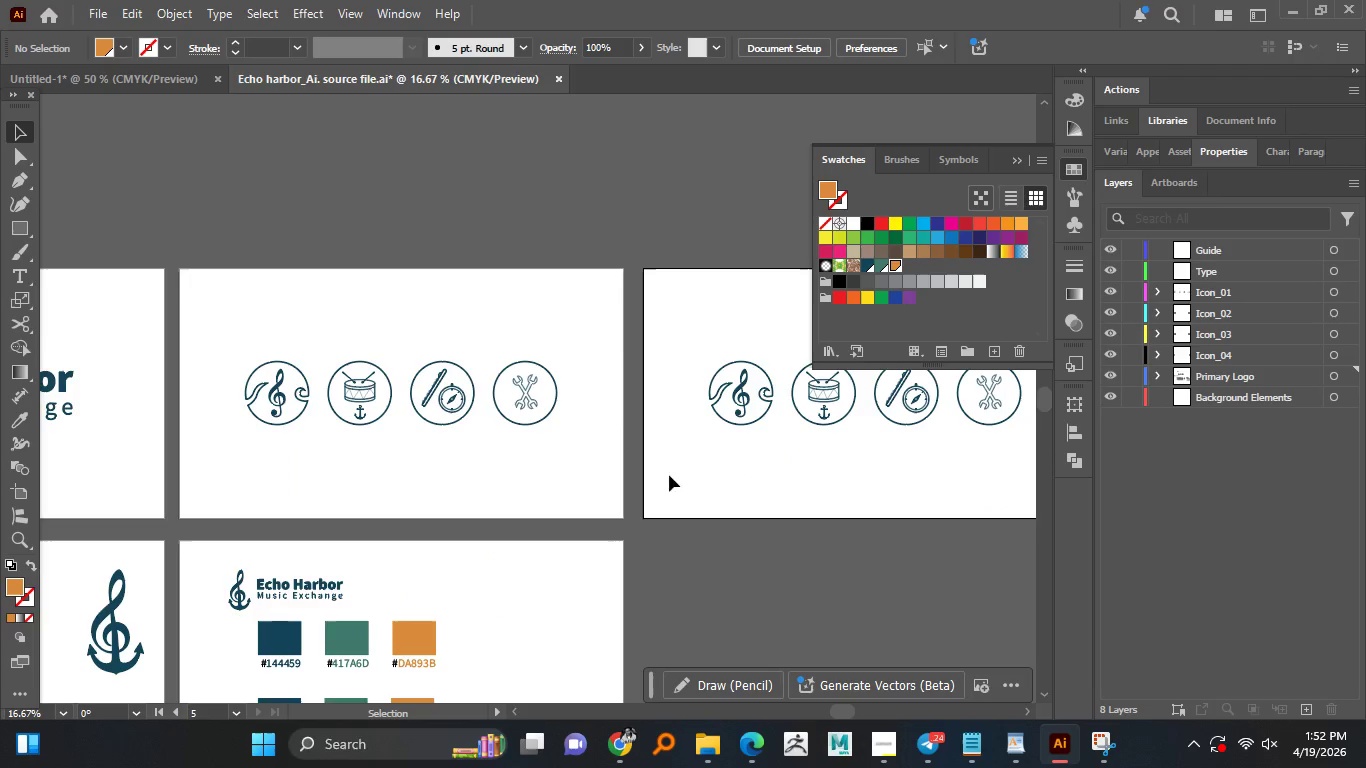 
hold_key(key=AltLeft, duration=0.69)
 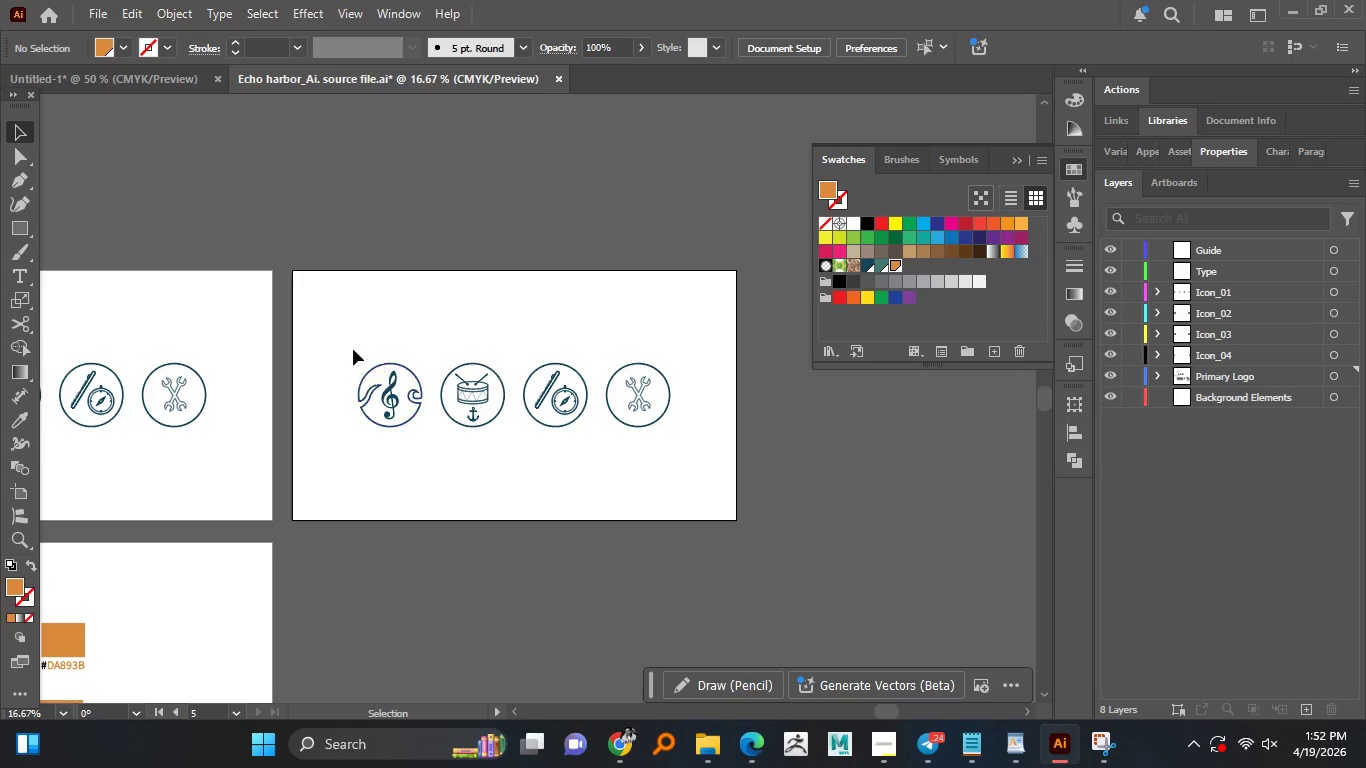 
hold_key(key=AltLeft, duration=11.77)
left_click_drag(start_coordinate=[355, 349], to_coordinate=[686, 467])
 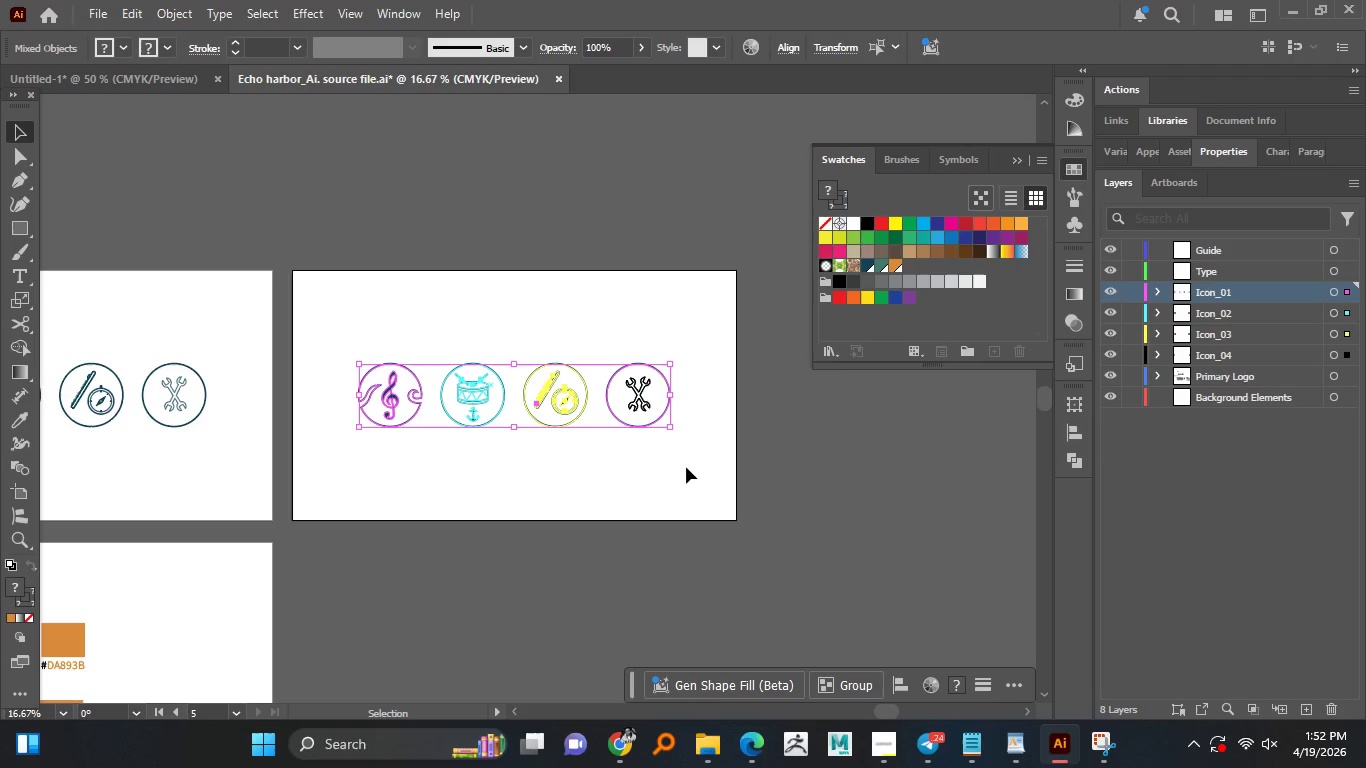 
key(Delete)
 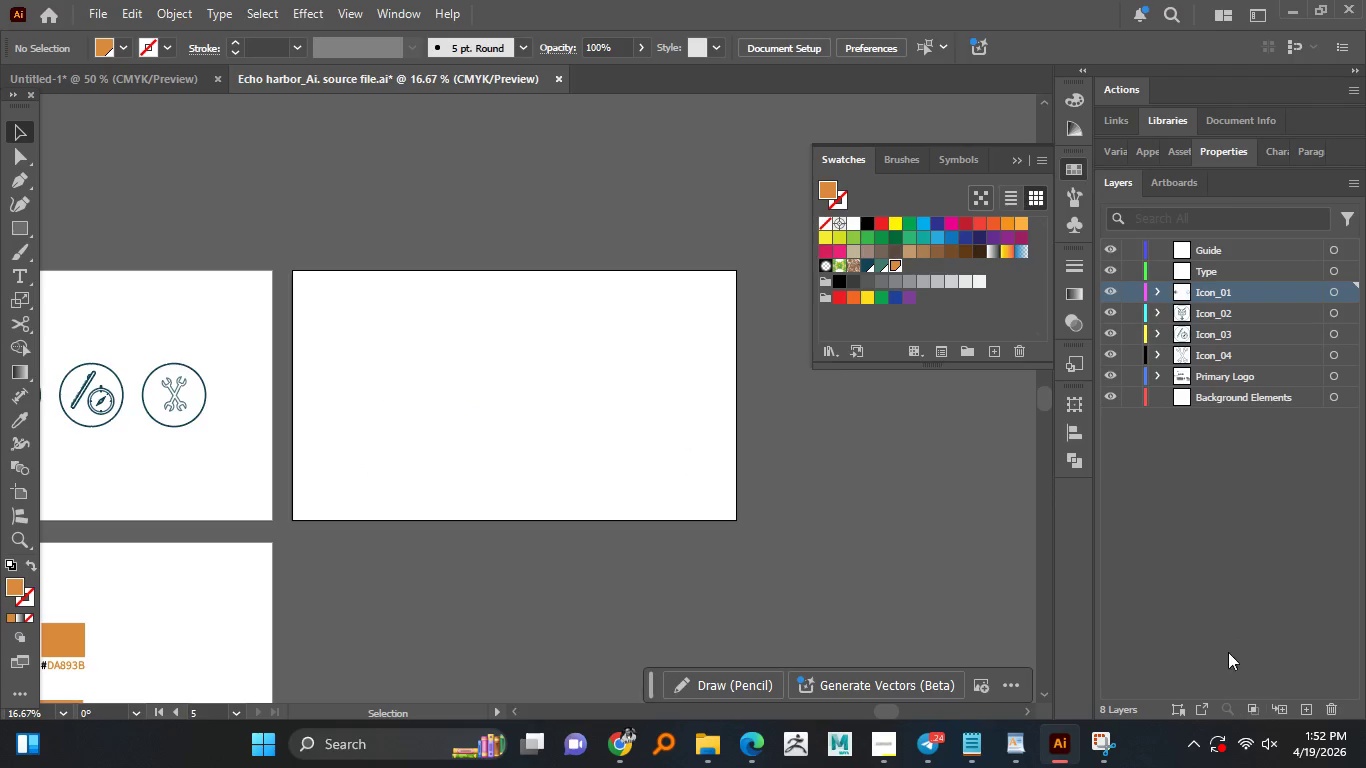 
left_click([1173, 178])
 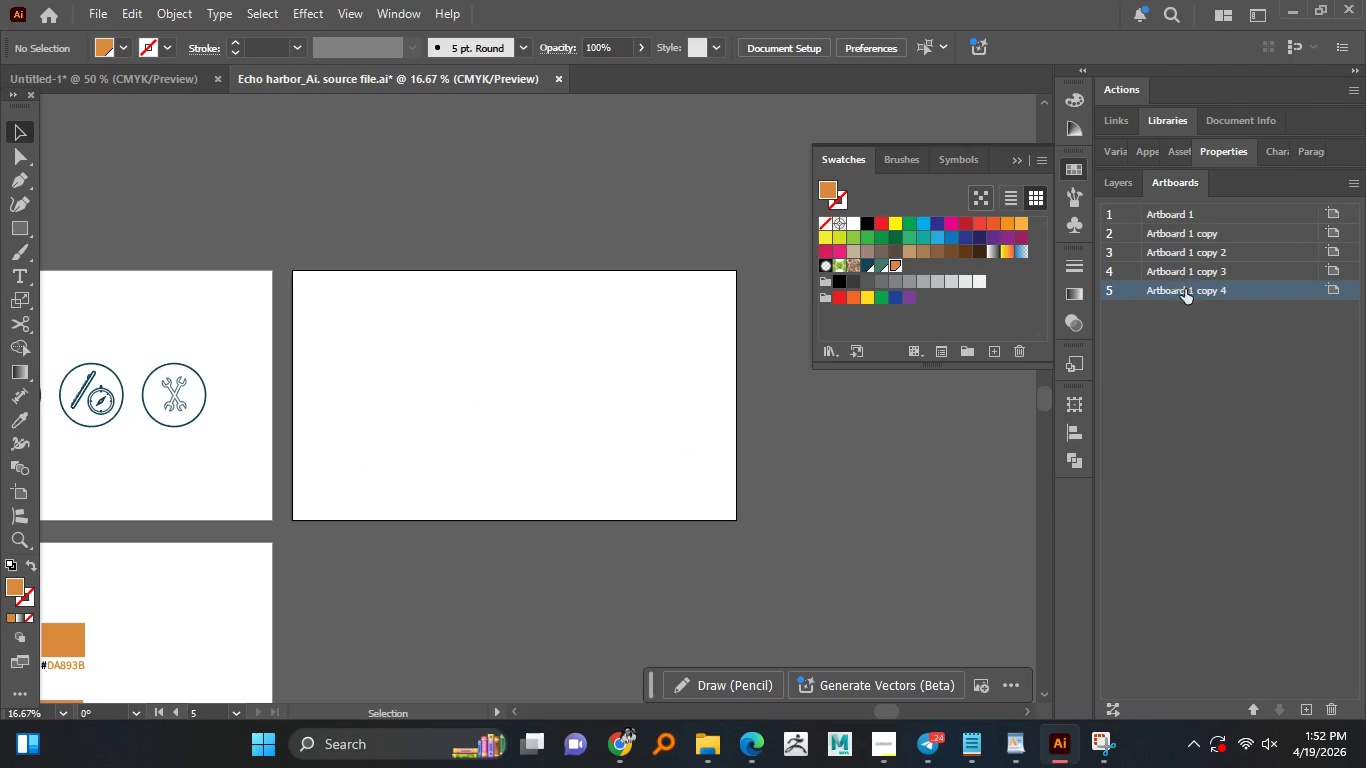 
left_click_drag(start_coordinate=[1186, 294], to_coordinate=[1210, 241])
 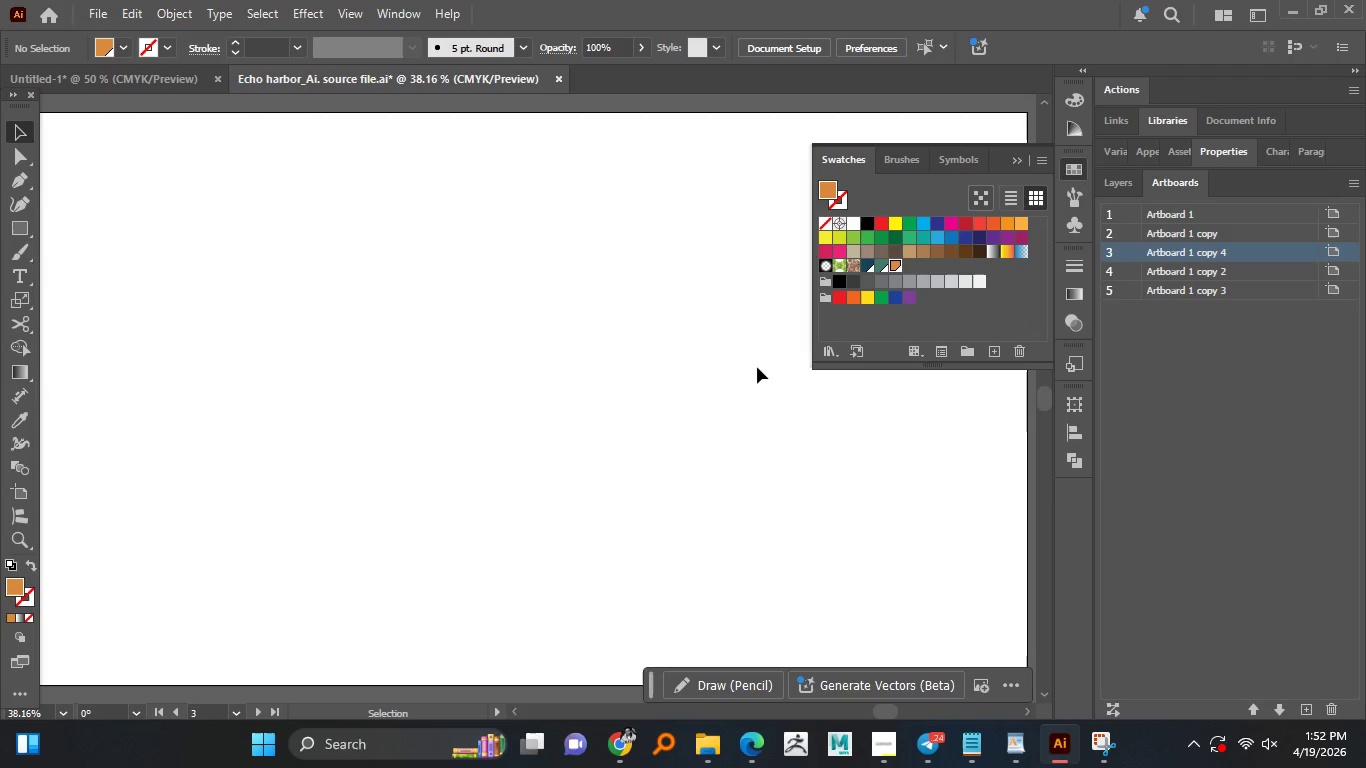 
hold_key(key=AltLeft, duration=0.95)
scroll: coordinate [606, 271], scroll_direction: down, amount: 4.0
 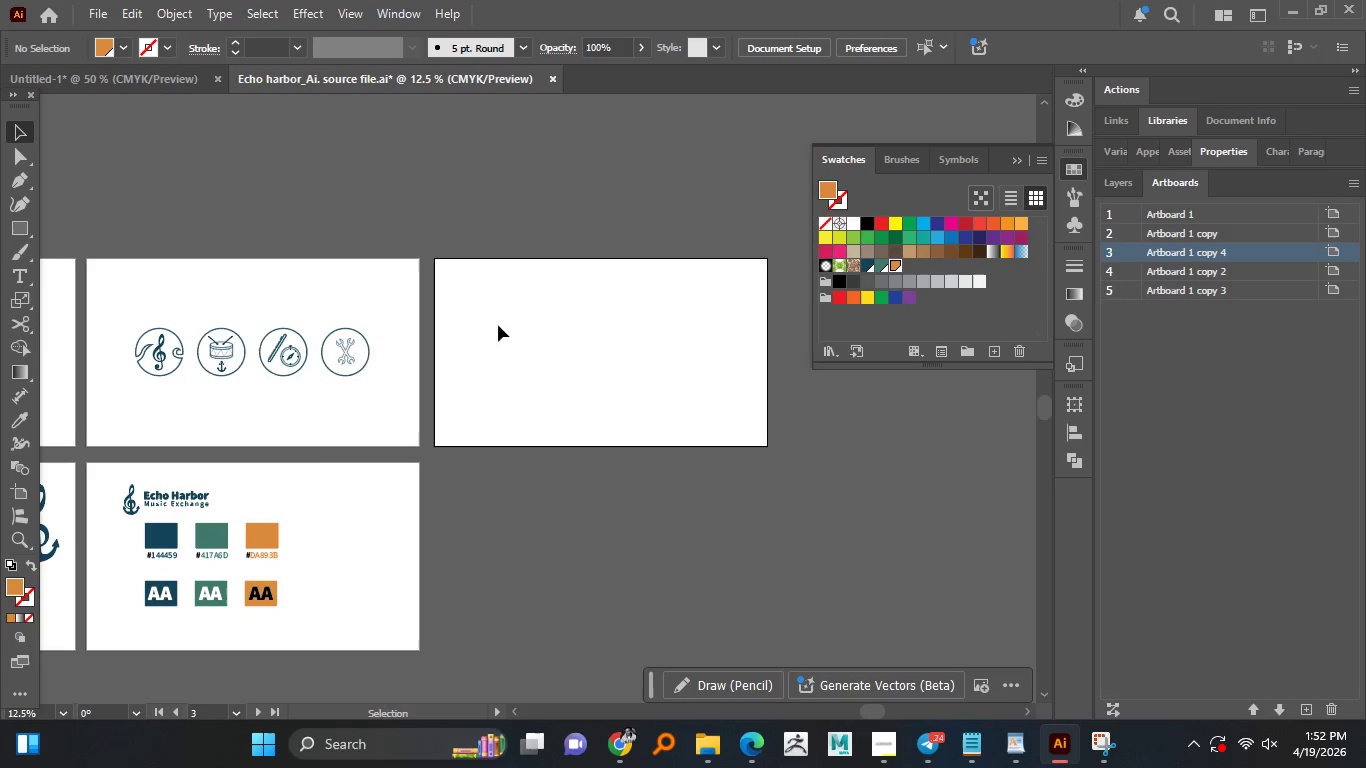 
left_click([408, 346])
 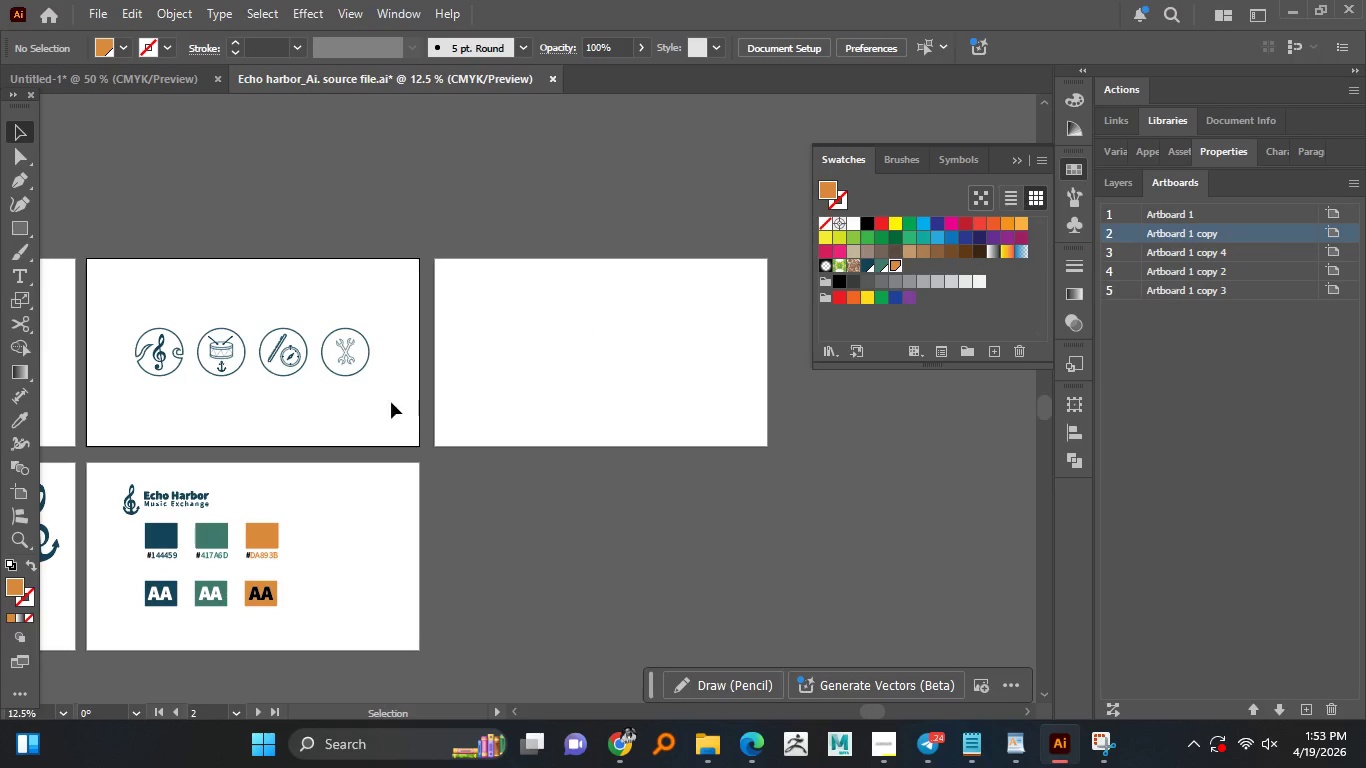 
left_click([527, 402])
 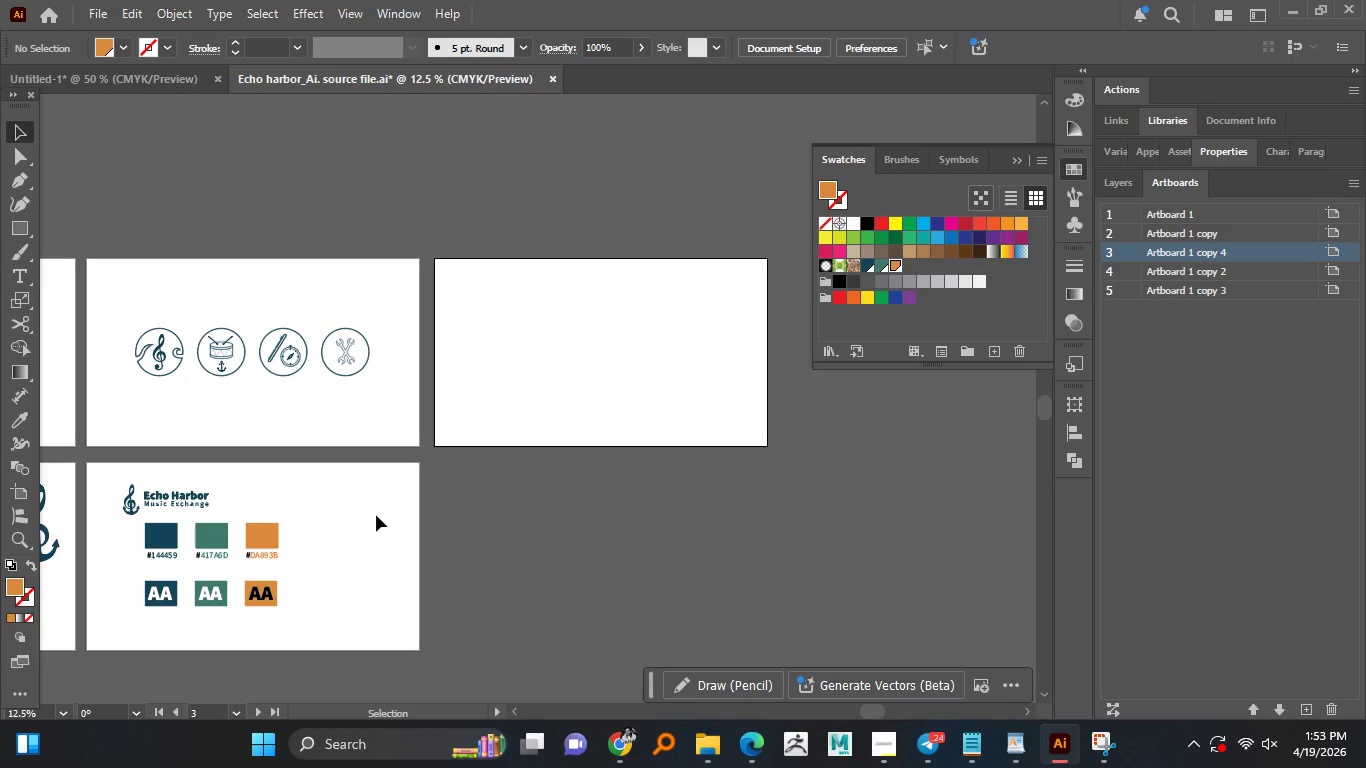 
left_click([376, 515])
 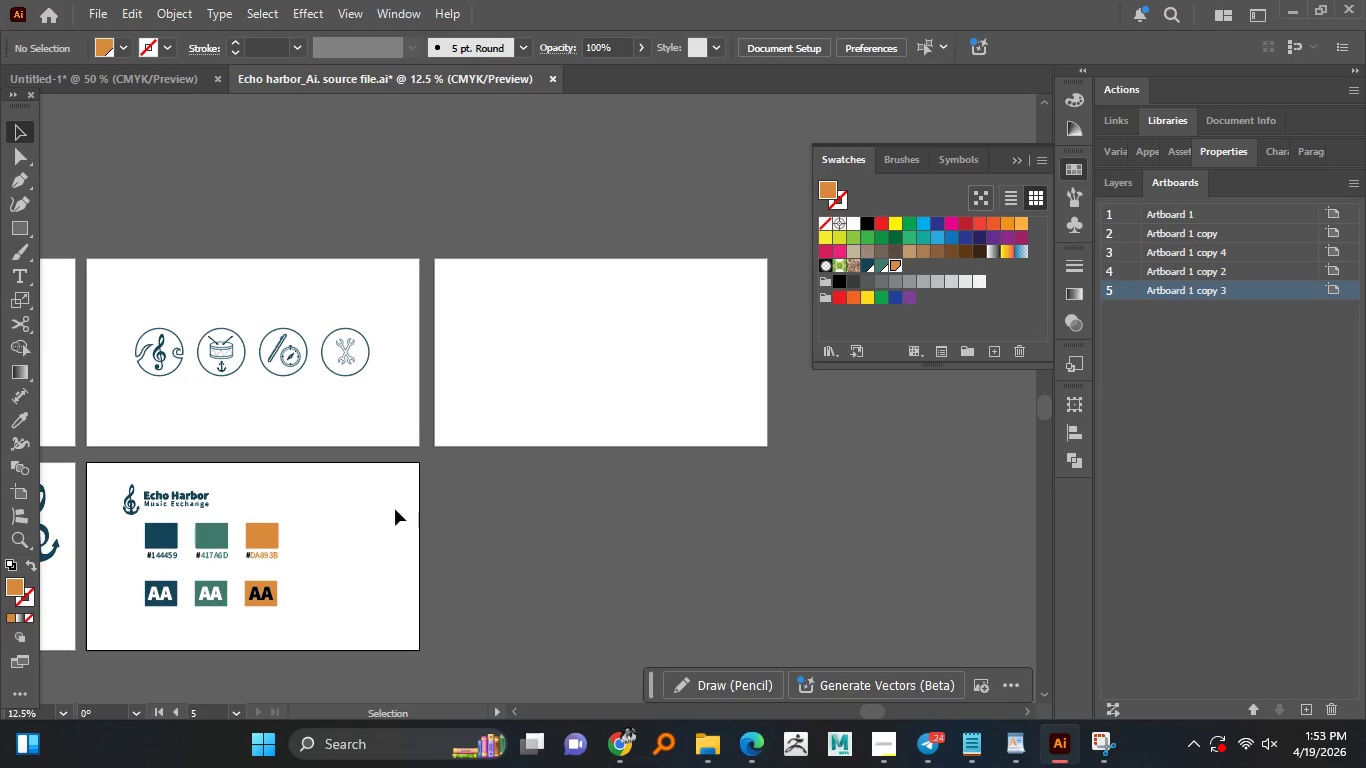 
hold_key(key=AltLeft, duration=0.47)
 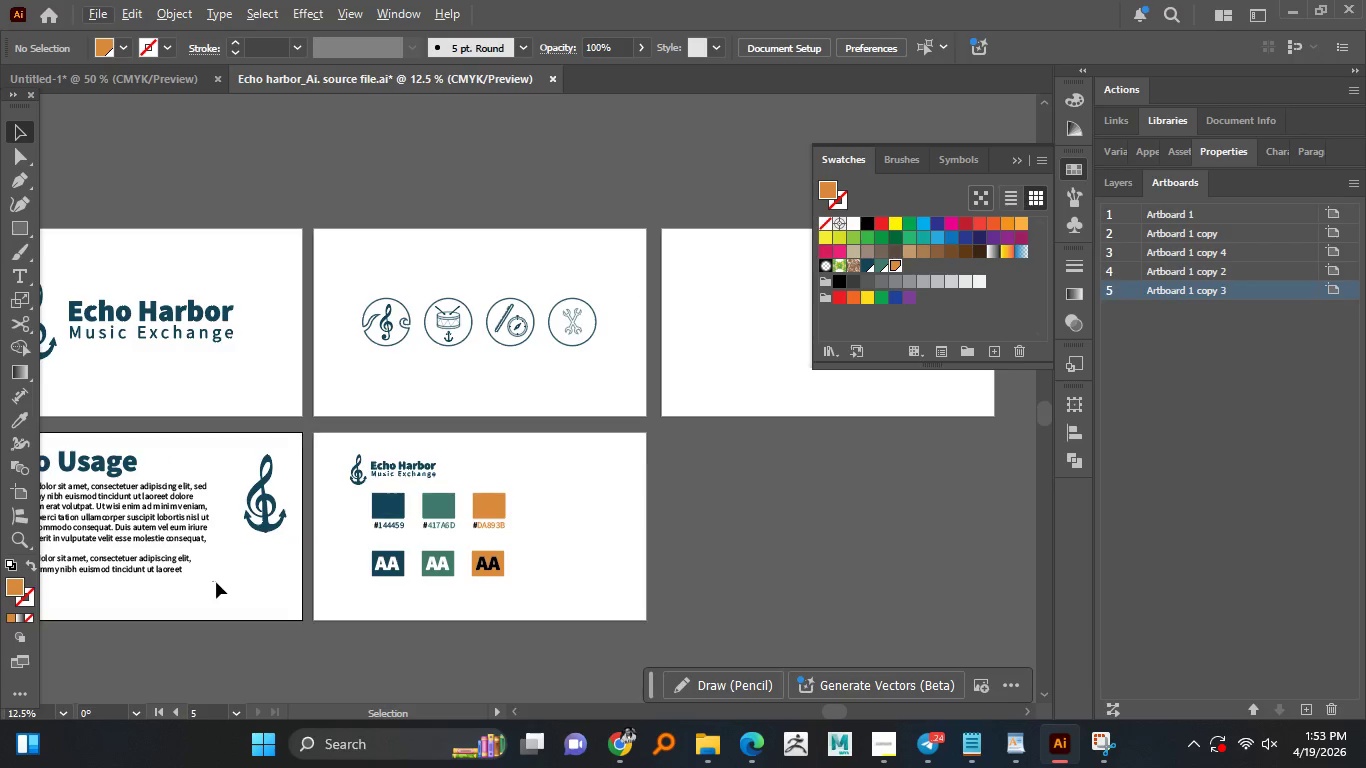 
hold_key(key=AltLeft, duration=1.52)
scroll: coordinate [441, 470], scroll_direction: up, amount: 1.0
 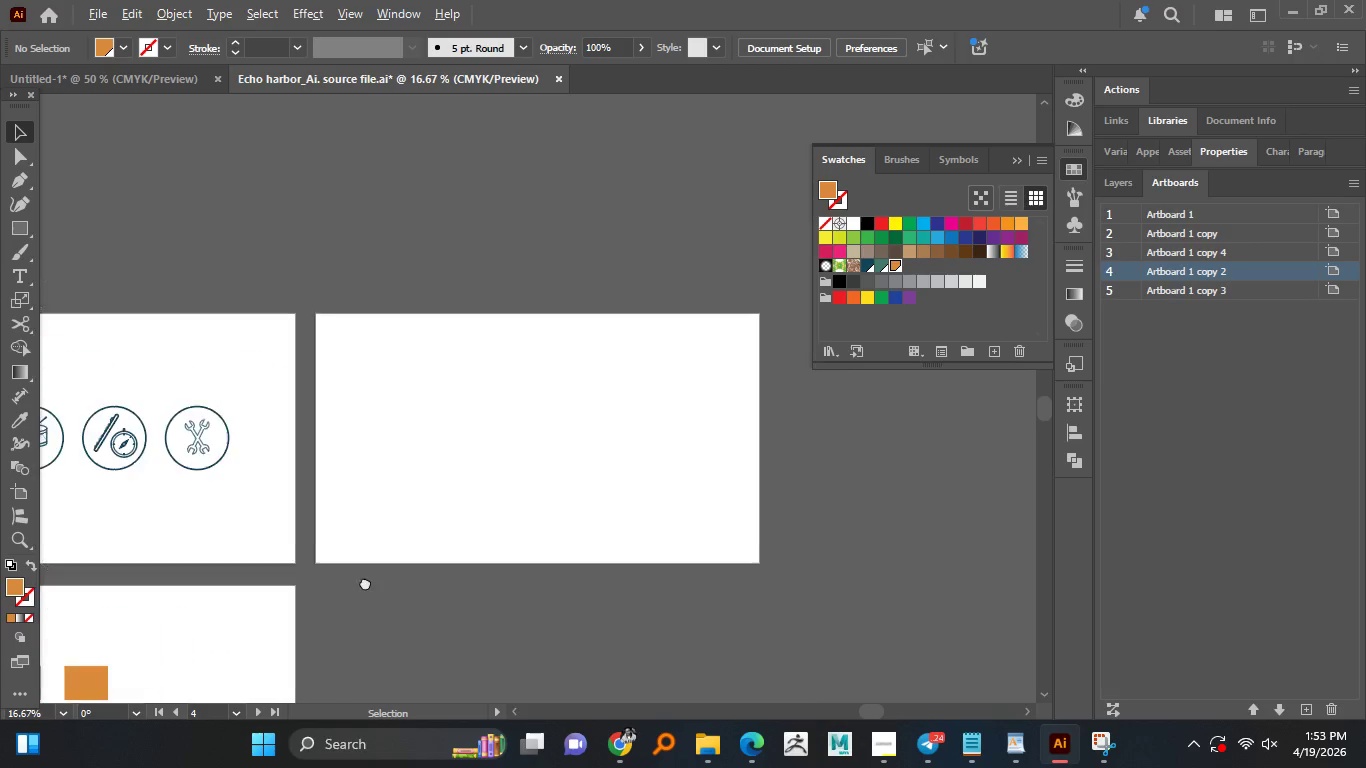 
hold_key(key=AltLeft, duration=1.5)
scroll: coordinate [360, 535], scroll_direction: down, amount: 1.0
 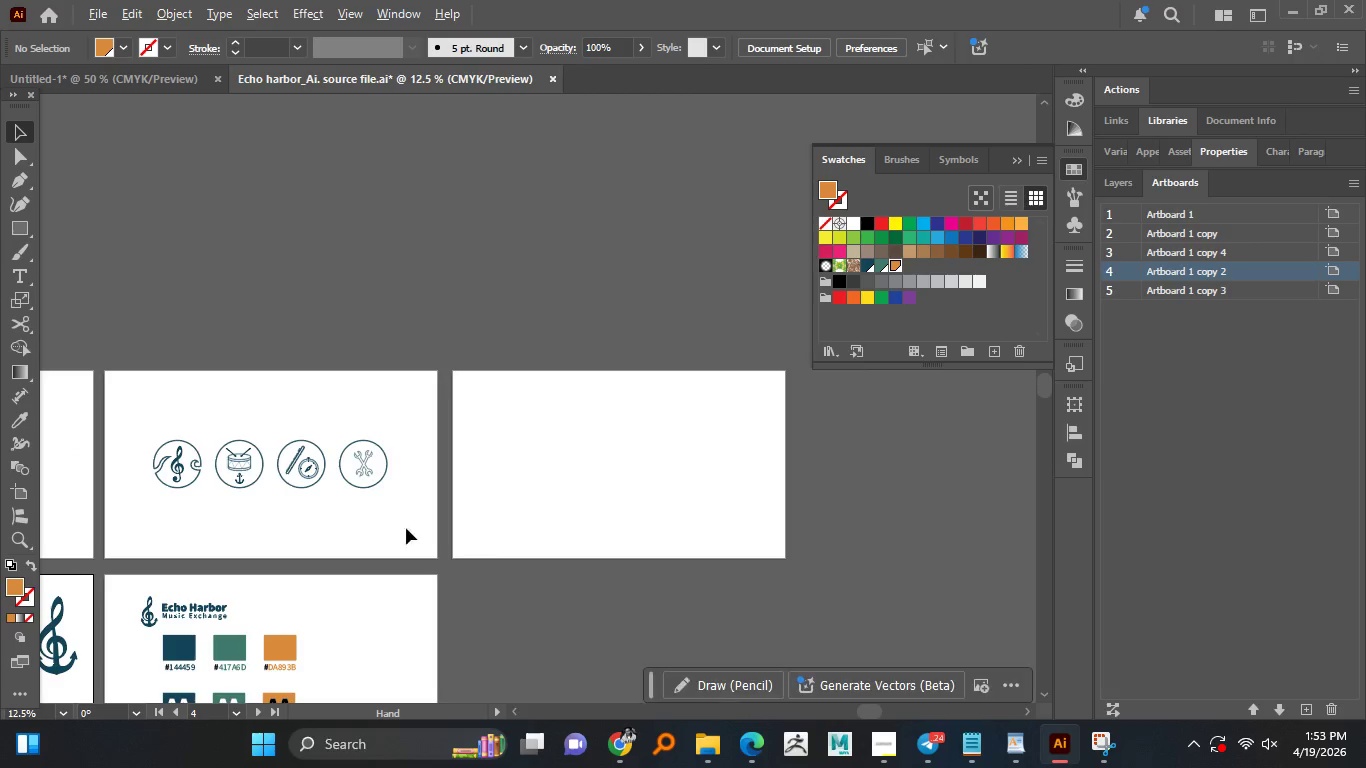 
key(Alt+AltLeft)
 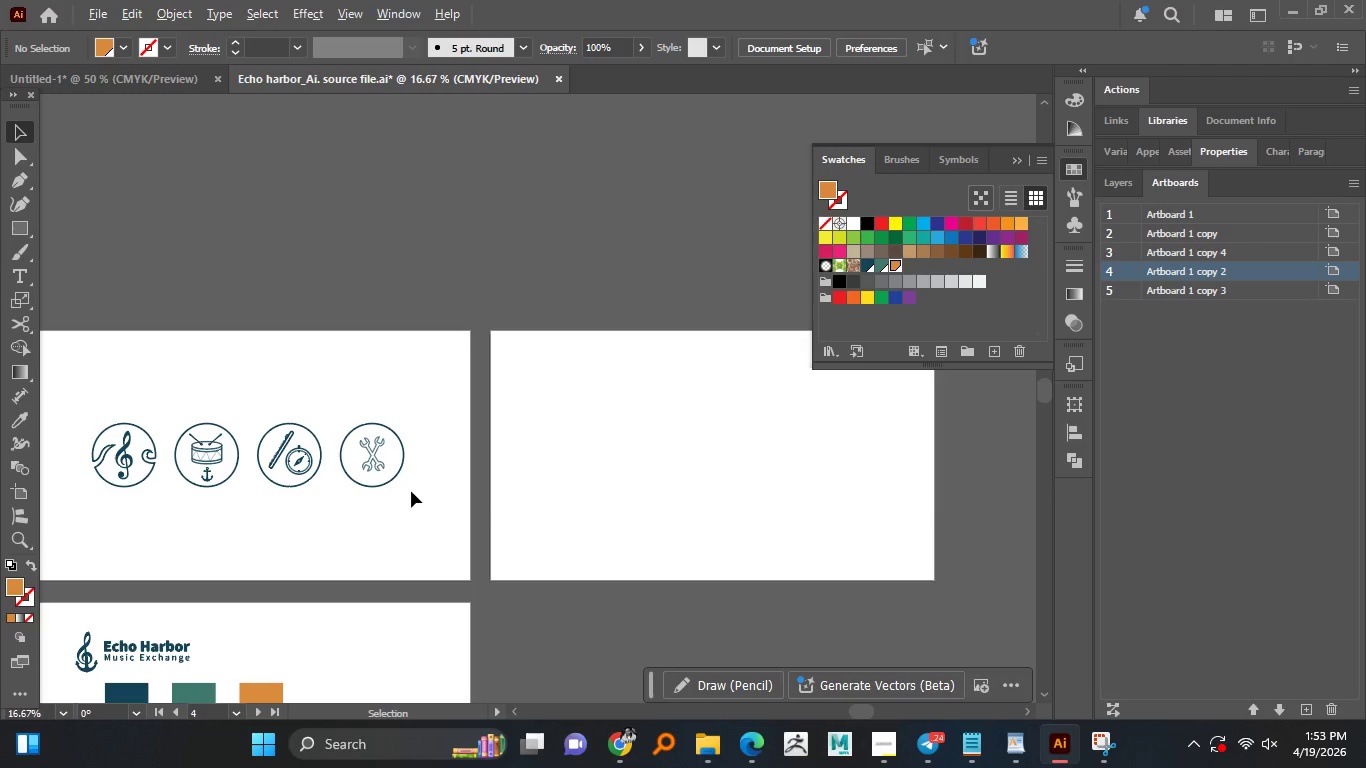 
scroll: coordinate [337, 492], scroll_direction: up, amount: 1.0
 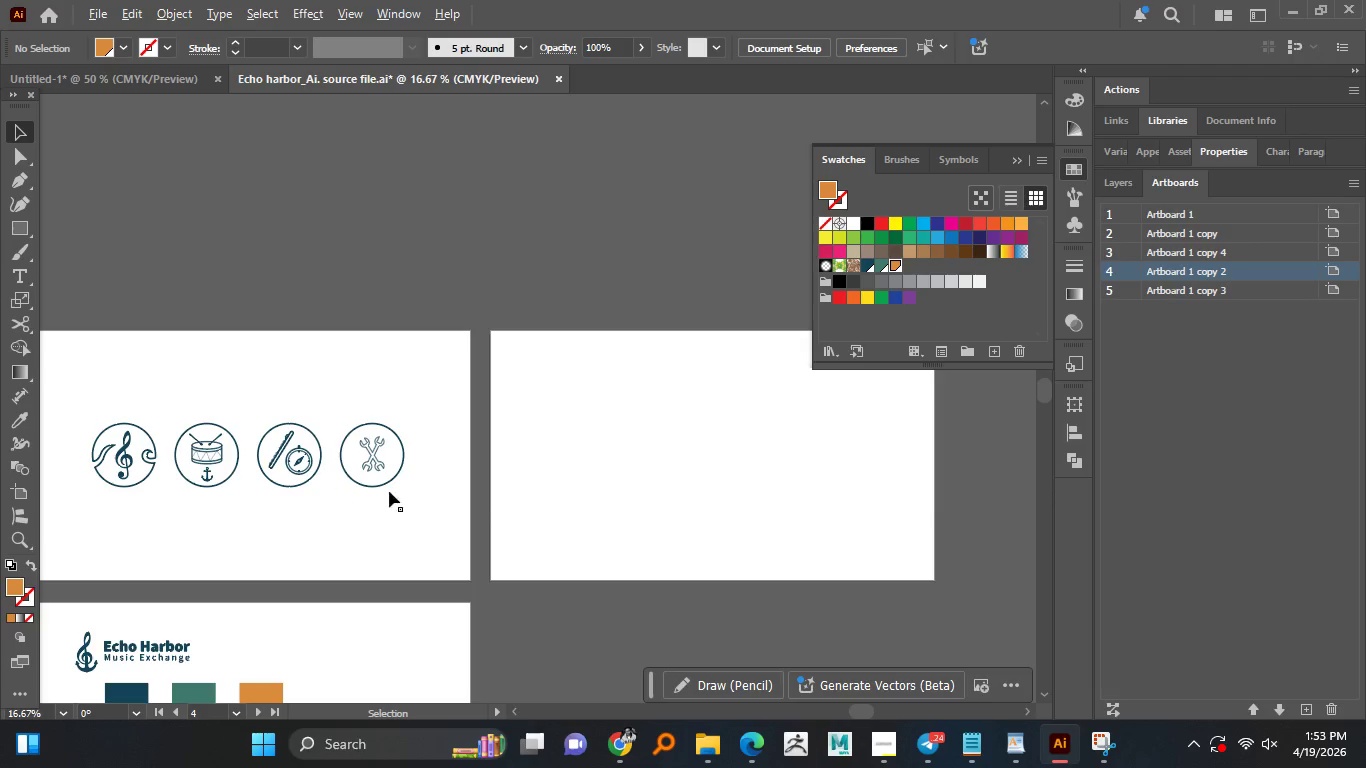 
key(Alt+AltLeft)
 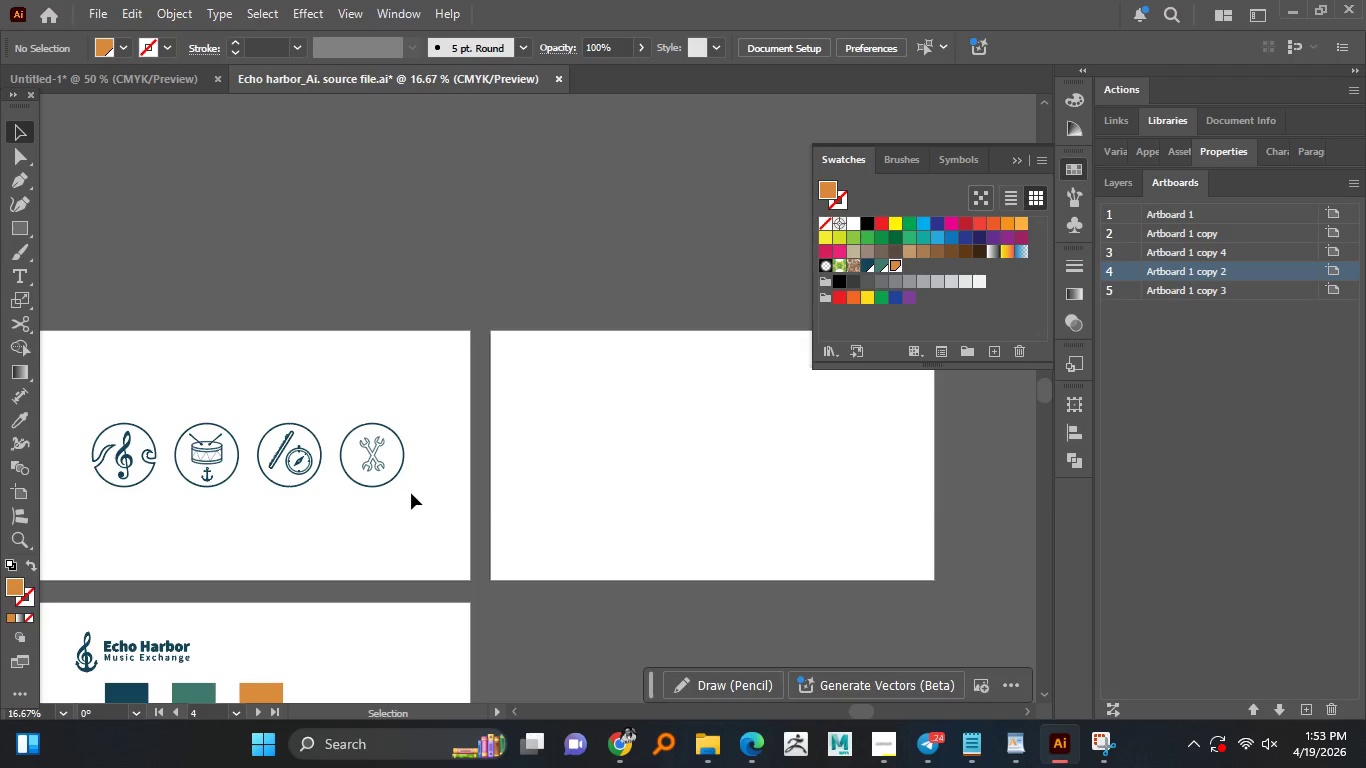 
left_click_drag(start_coordinate=[411, 493], to_coordinate=[114, 417])
 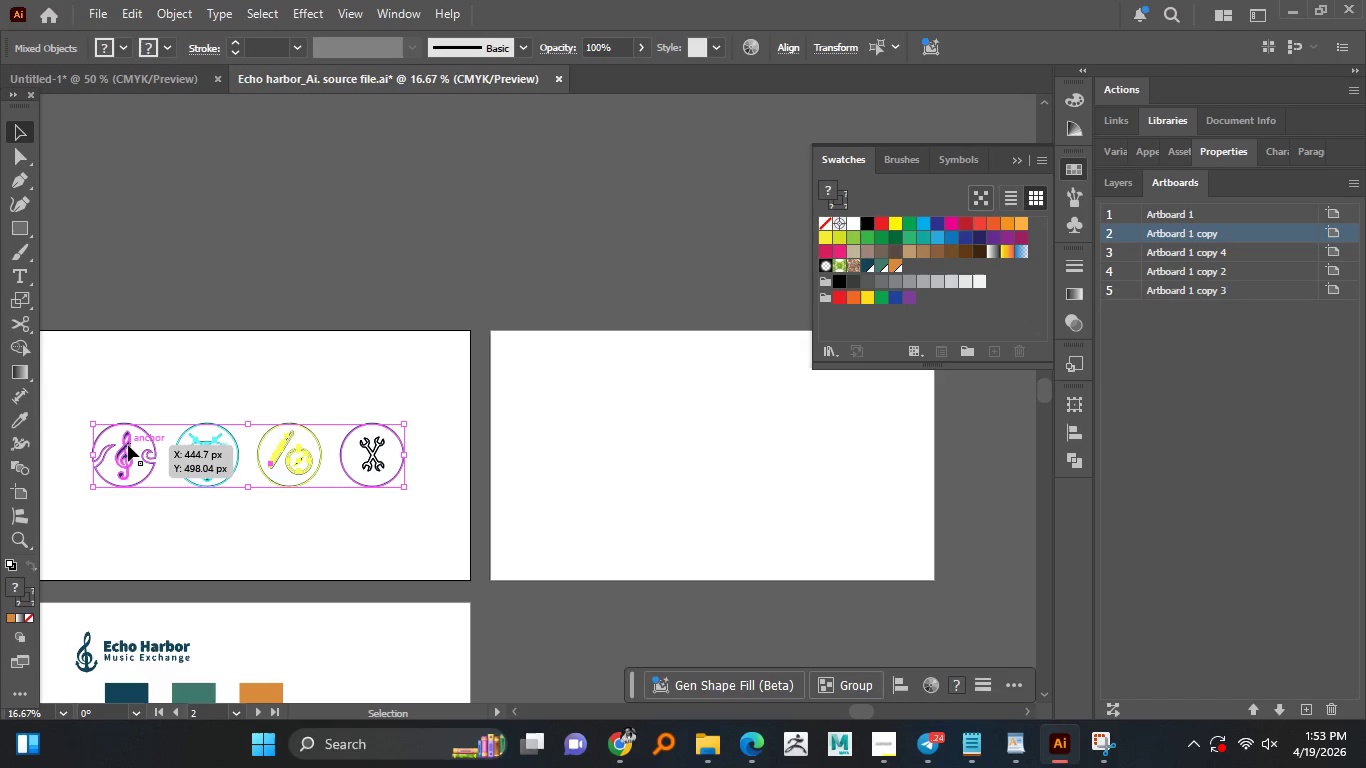 
hold_key(key=AltLeft, duration=4.66)
 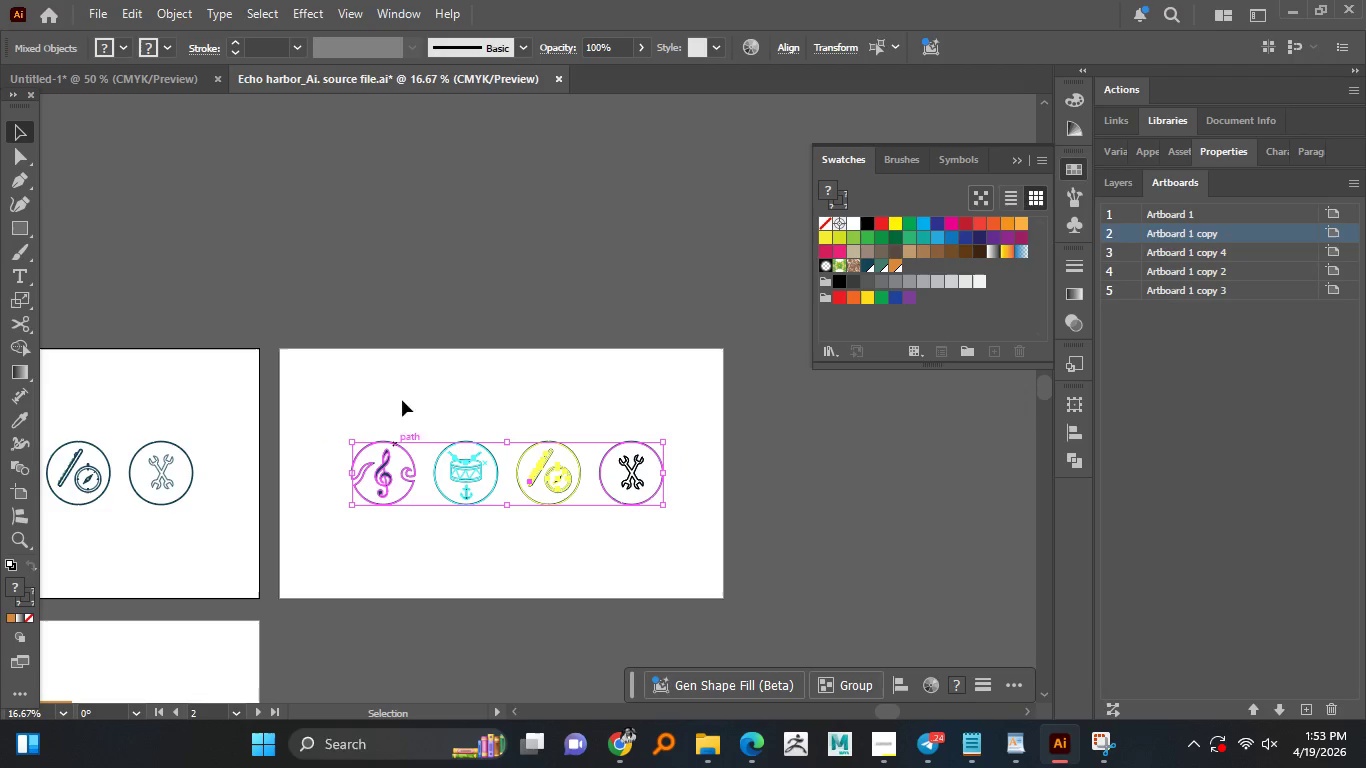 
hold_key(key=ShiftLeft, duration=1.51)
 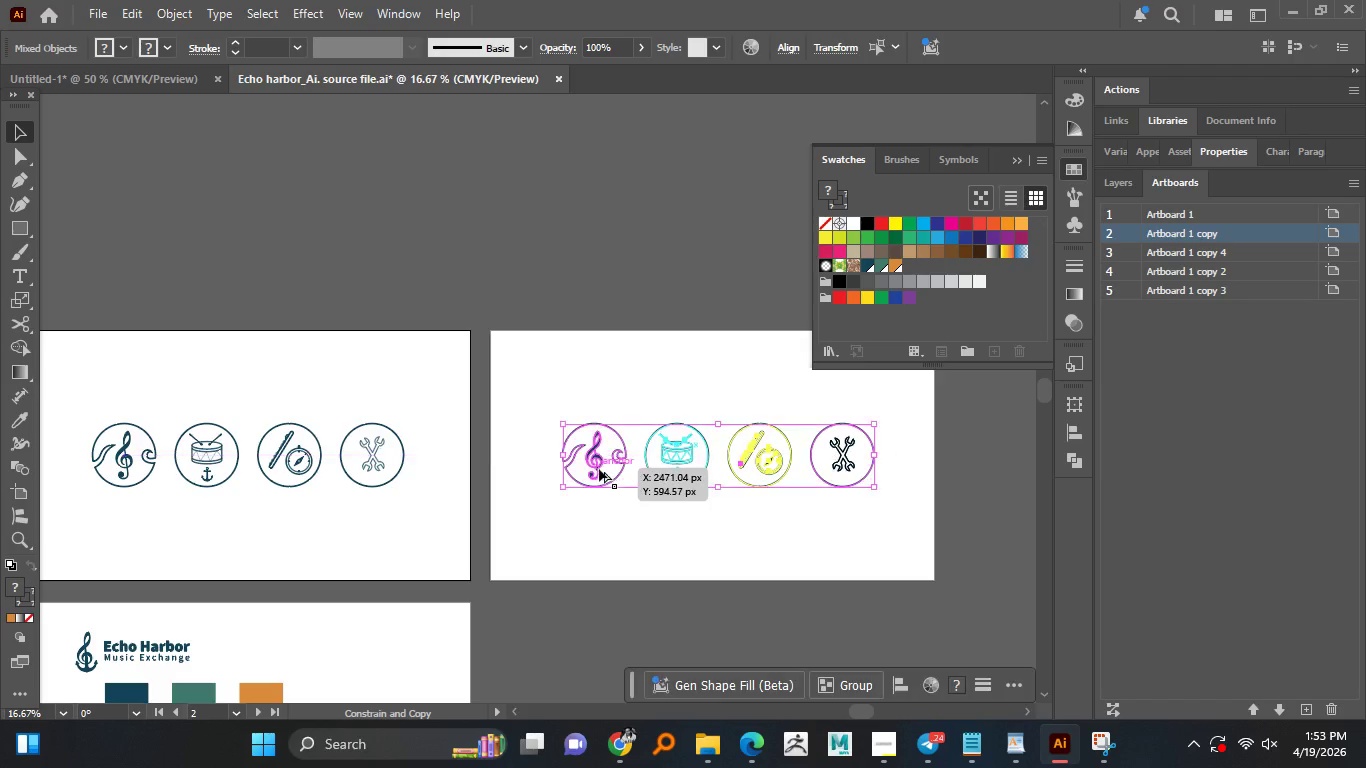 
scroll: coordinate [617, 464], scroll_direction: up, amount: 3.0
 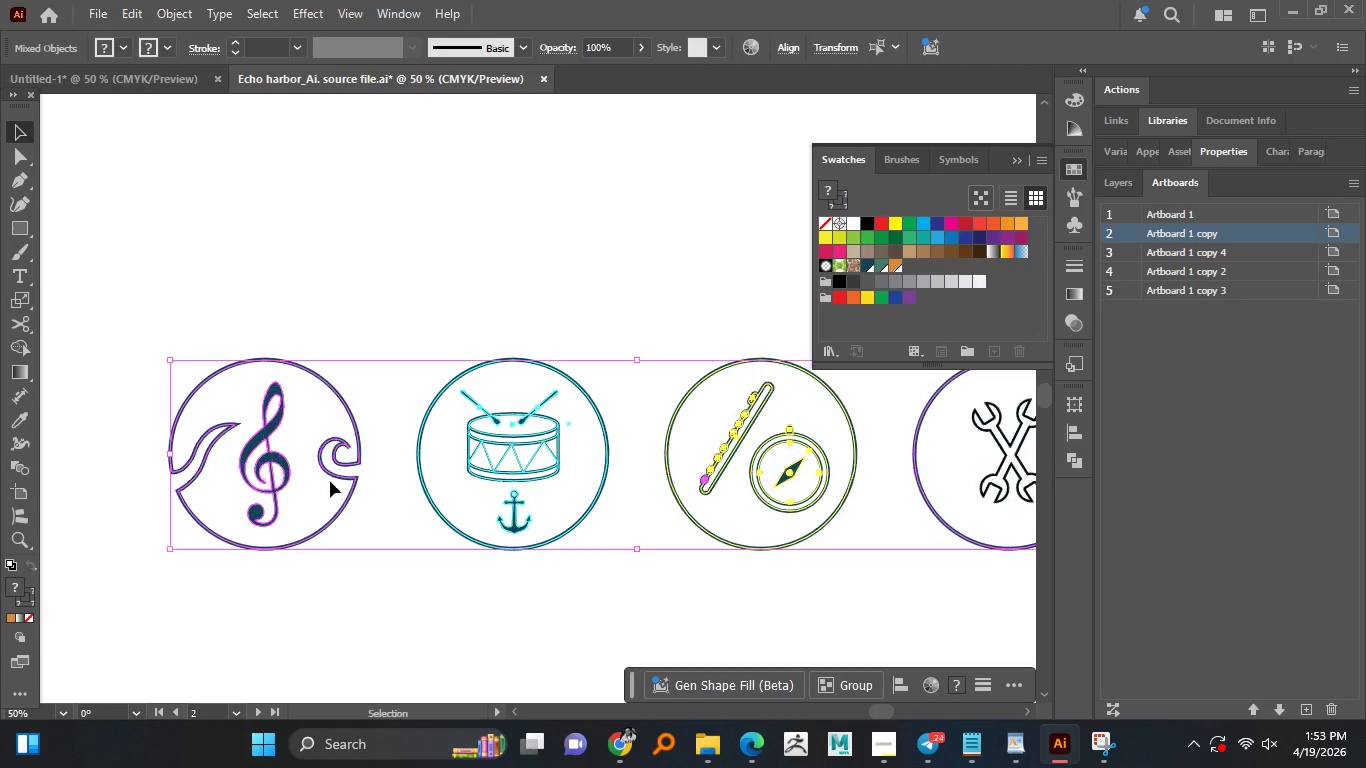 
scroll: coordinate [330, 481], scroll_direction: down, amount: 3.0
 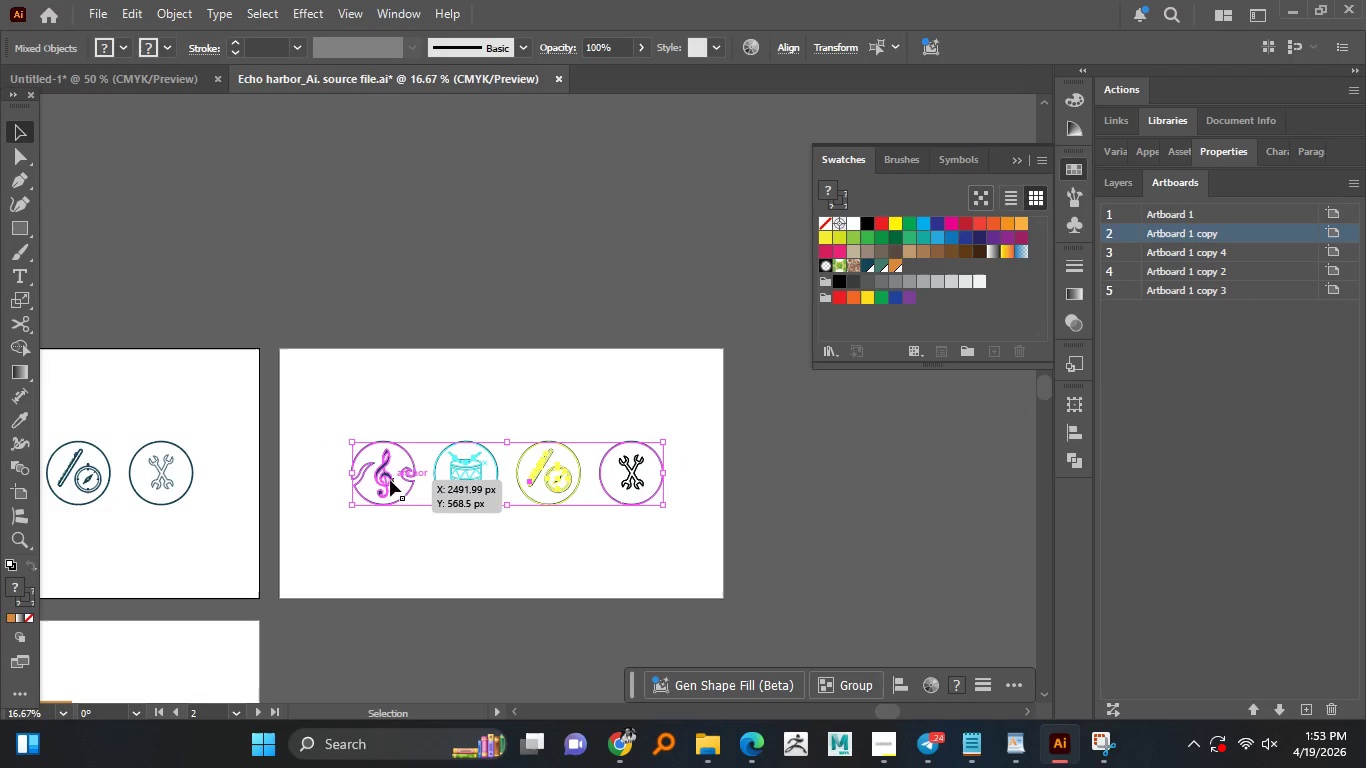 
left_click([408, 393])
 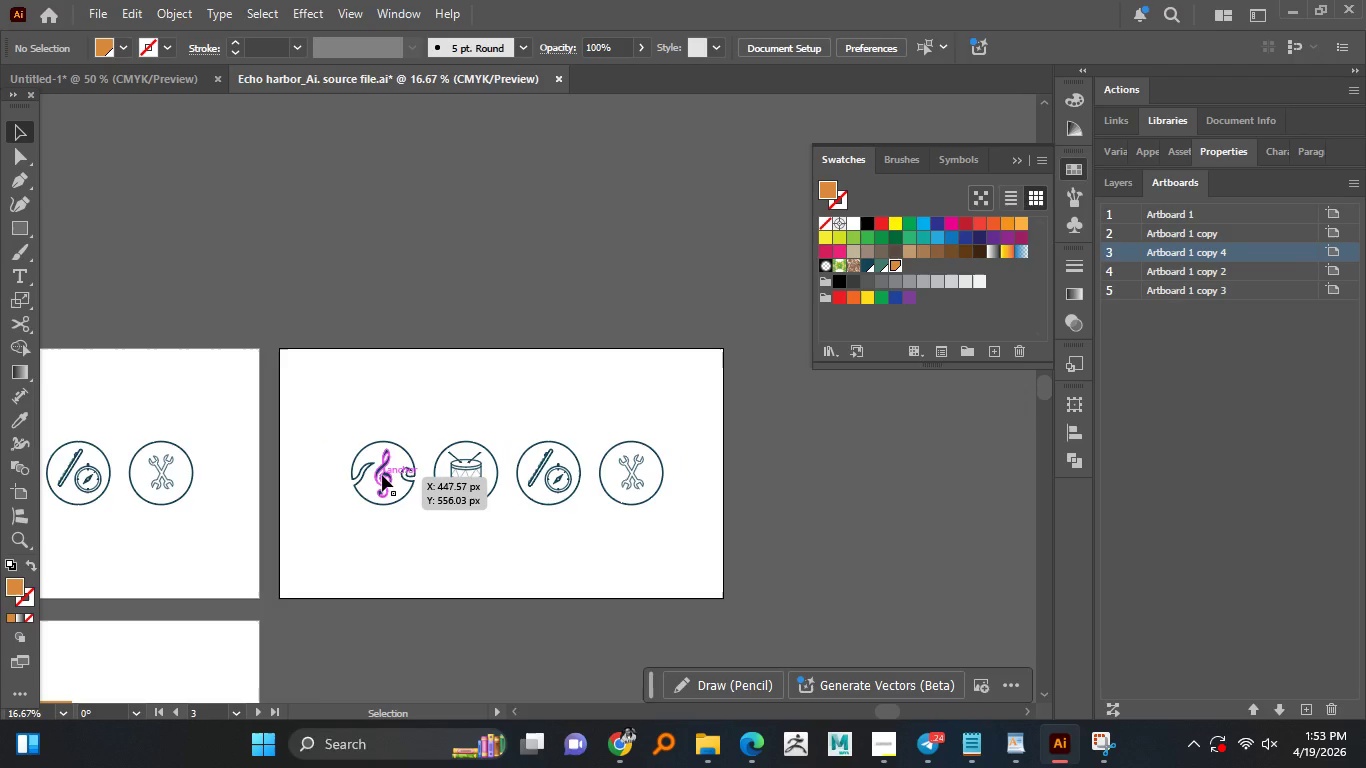 
left_click_drag(start_coordinate=[382, 475], to_coordinate=[369, 431])
 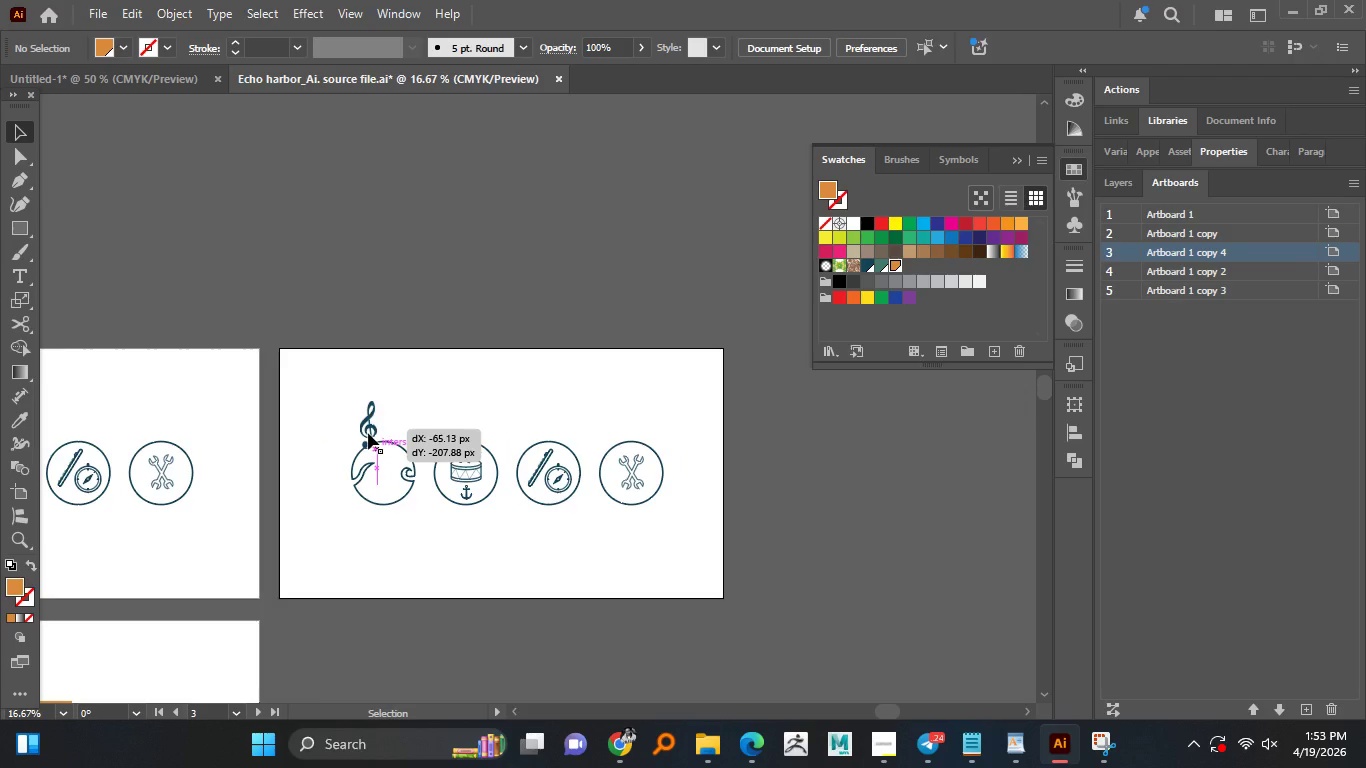 
key(Control+Z)
 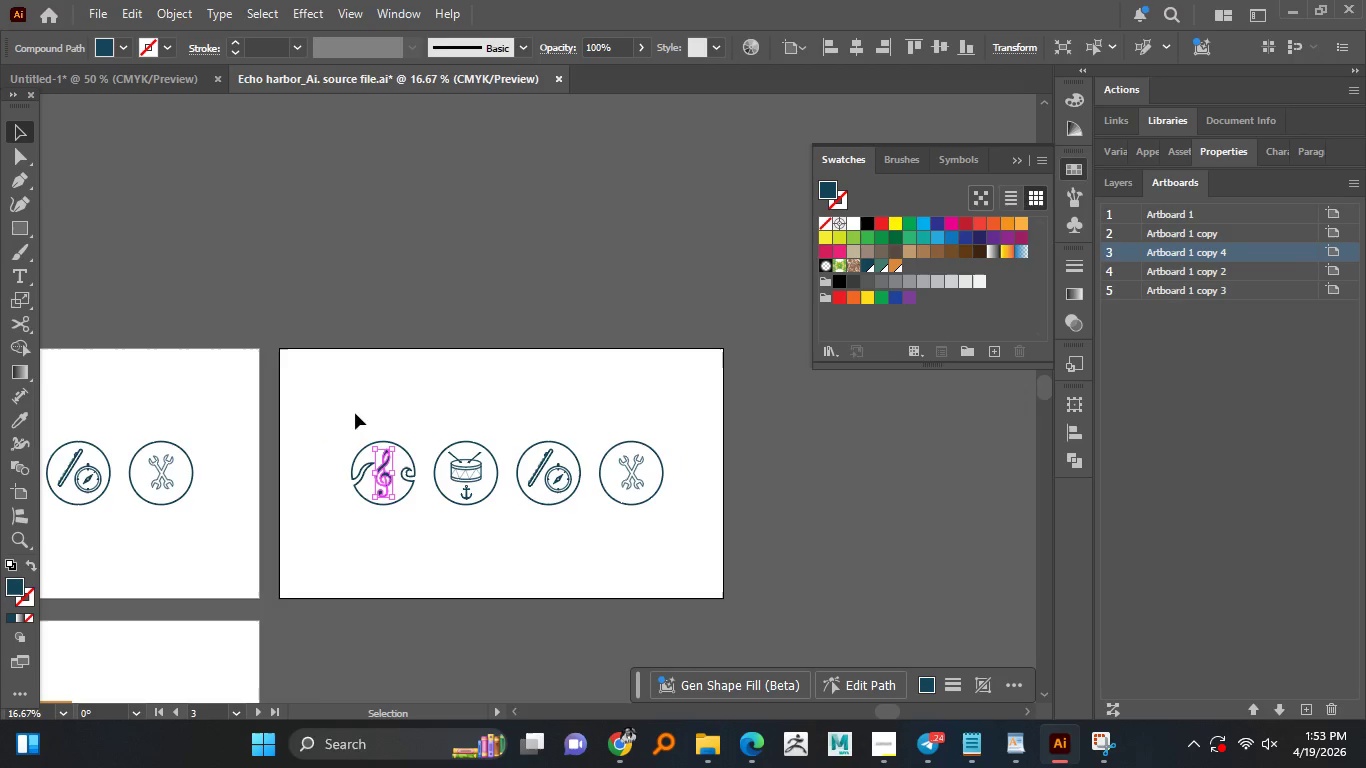 
left_click_drag(start_coordinate=[355, 413], to_coordinate=[409, 494])
 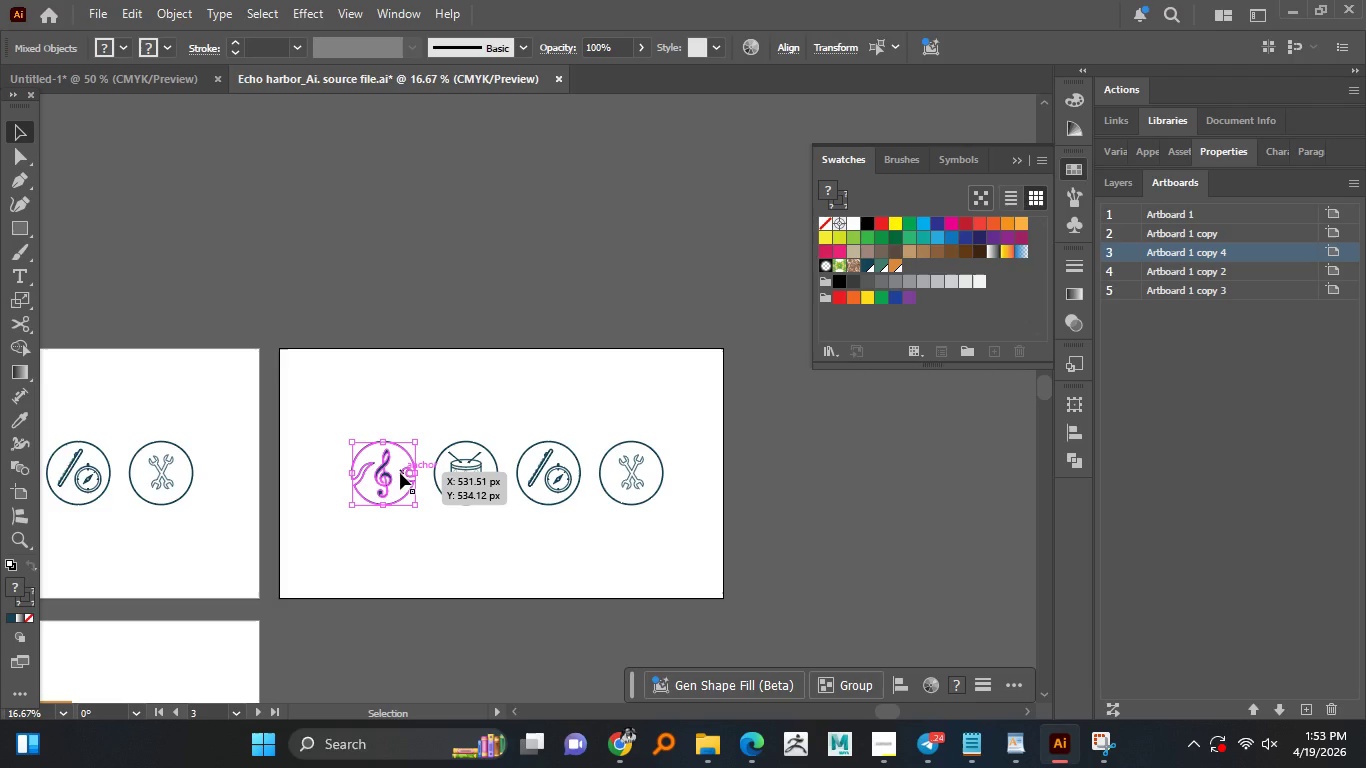 
left_click_drag(start_coordinate=[400, 473], to_coordinate=[401, 426])
 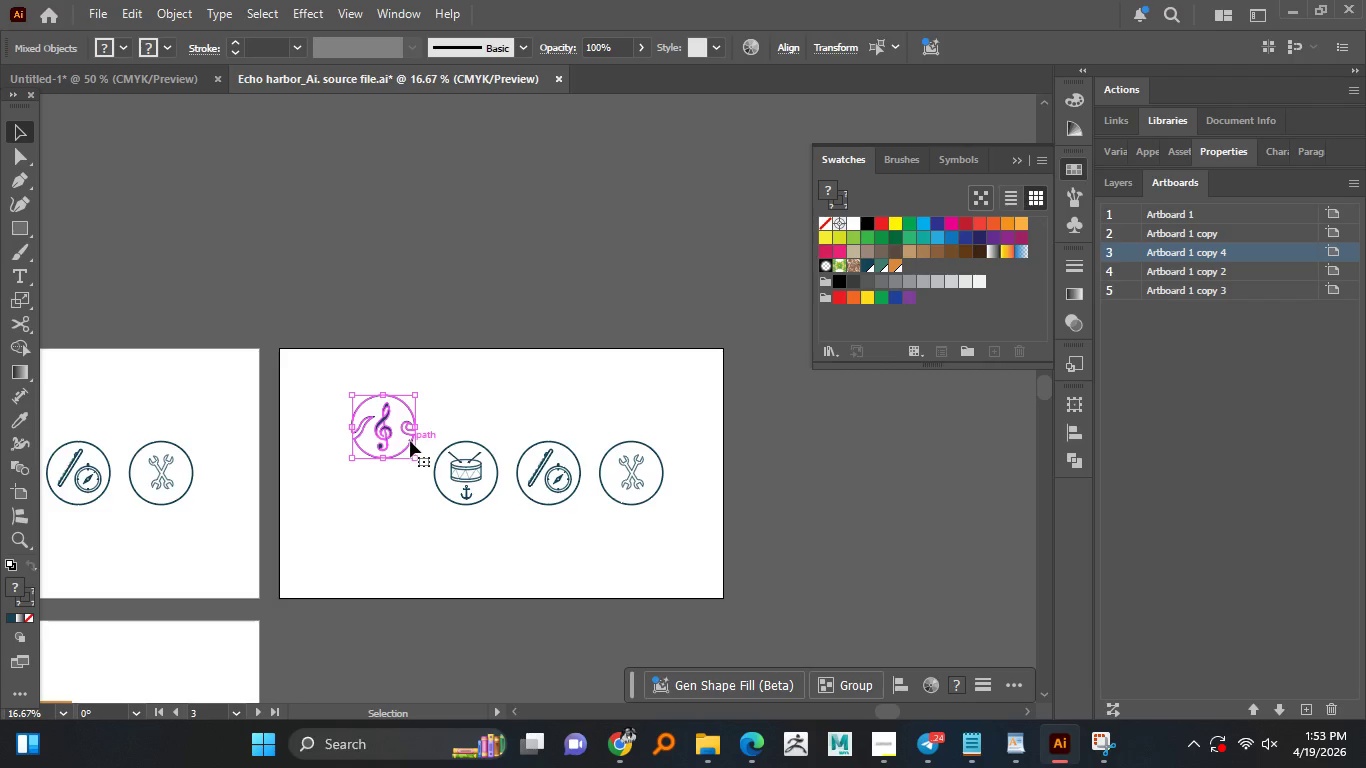 
left_click_drag(start_coordinate=[410, 441], to_coordinate=[532, 429])
 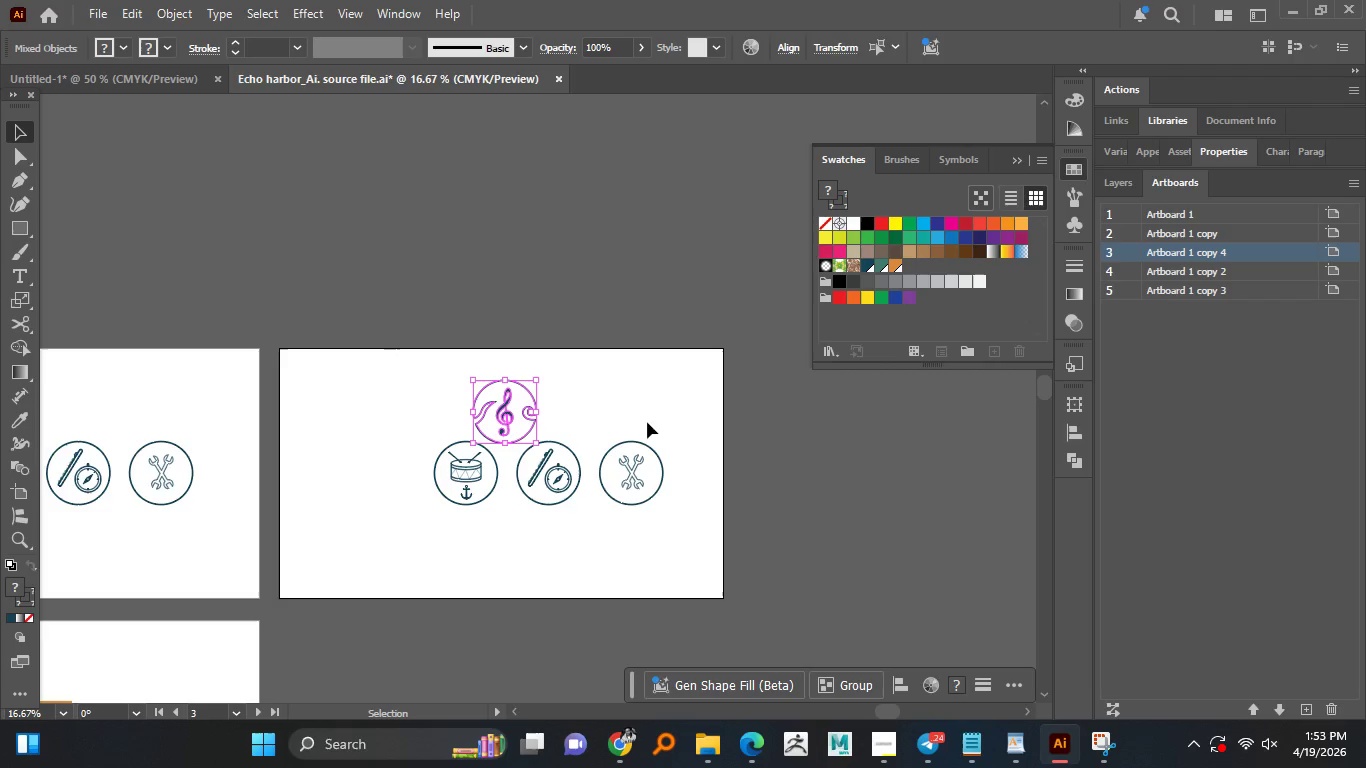 
left_click_drag(start_coordinate=[647, 421], to_coordinate=[621, 508])
 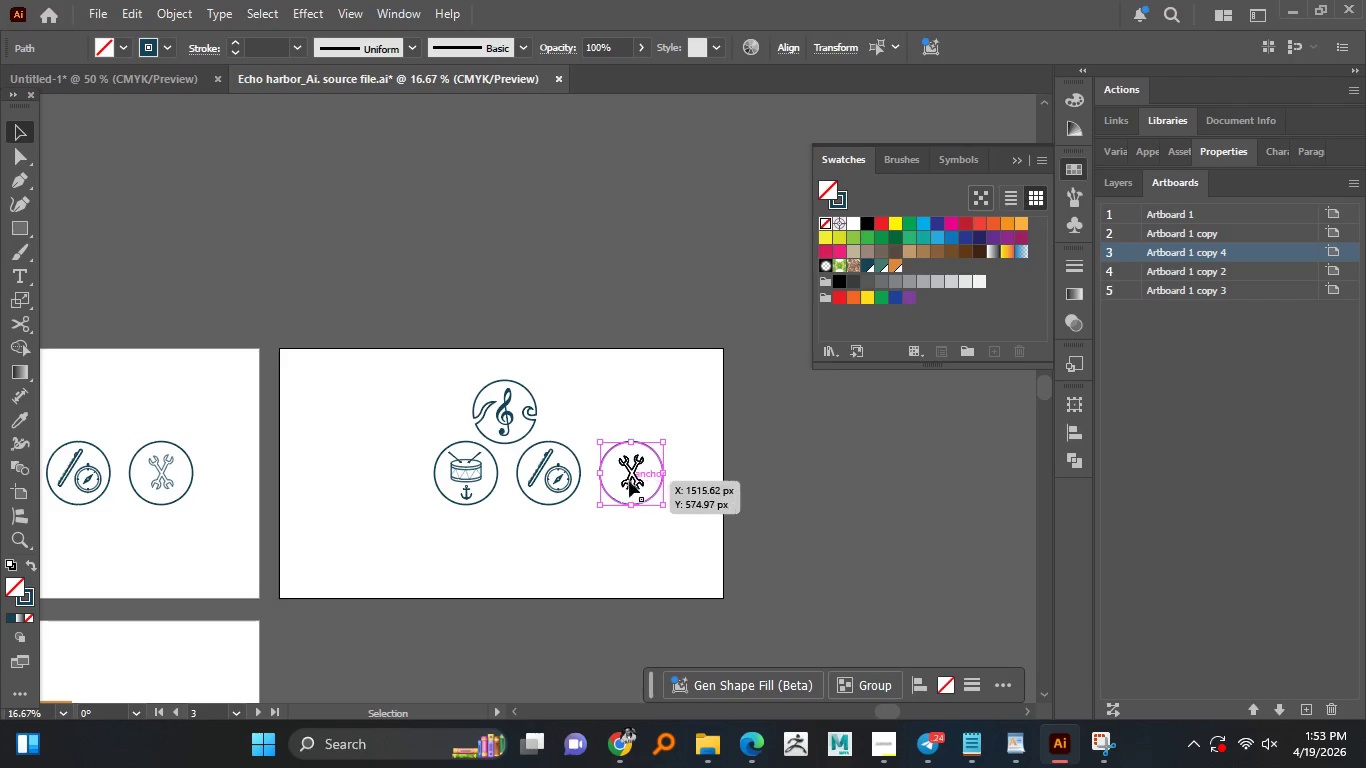 
left_click_drag(start_coordinate=[629, 481], to_coordinate=[506, 538])
 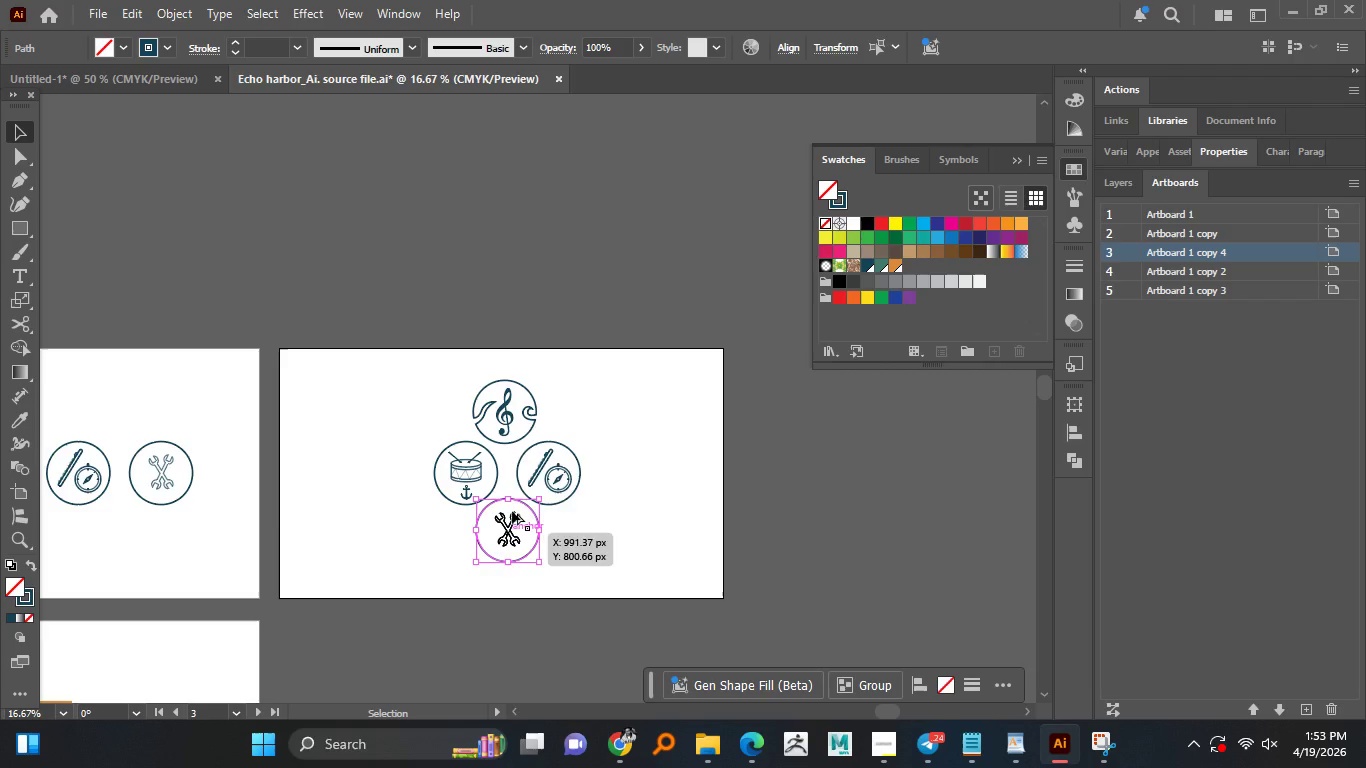 
hold_key(key=AltLeft, duration=0.83)
scroll: coordinate [521, 466], scroll_direction: up, amount: 3.0
 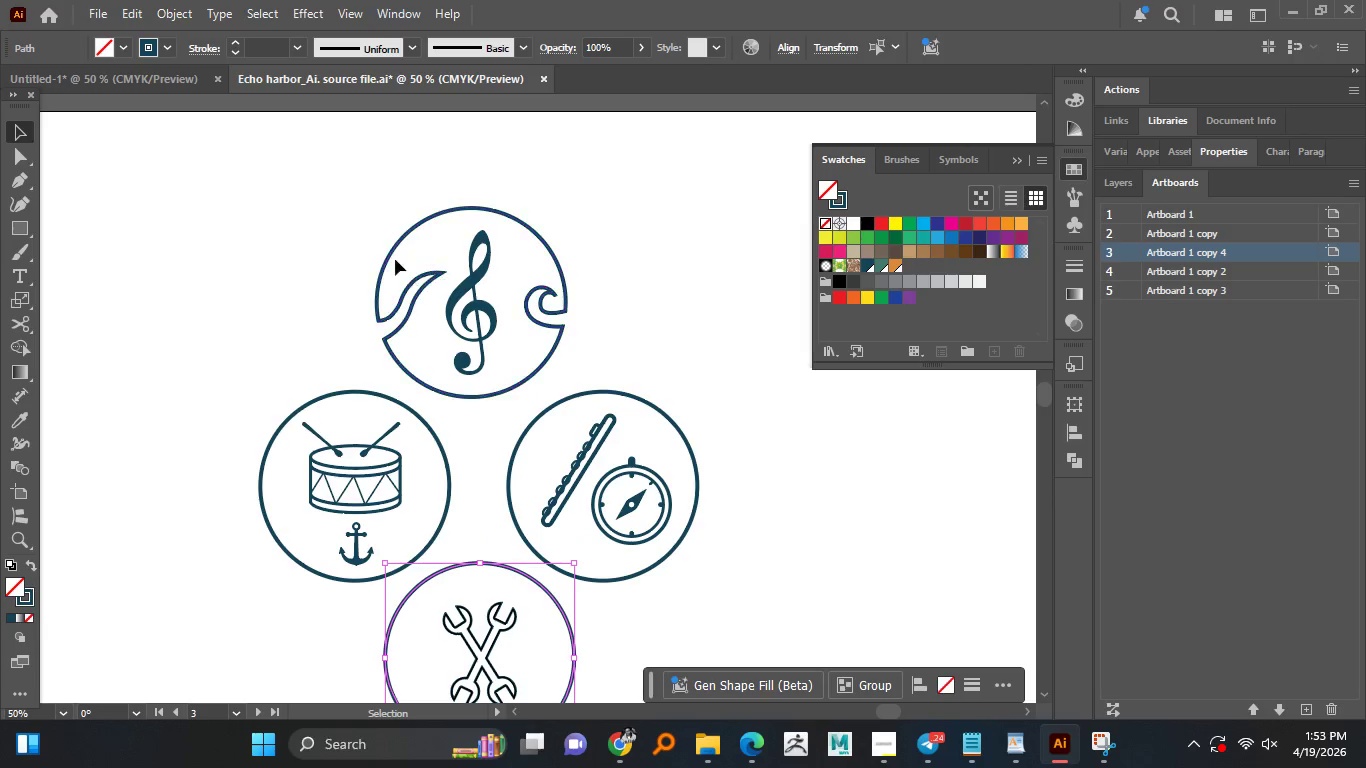 
left_click_drag(start_coordinate=[365, 207], to_coordinate=[623, 341])
 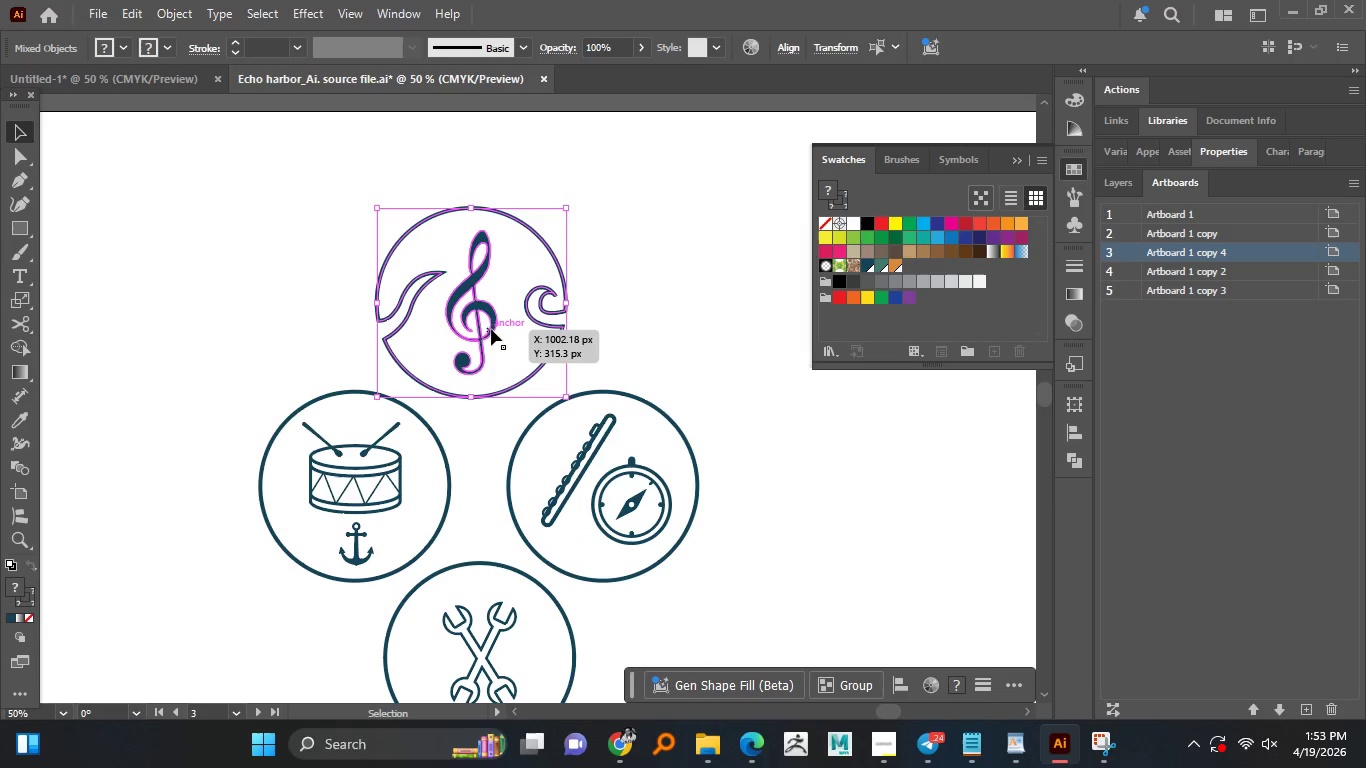 
left_click_drag(start_coordinate=[481, 328], to_coordinate=[484, 345])
 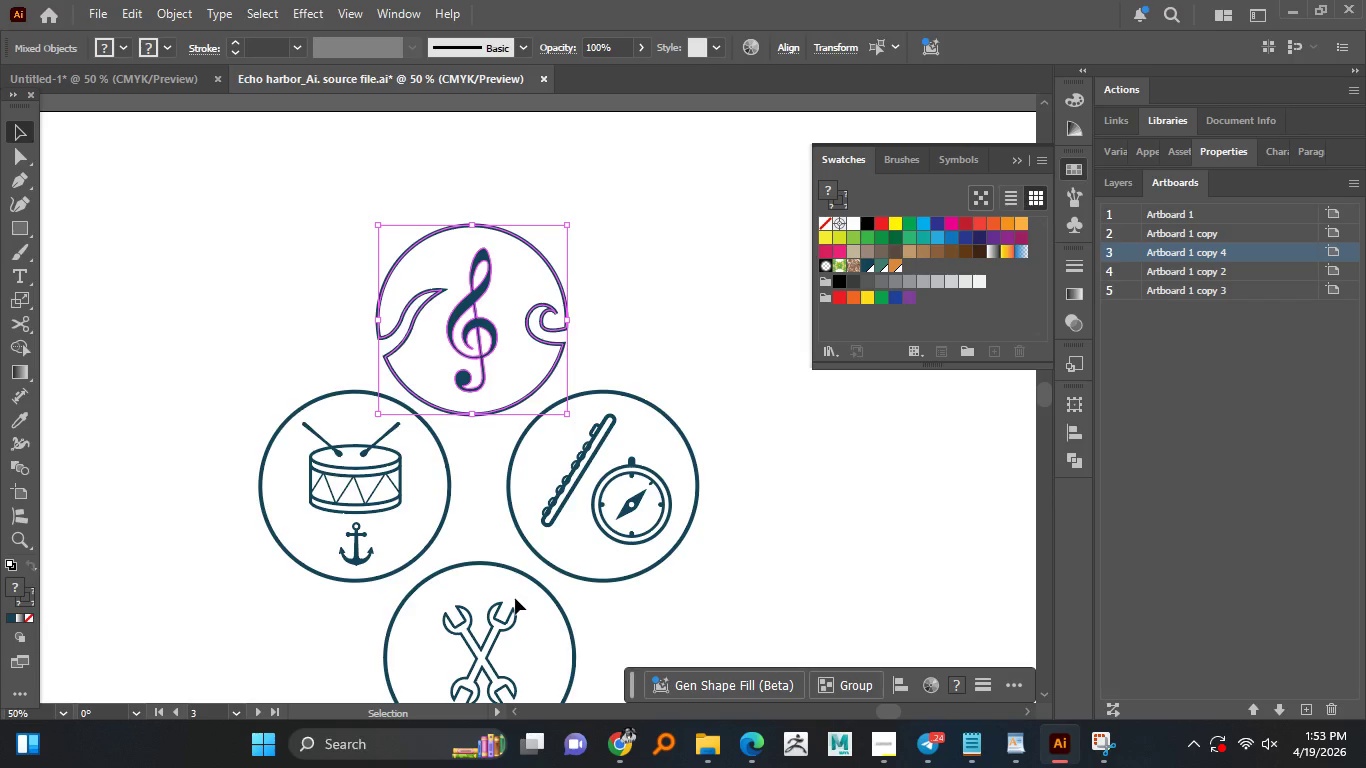 
hold_key(key=AltLeft, duration=0.59)
 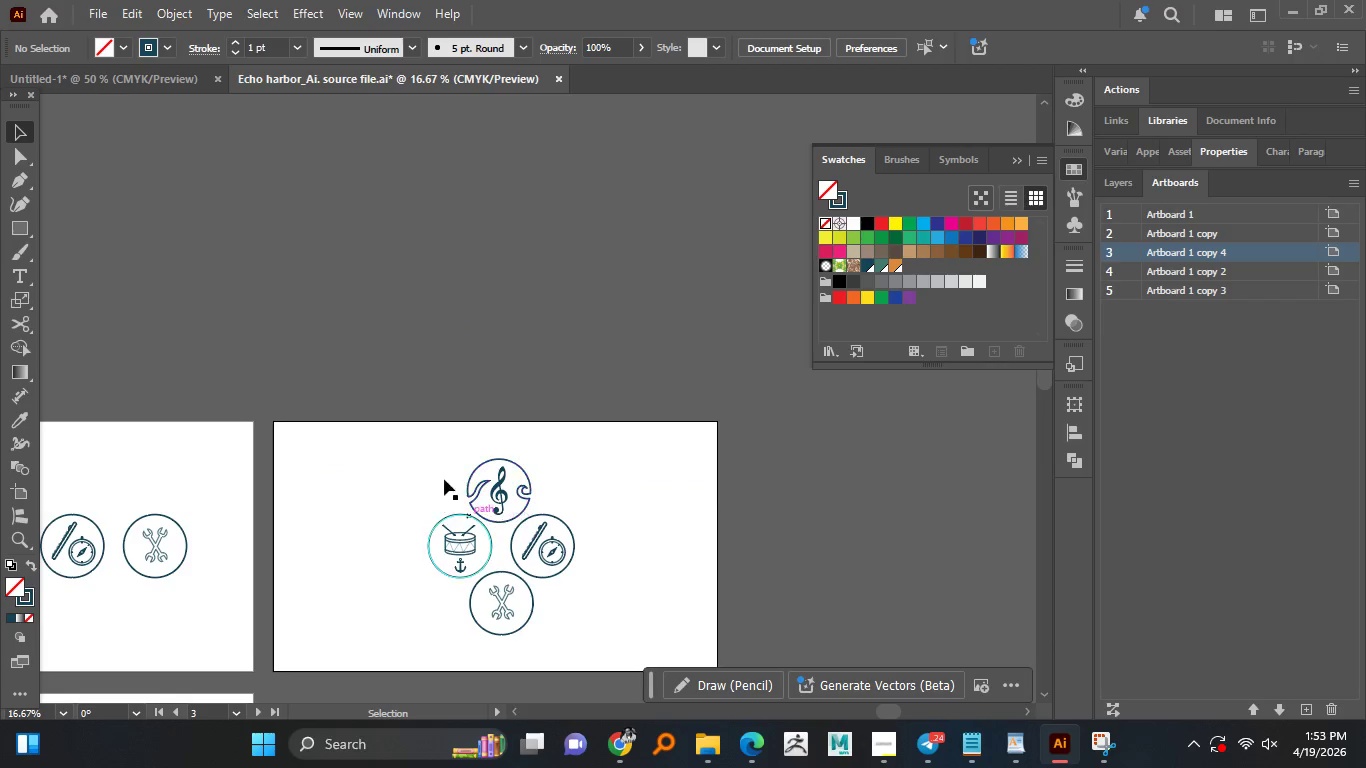 
left_click([634, 548])
 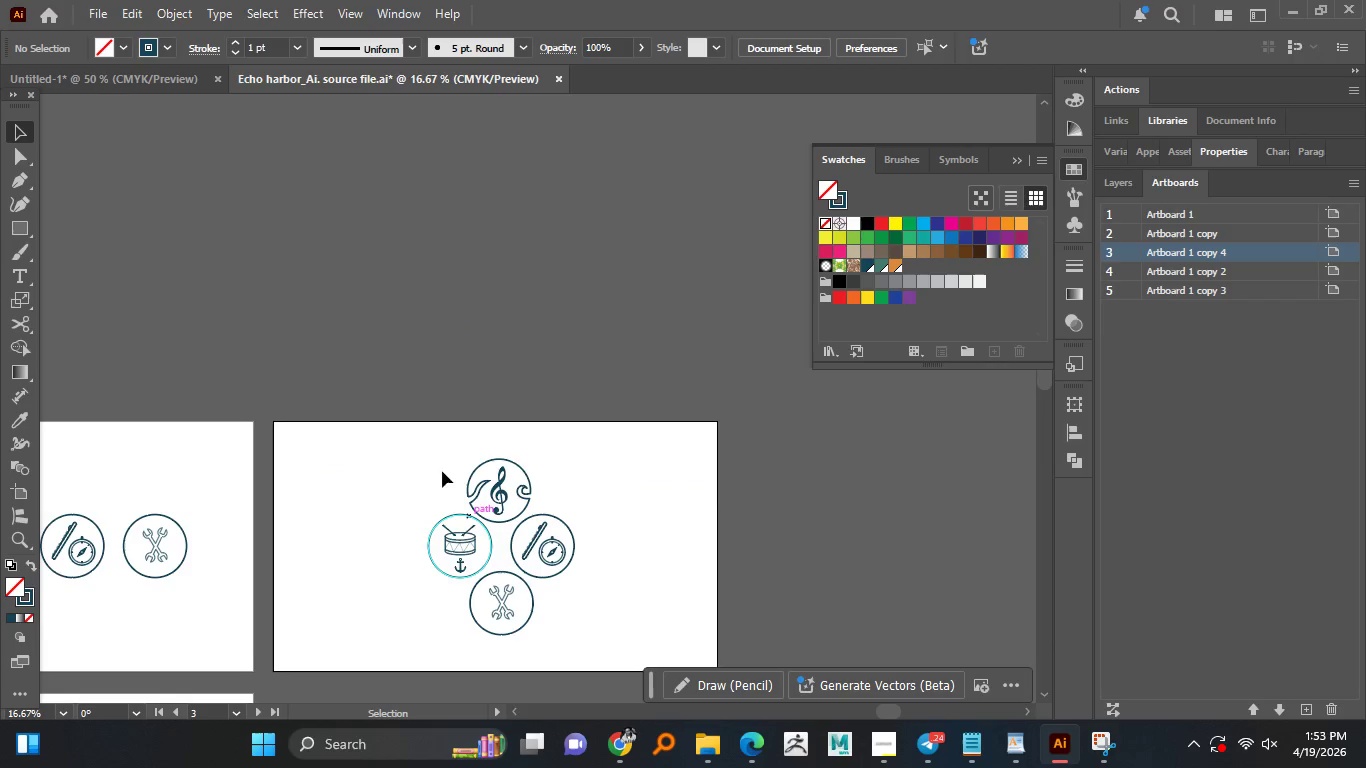 
scroll: coordinate [513, 575], scroll_direction: down, amount: 3.0
 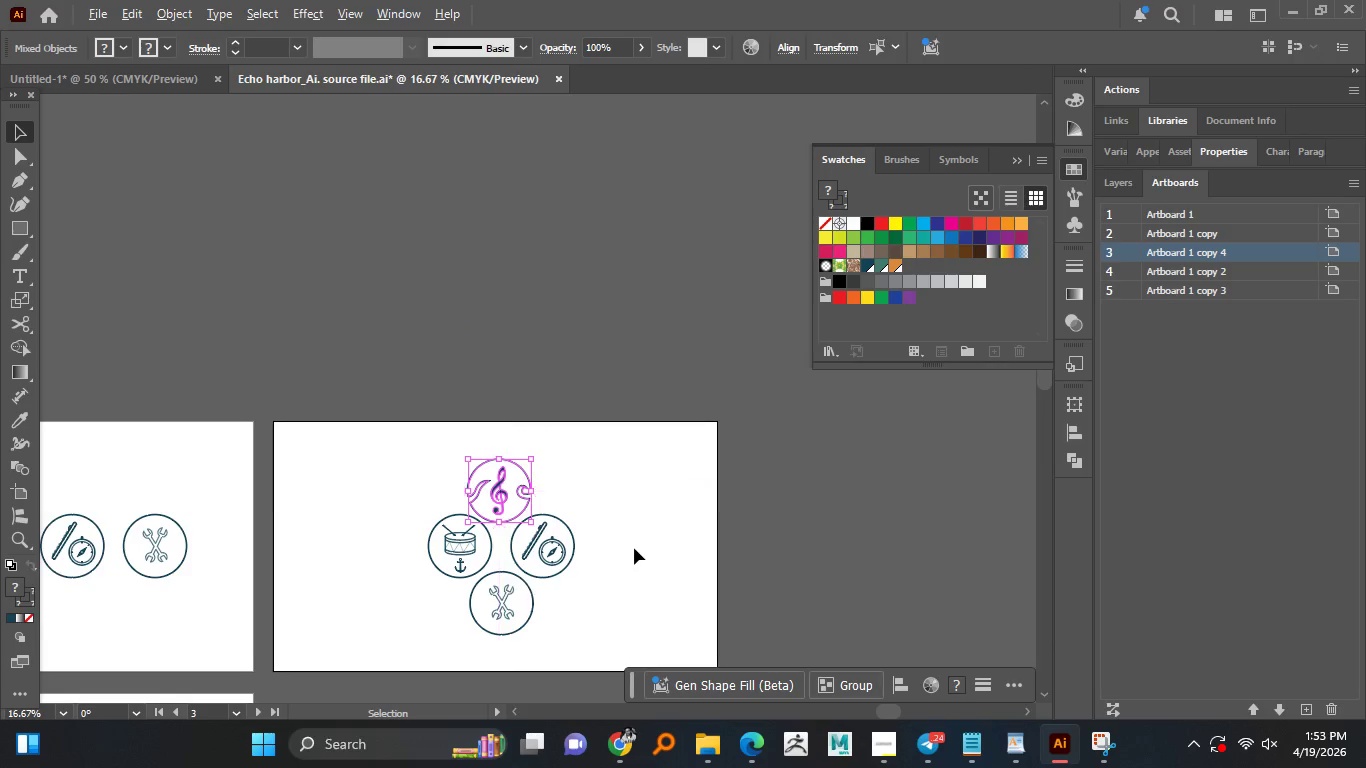 
left_click_drag(start_coordinate=[440, 470], to_coordinate=[693, 670])
 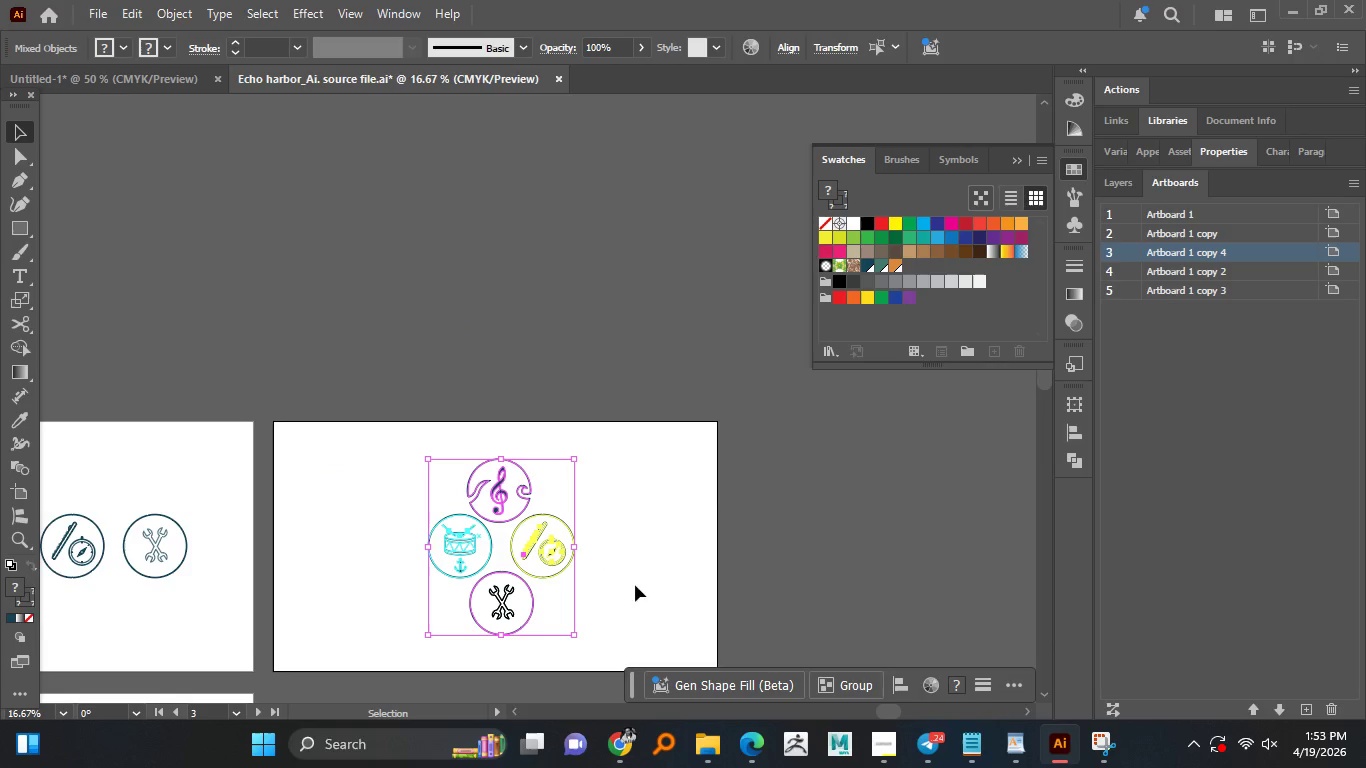 
hold_key(key=AltLeft, duration=3.75)
hold_key(key=ShiftLeft, duration=1.52)
left_click_drag(start_coordinate=[572, 549], to_coordinate=[524, 565])
 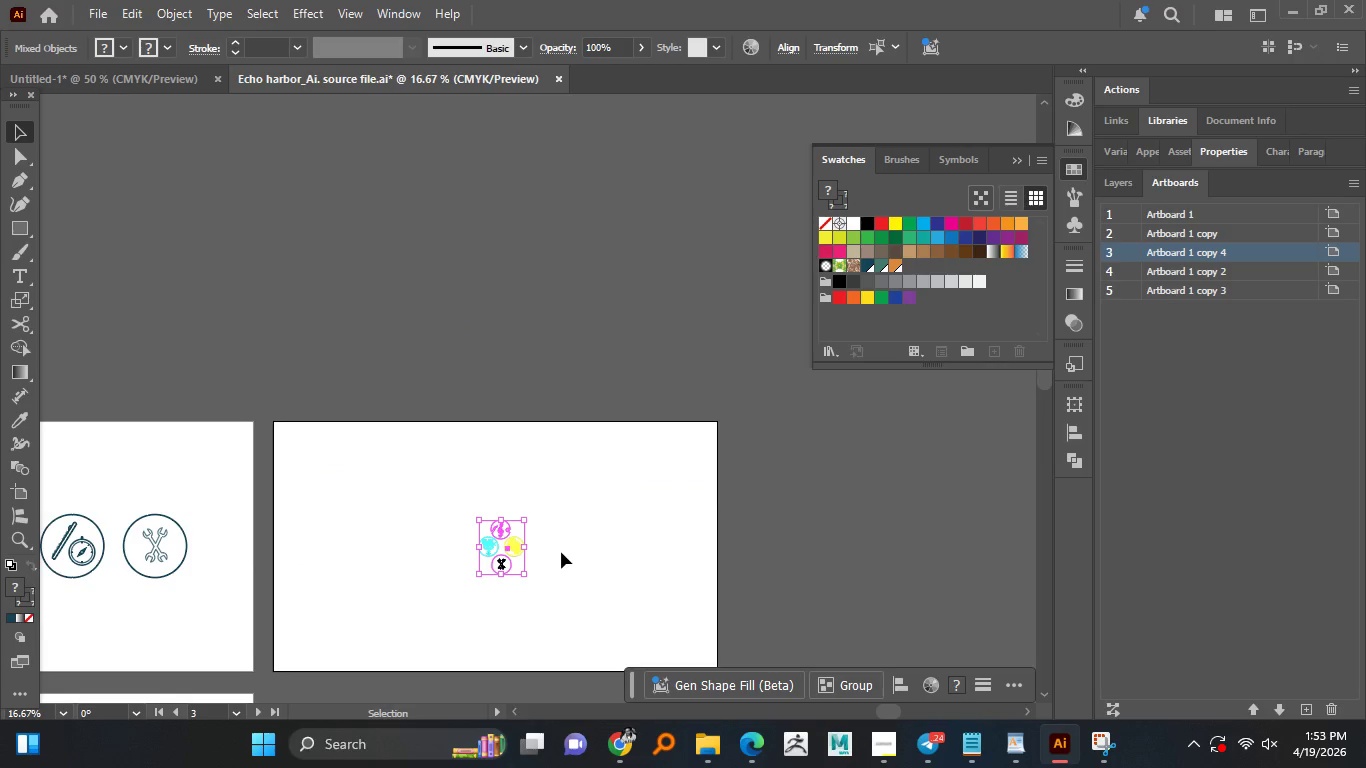 
hold_key(key=ShiftLeft, duration=1.5)
 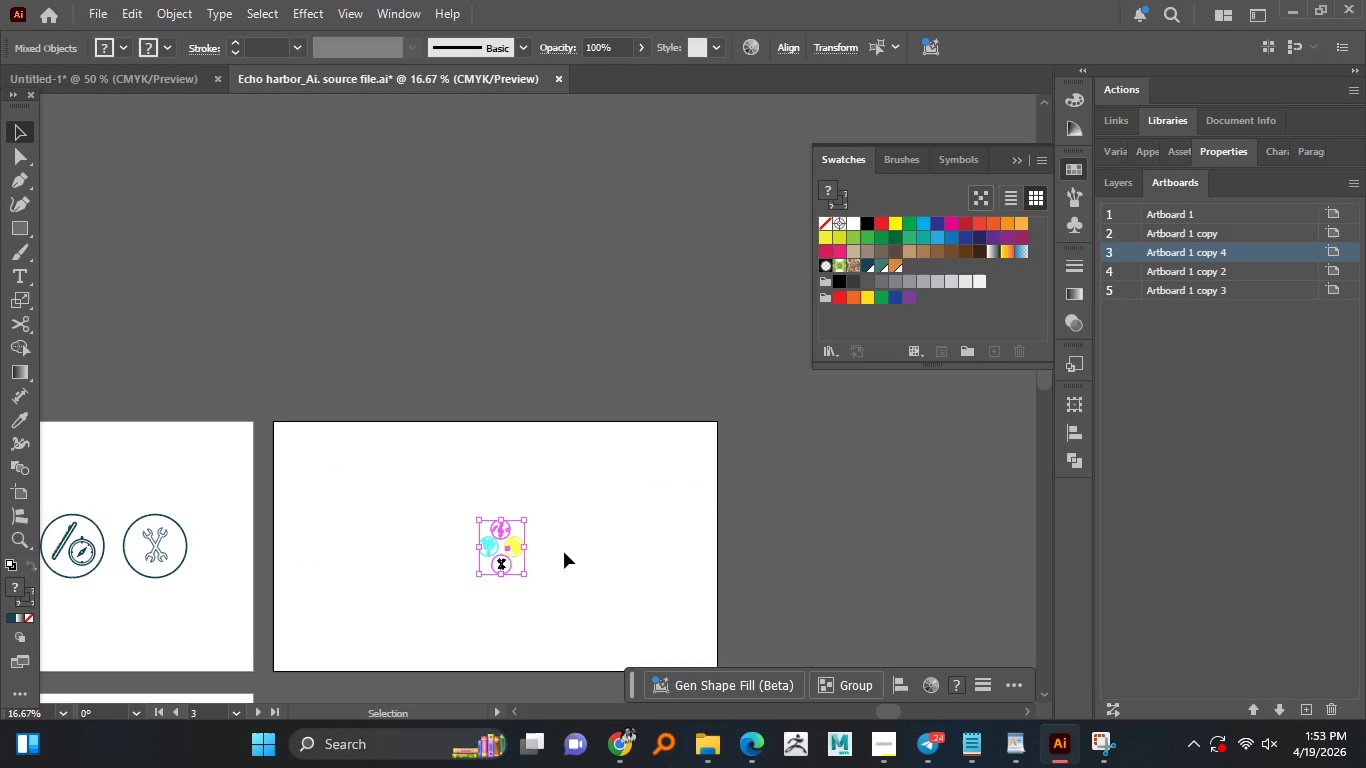 
hold_key(key=ShiftLeft, duration=0.44)
 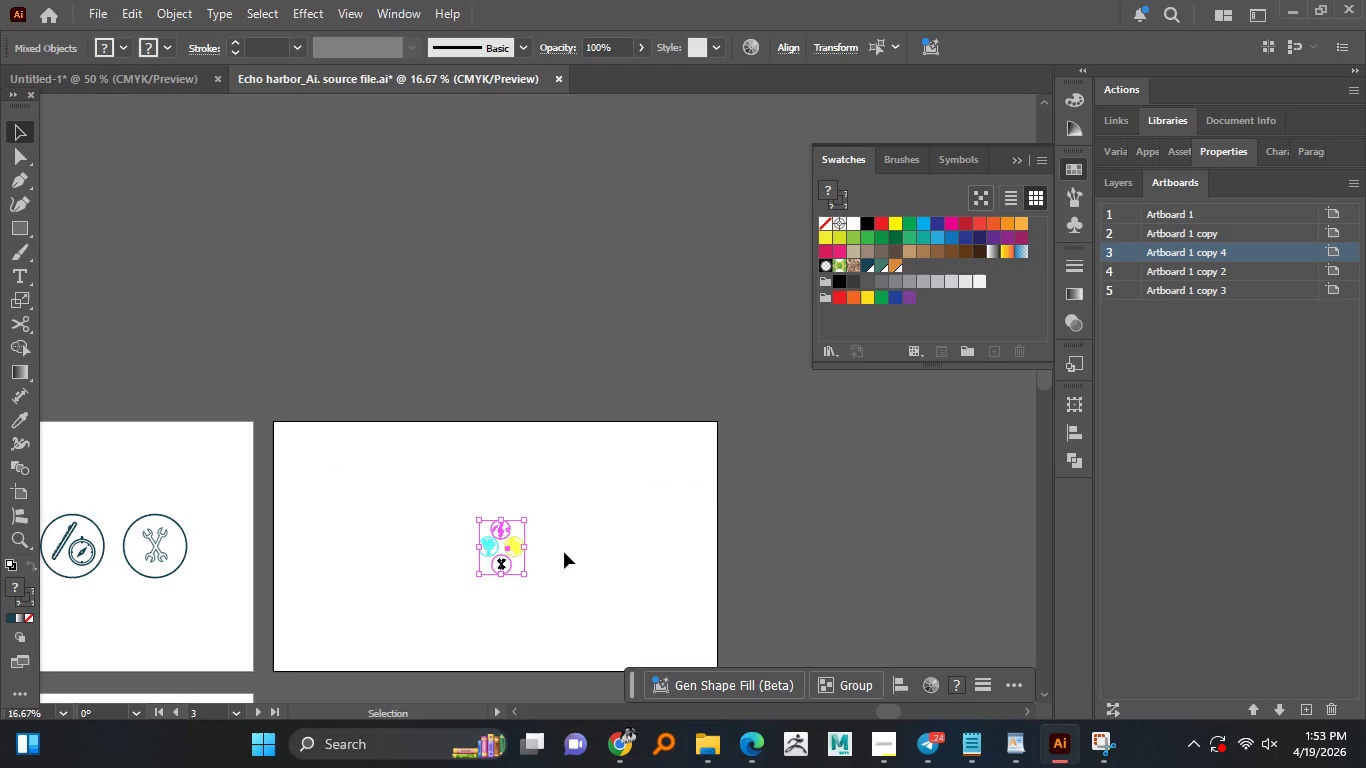 
hold_key(key=AltLeft, duration=0.8)
scroll: coordinate [561, 552], scroll_direction: down, amount: 1.0
 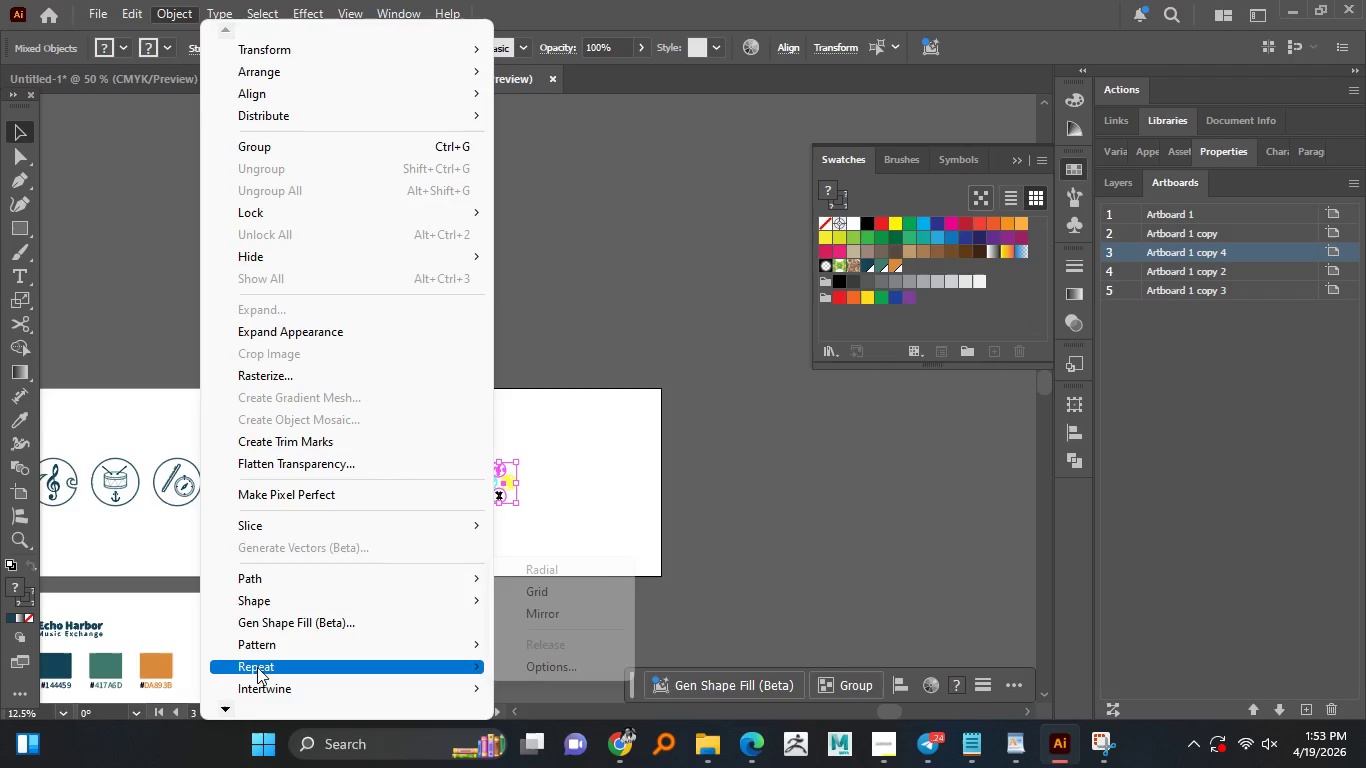 
wait(5.11)
 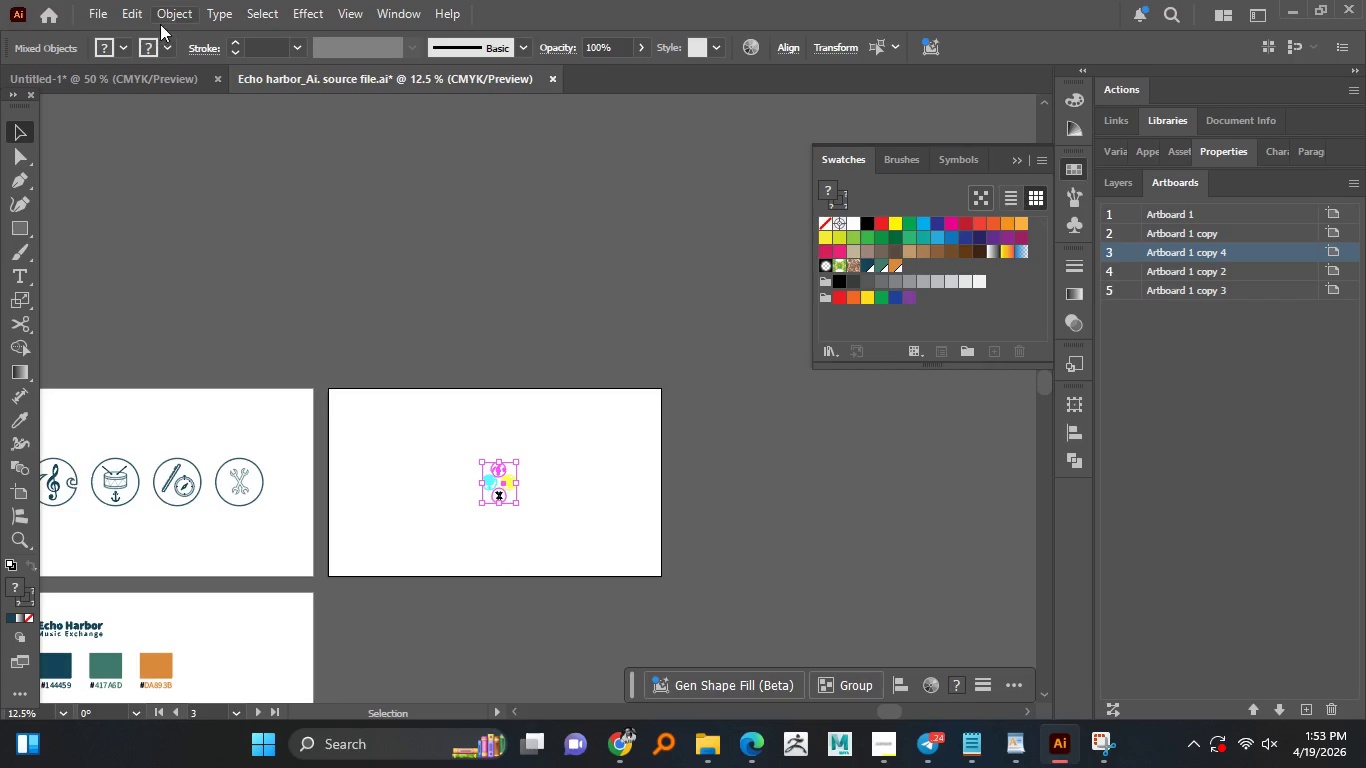 
left_click([396, 677])
 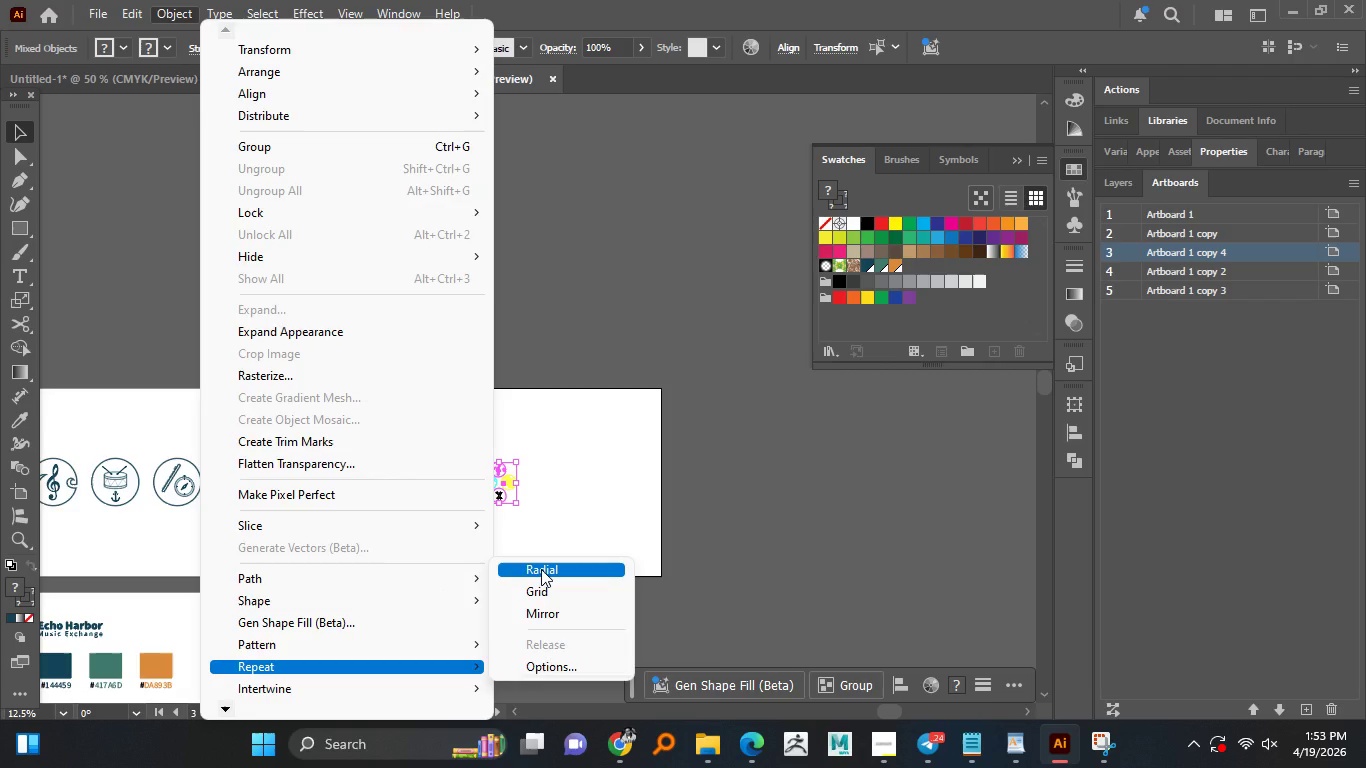 
left_click([541, 569])
 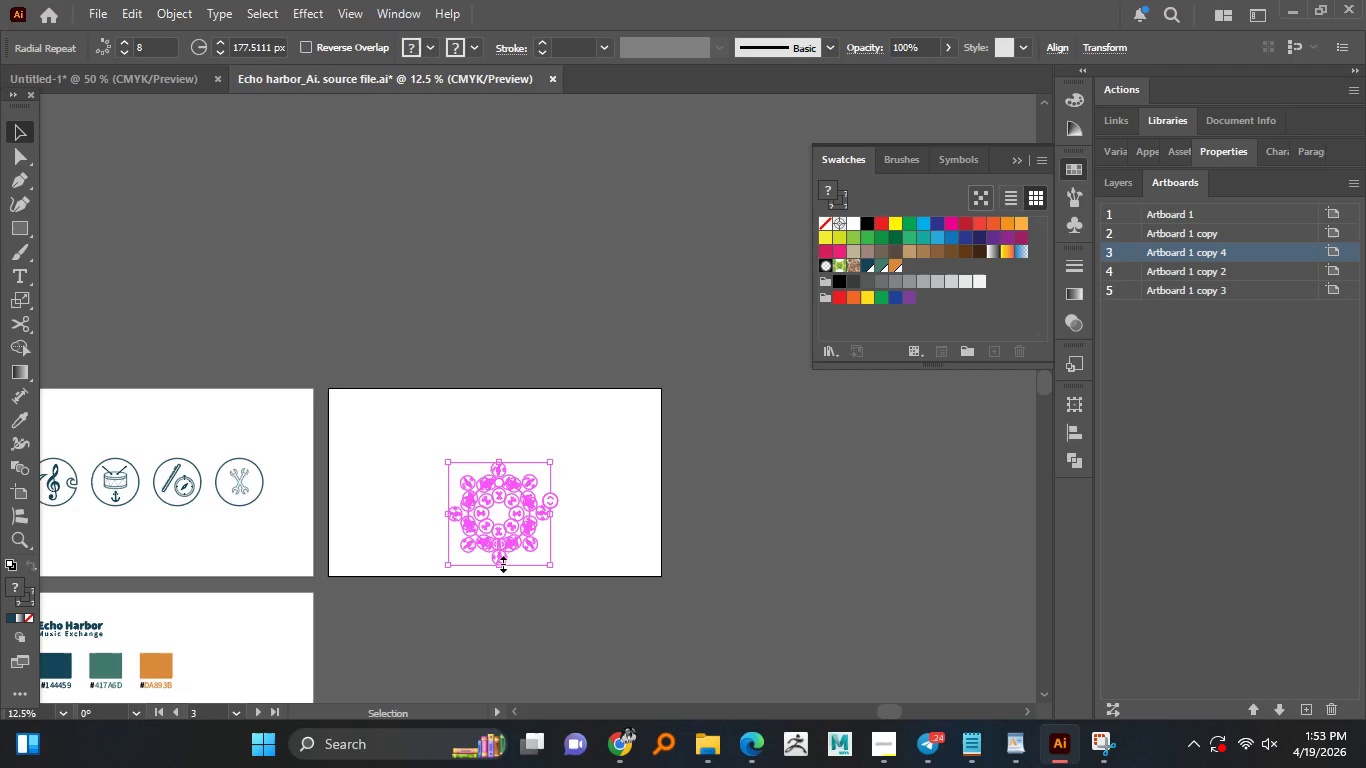 
hold_key(key=ControlLeft, duration=0.33)
 